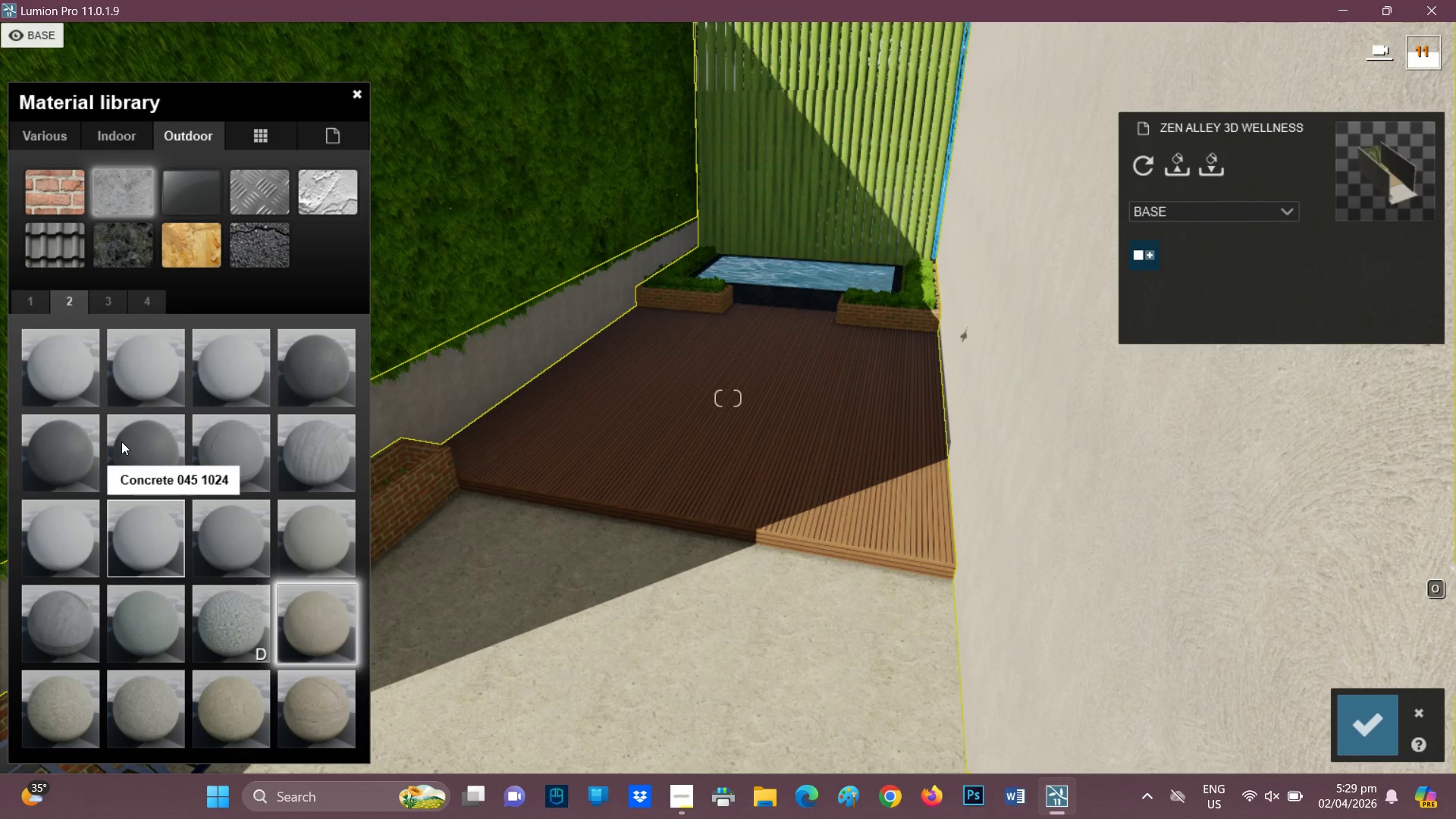 
left_click([64, 377])
 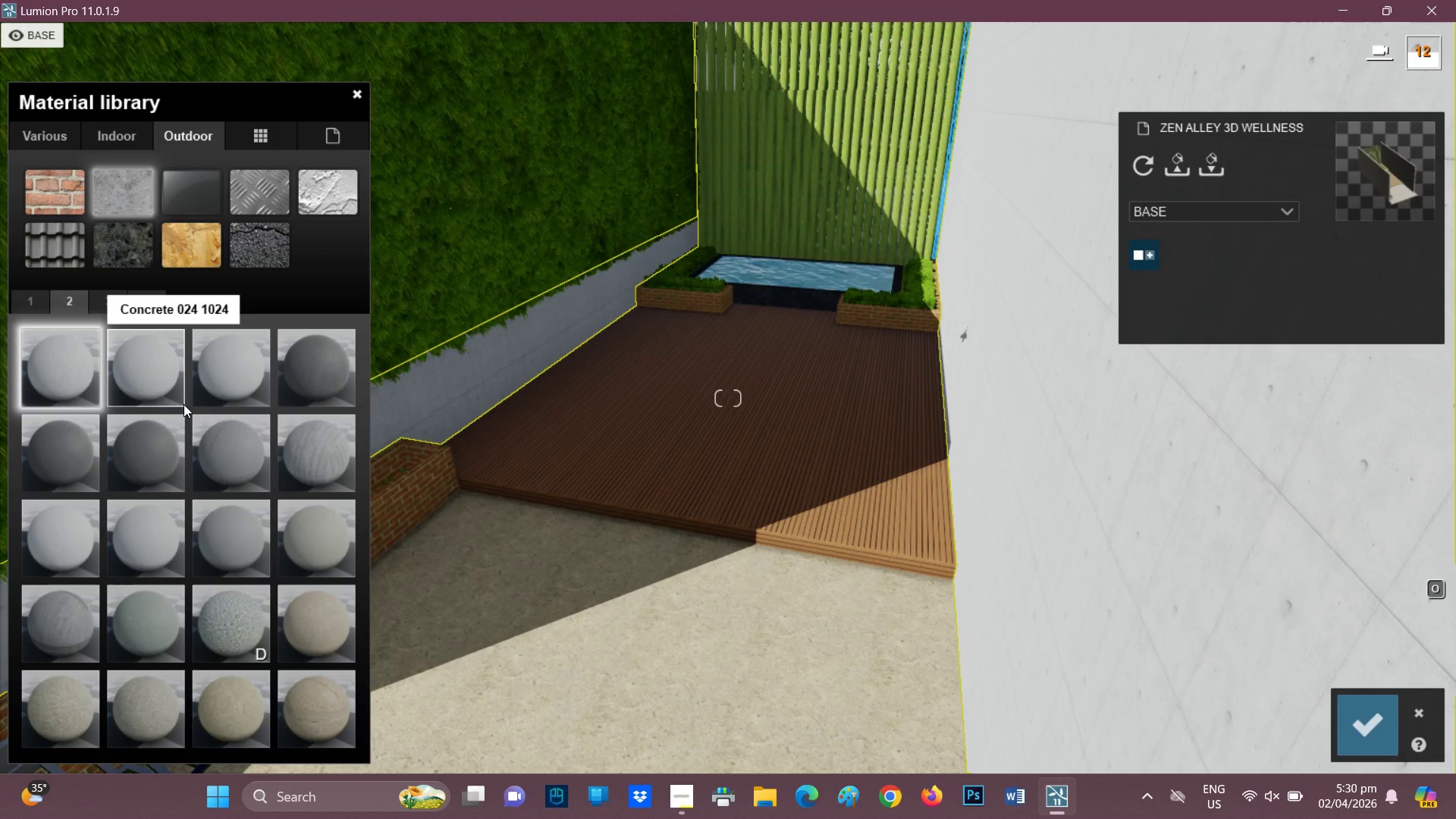 
left_click([184, 405])
 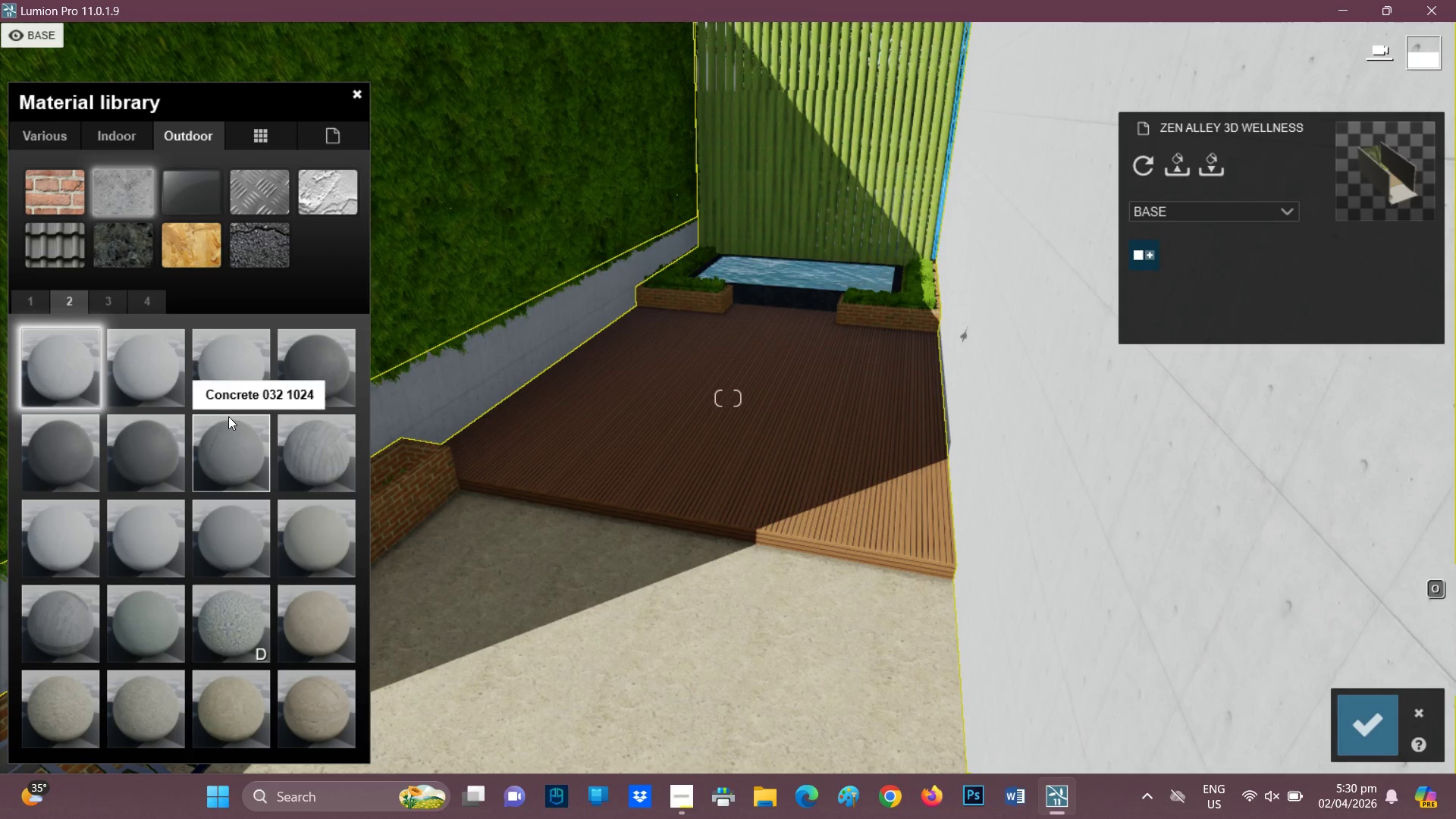 
left_click([236, 365])
 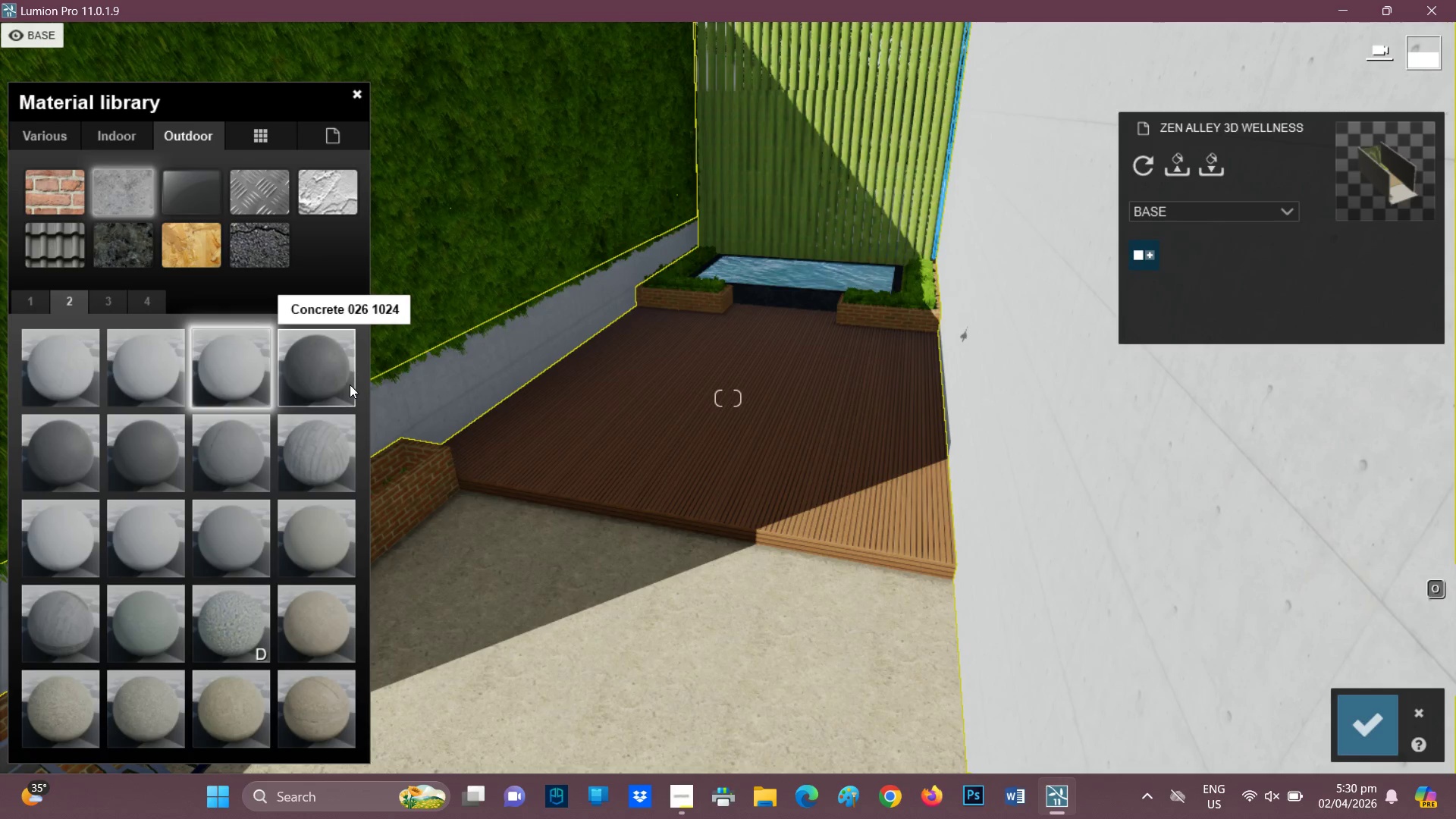 
left_click([324, 391])
 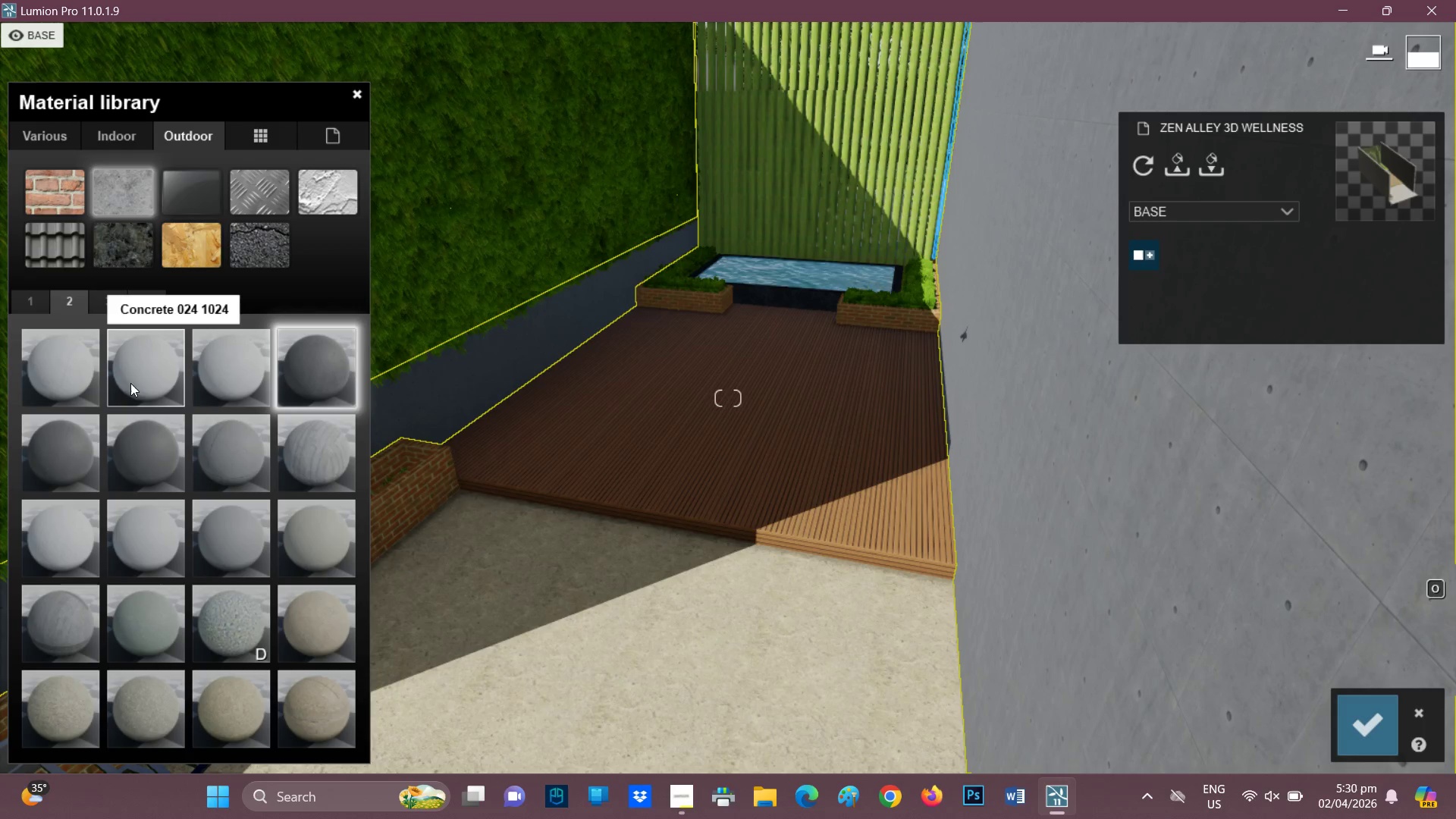 
left_click([136, 372])
 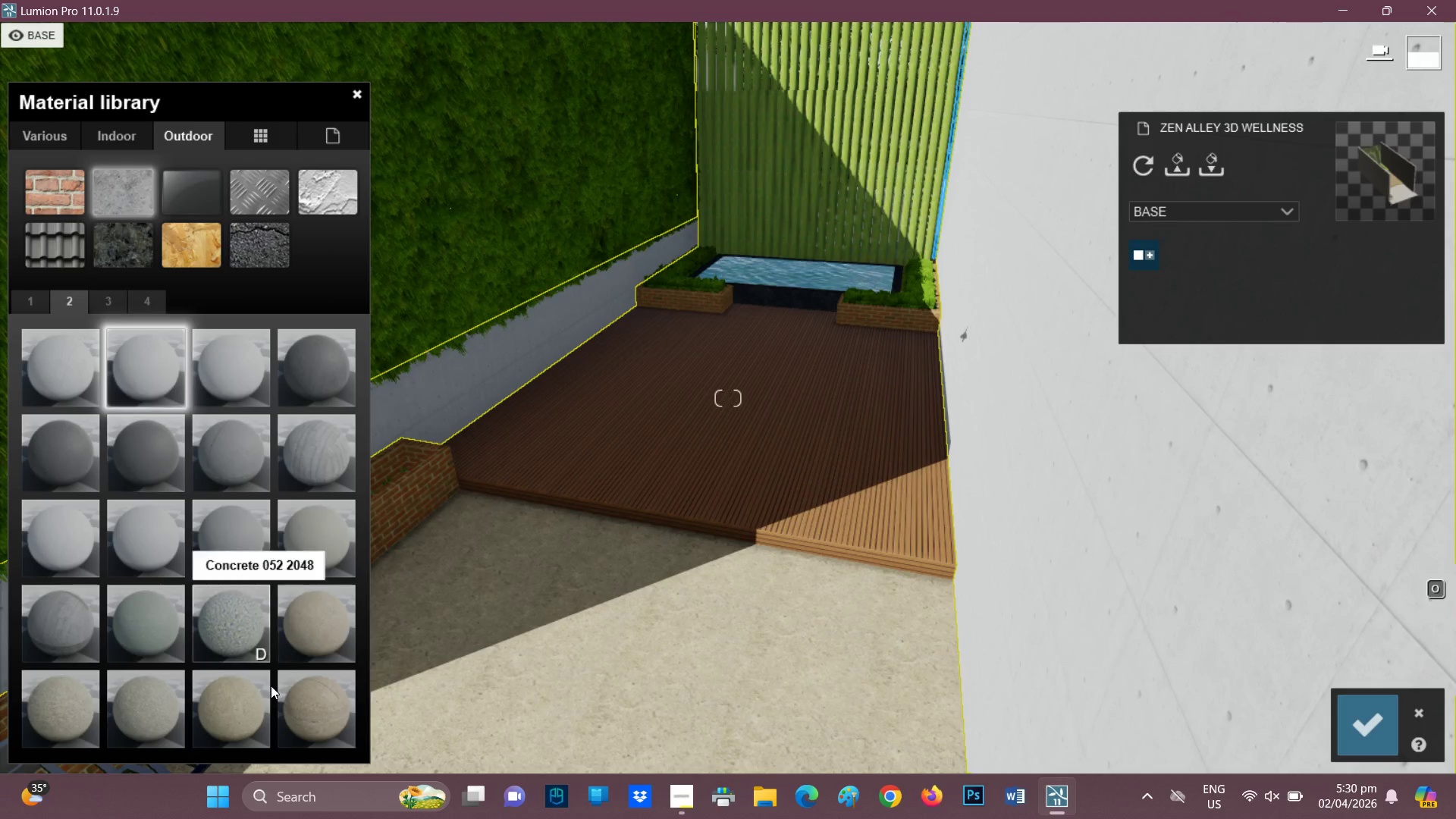 
left_click([314, 624])
 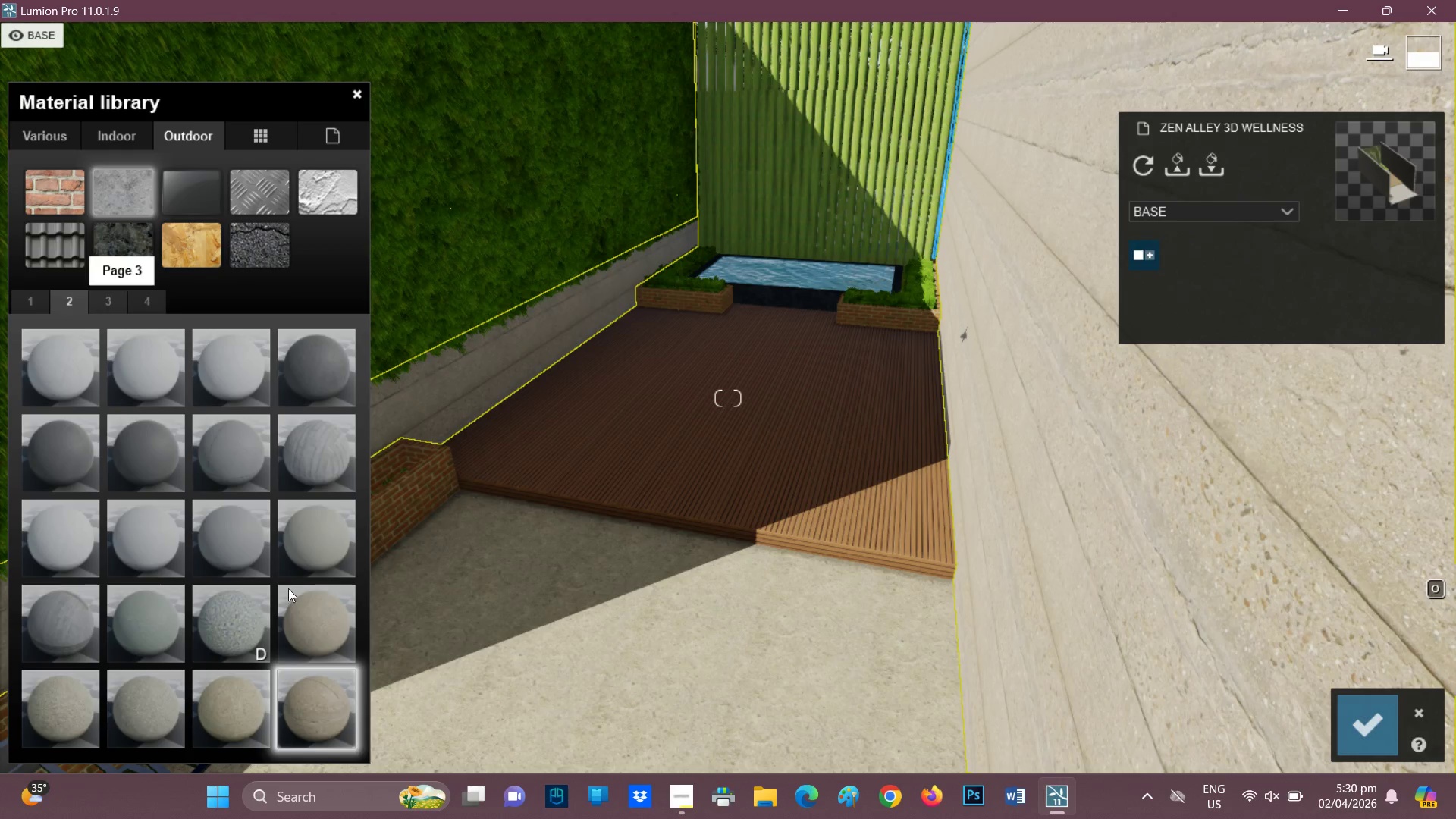 
double_click([322, 711])
 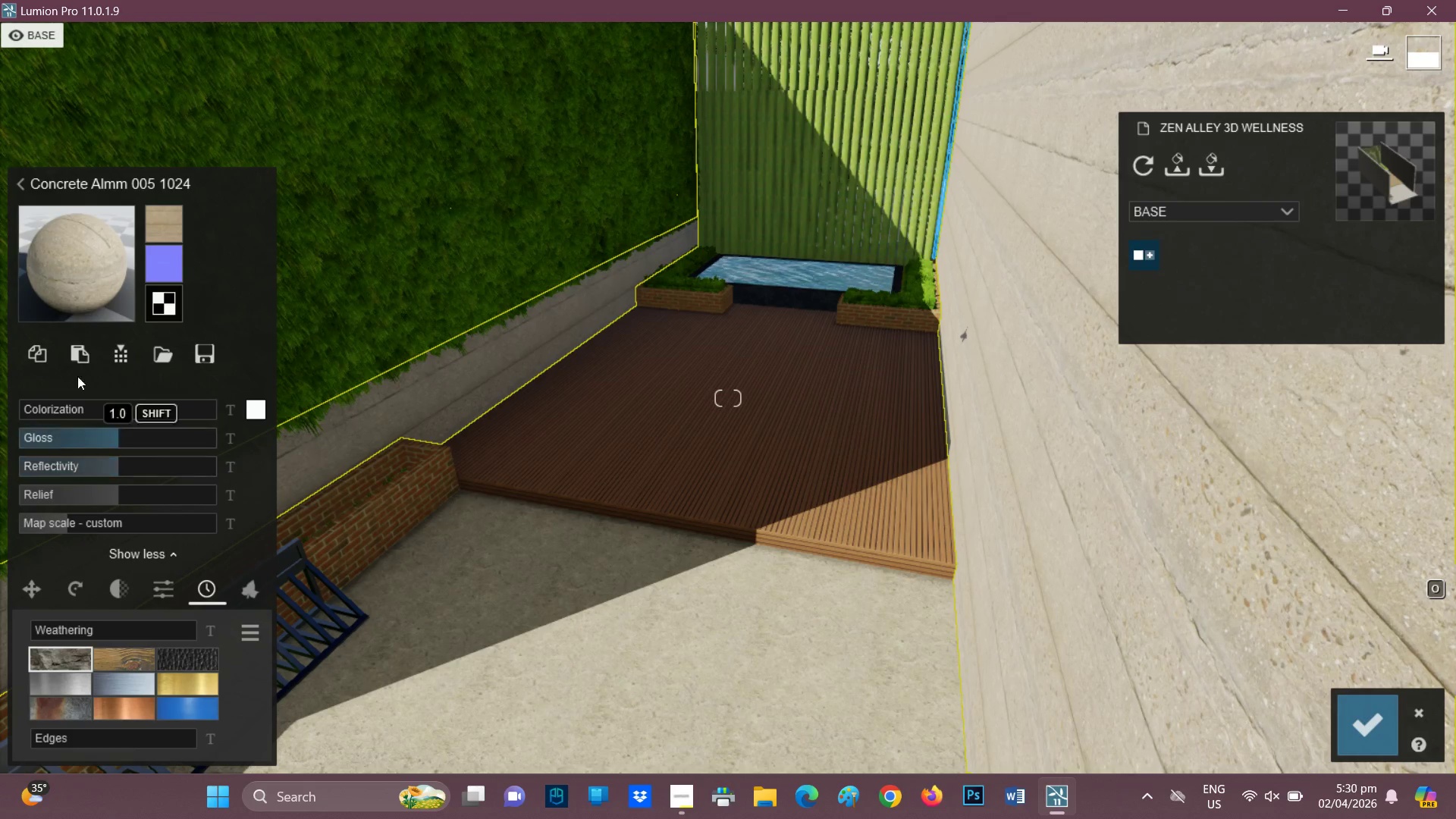 
left_click([72, 403])
 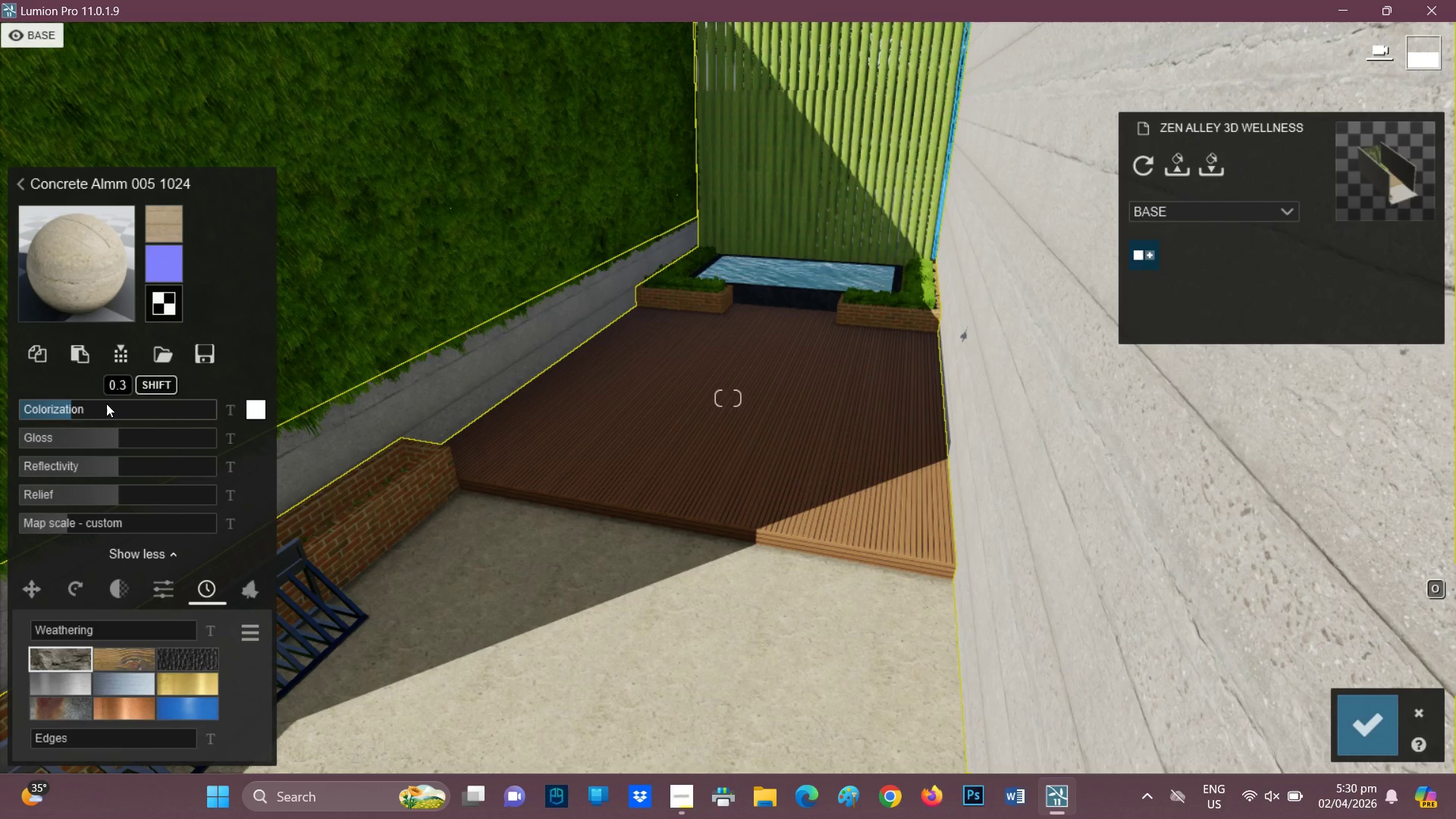 
left_click([109, 402])
 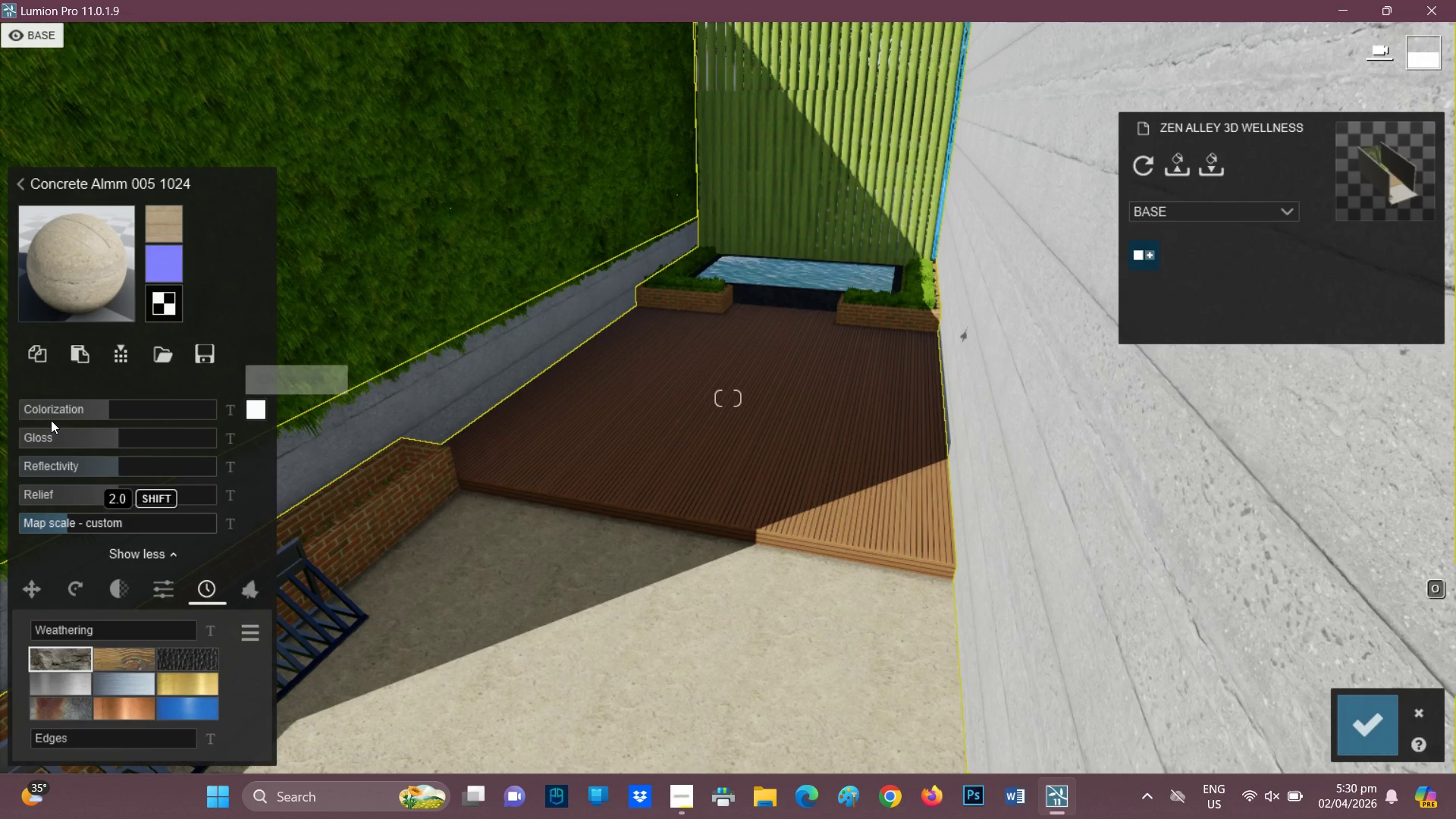 
wait(9.19)
 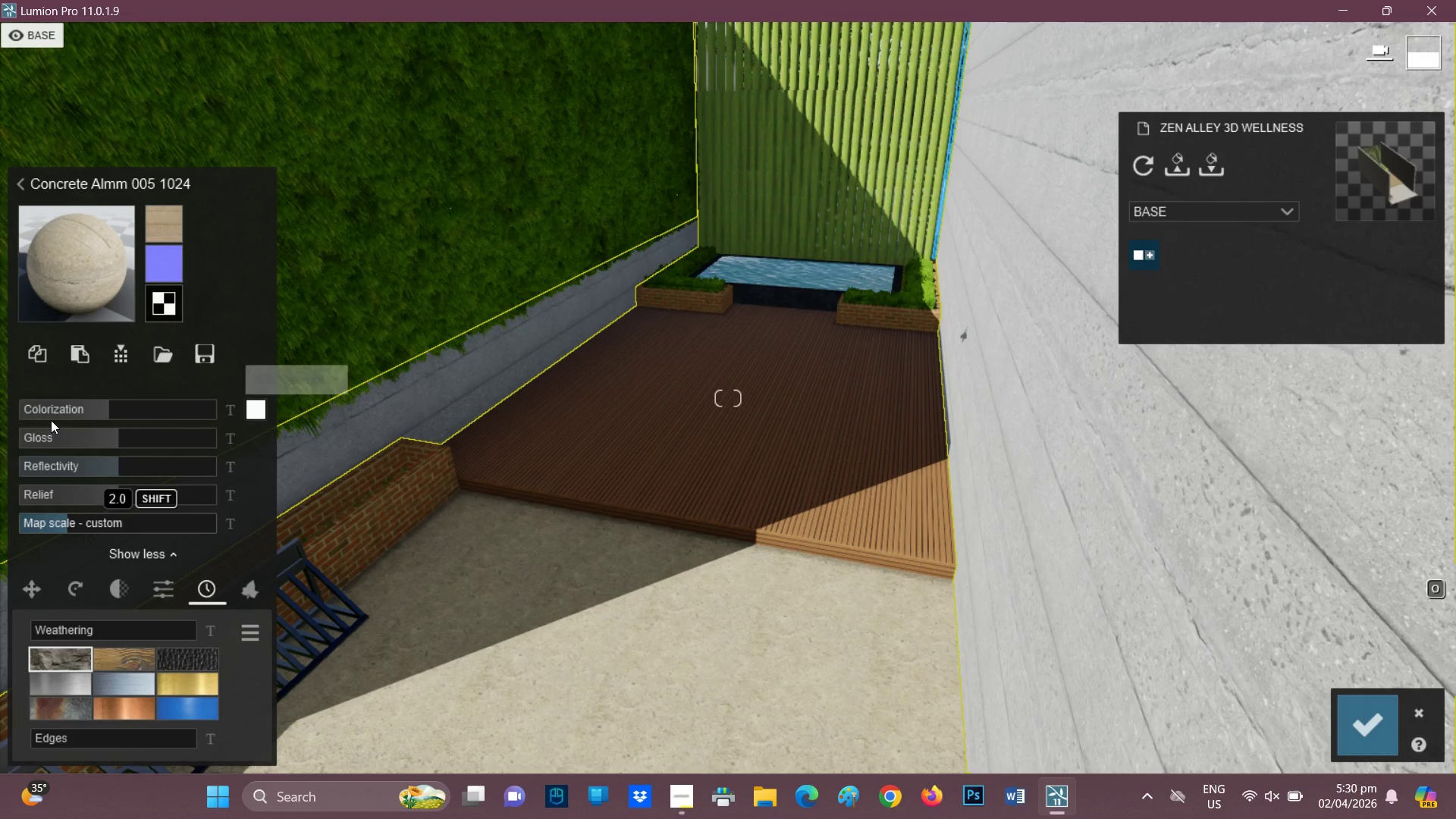 
scroll: coordinate [770, 452], scroll_direction: down, amount: 2.0
 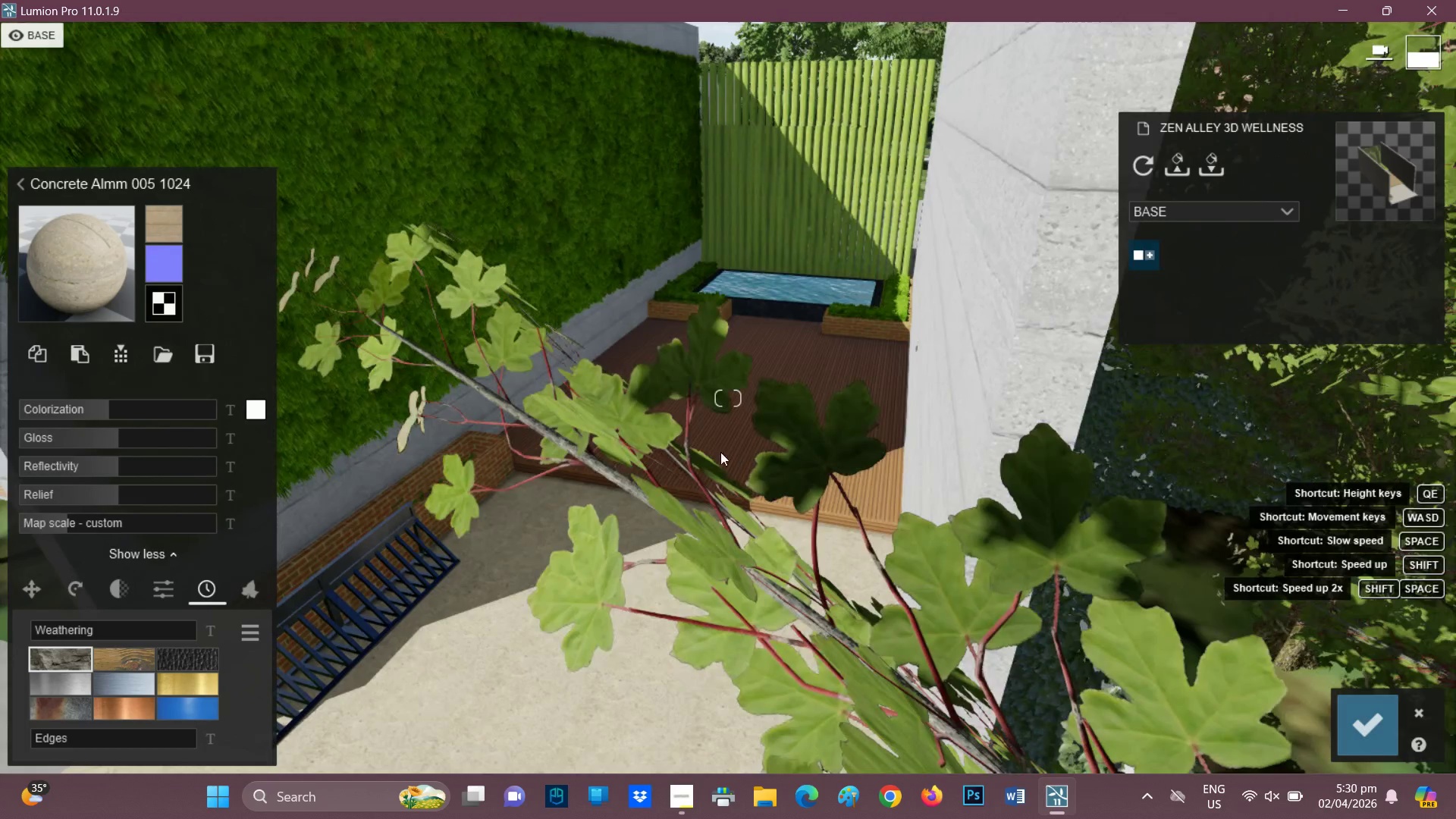 
scroll: coordinate [693, 444], scroll_direction: up, amount: 1.0
 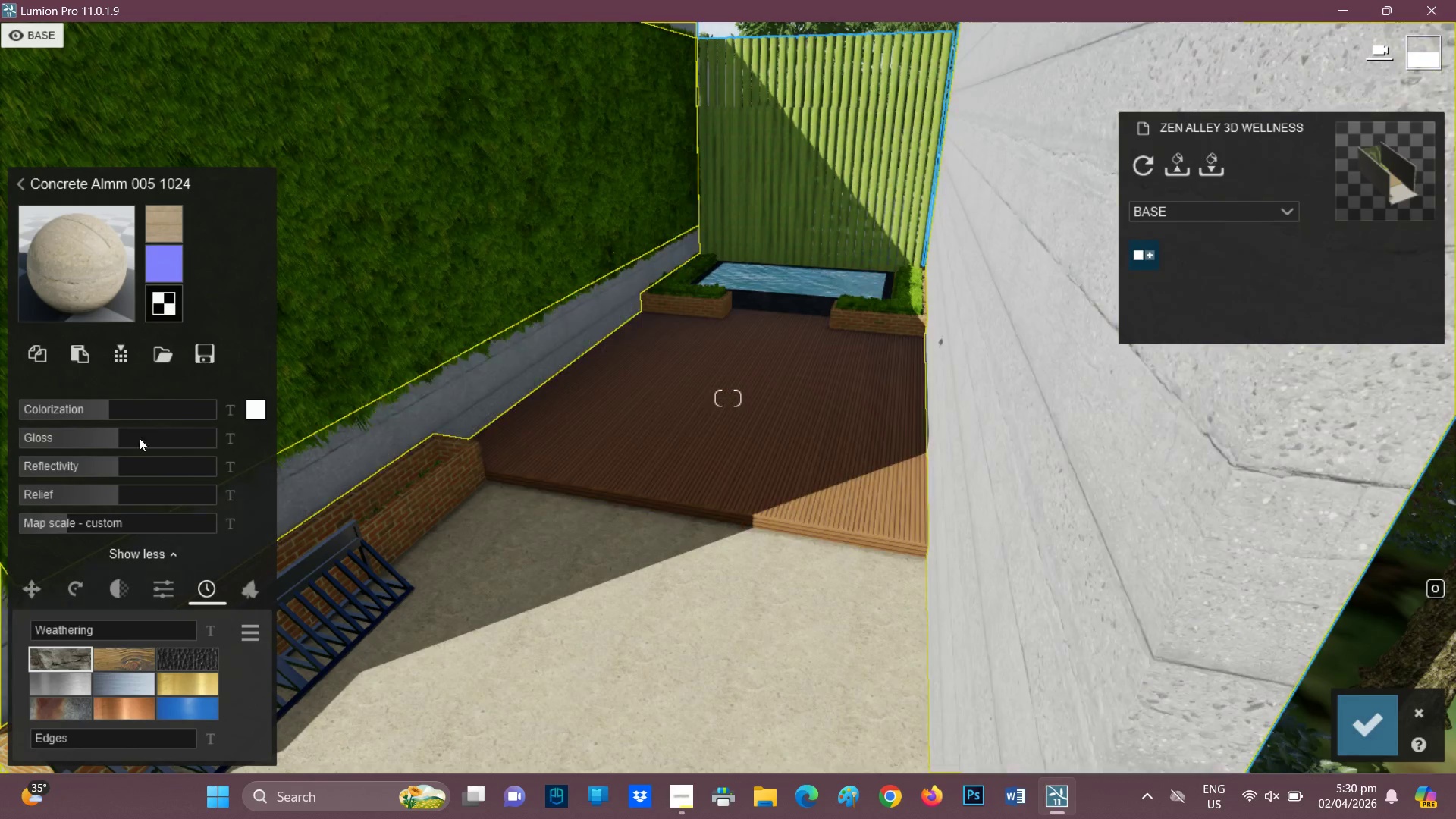 
wait(5.11)
 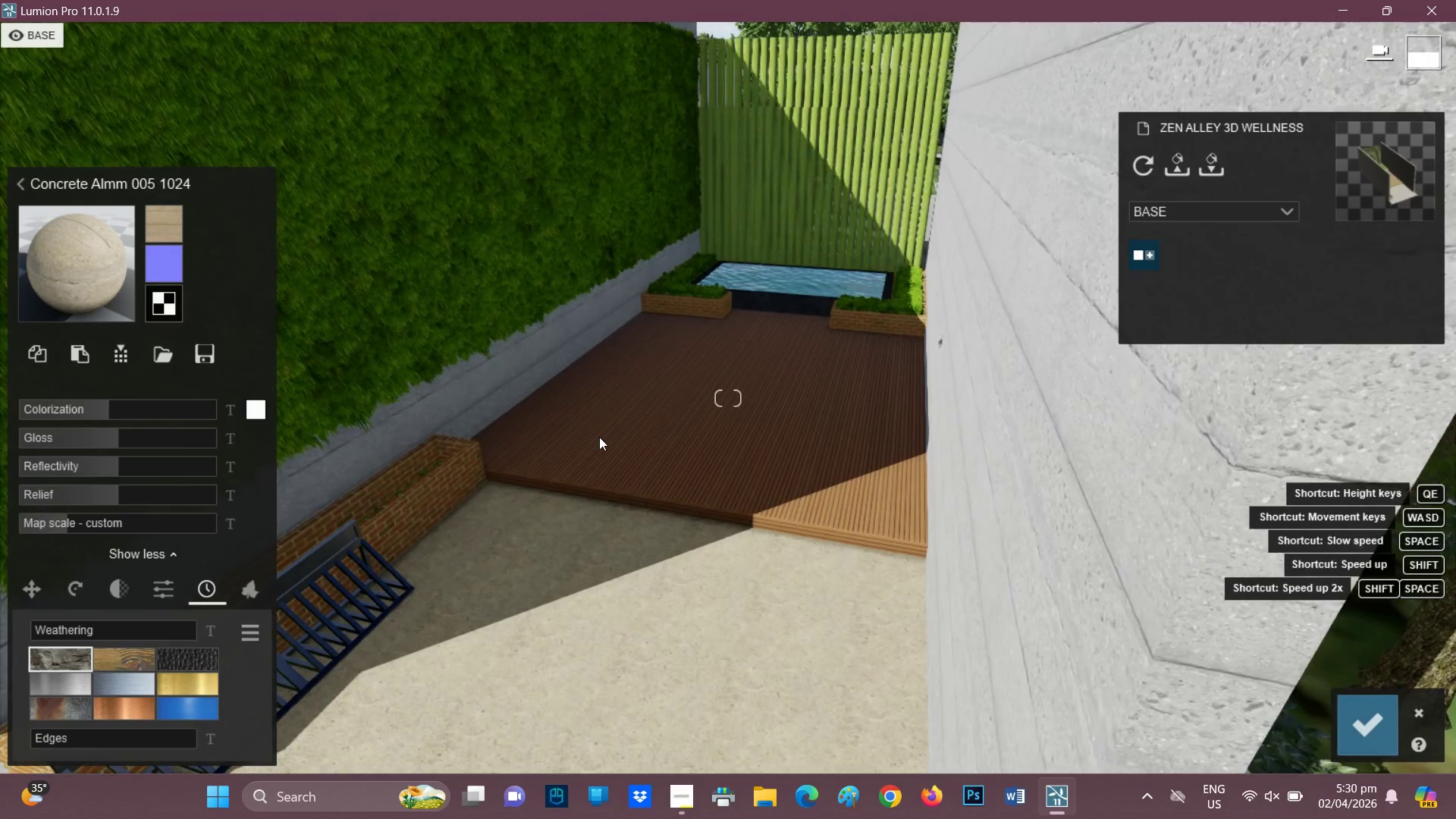 
double_click([87, 243])
 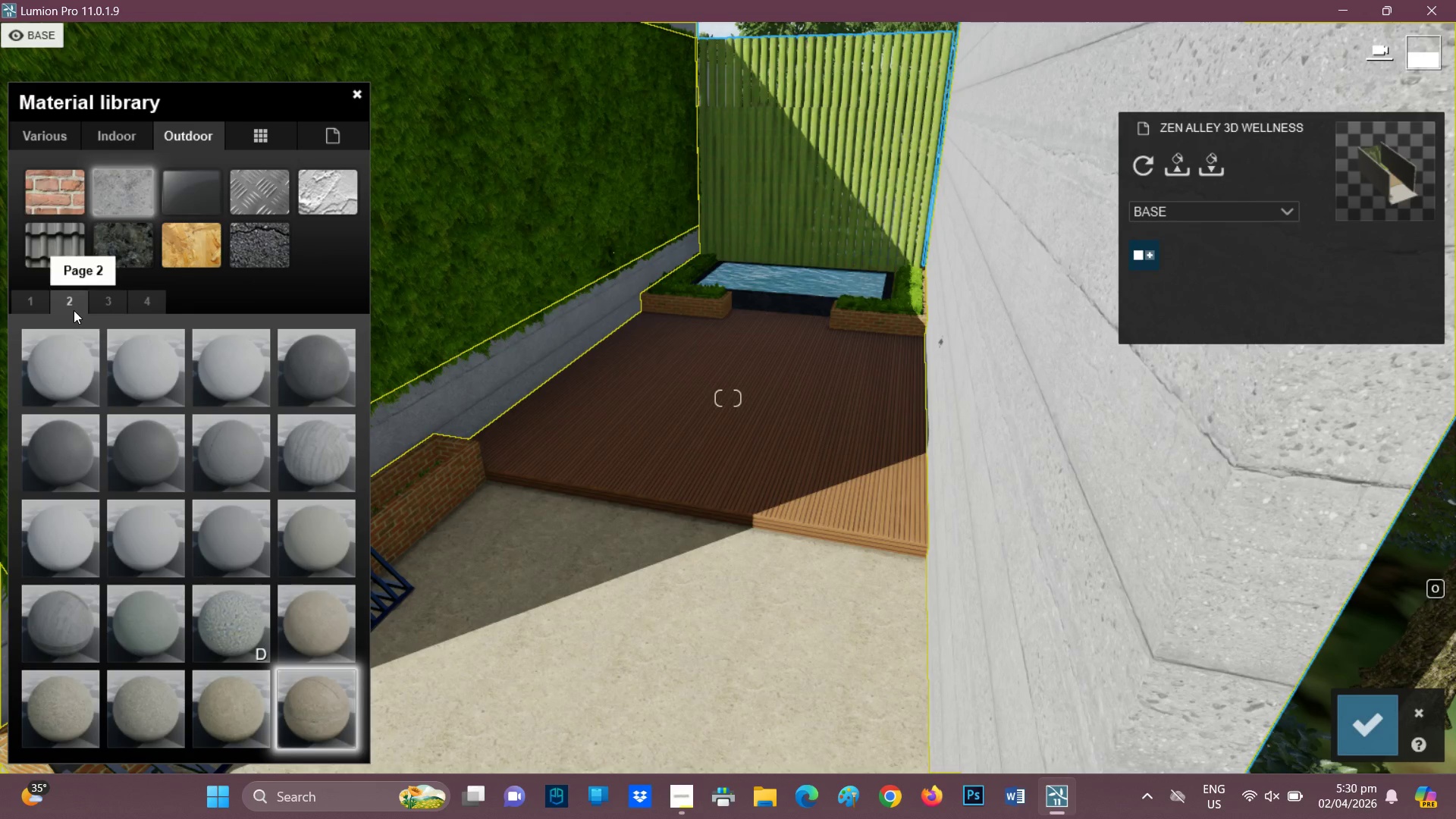 
left_click([99, 297])
 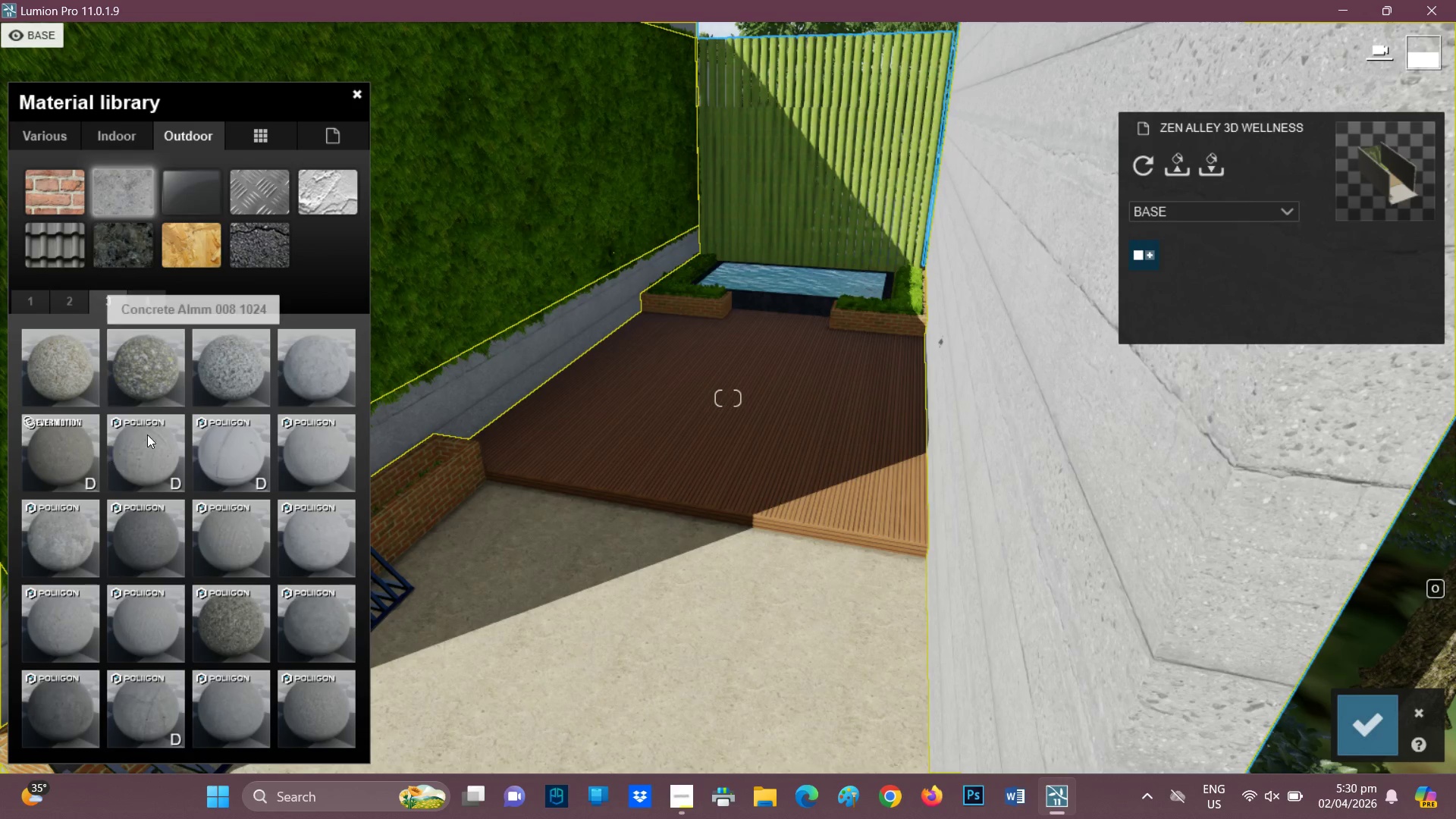 
left_click([57, 378])
 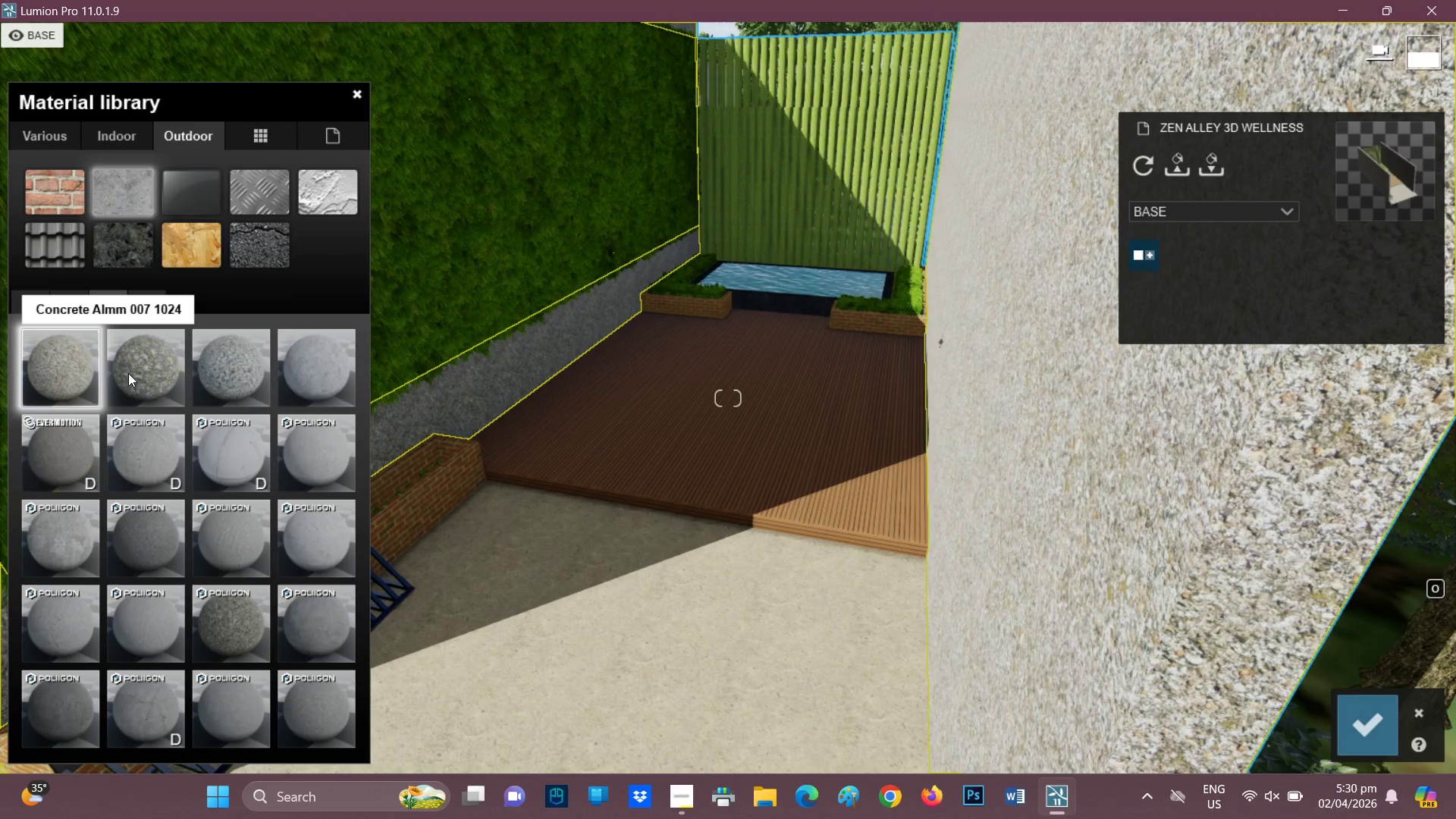 
left_click([144, 378])
 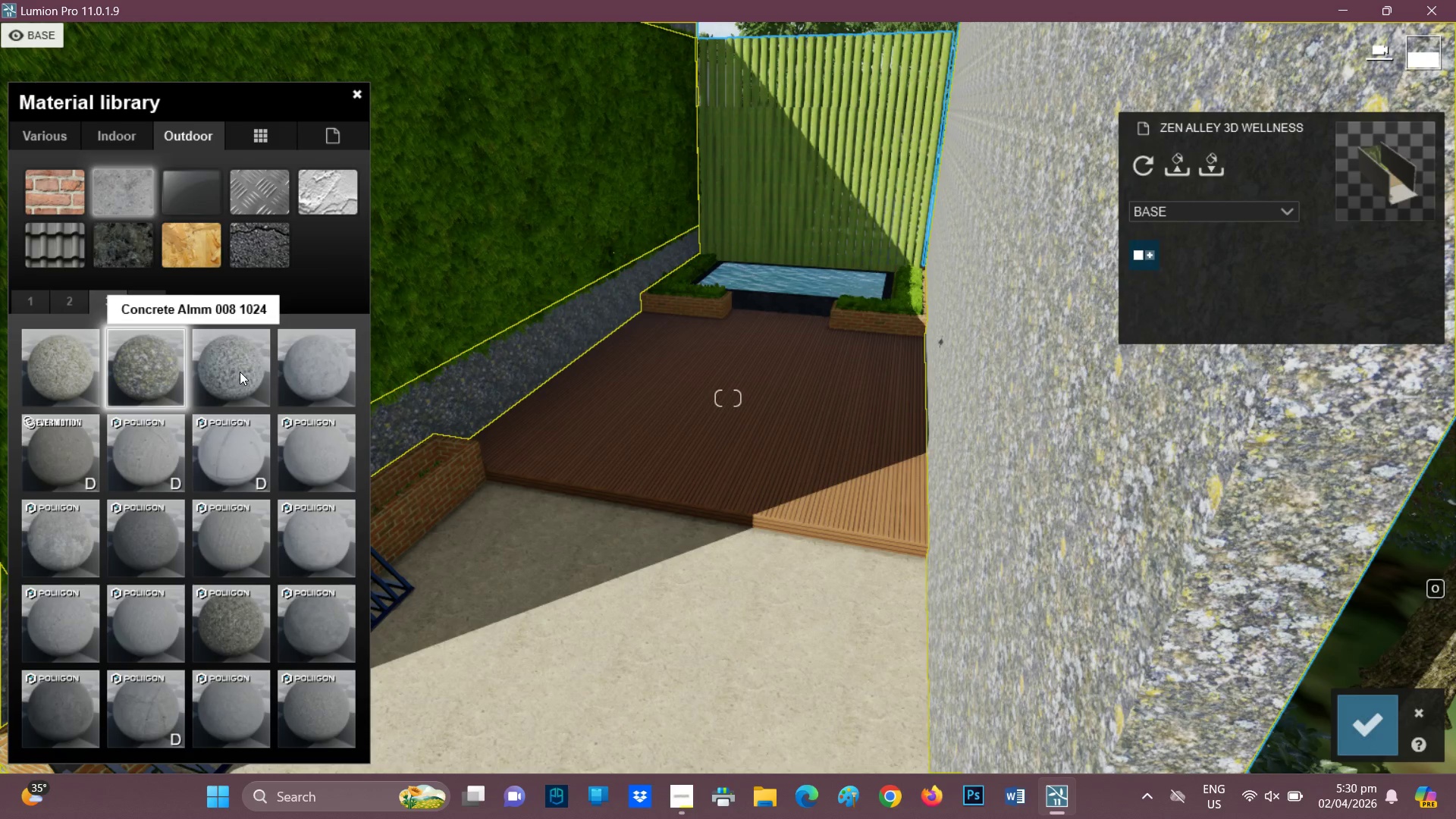 
left_click([240, 372])
 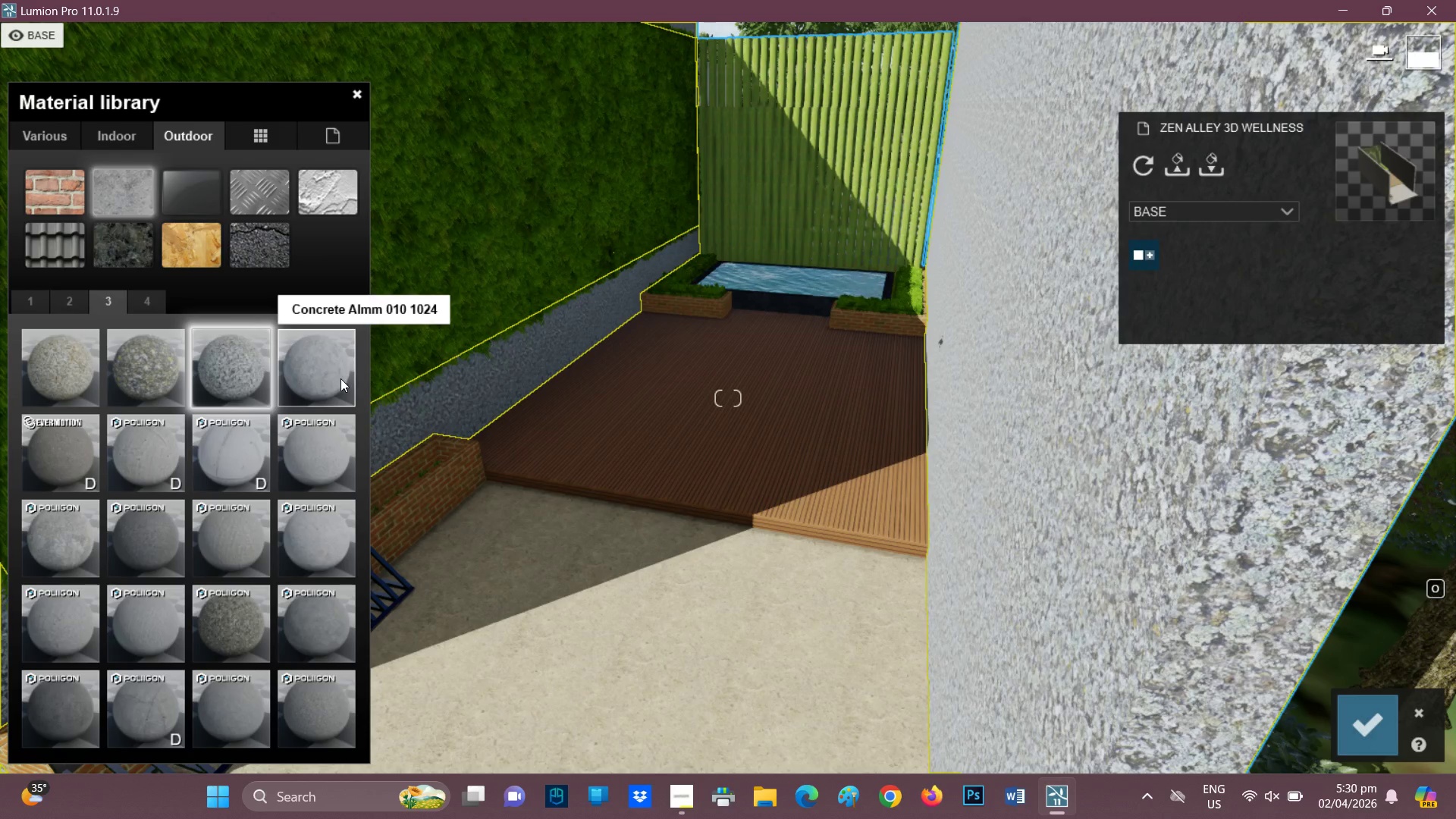 
left_click([340, 378])
 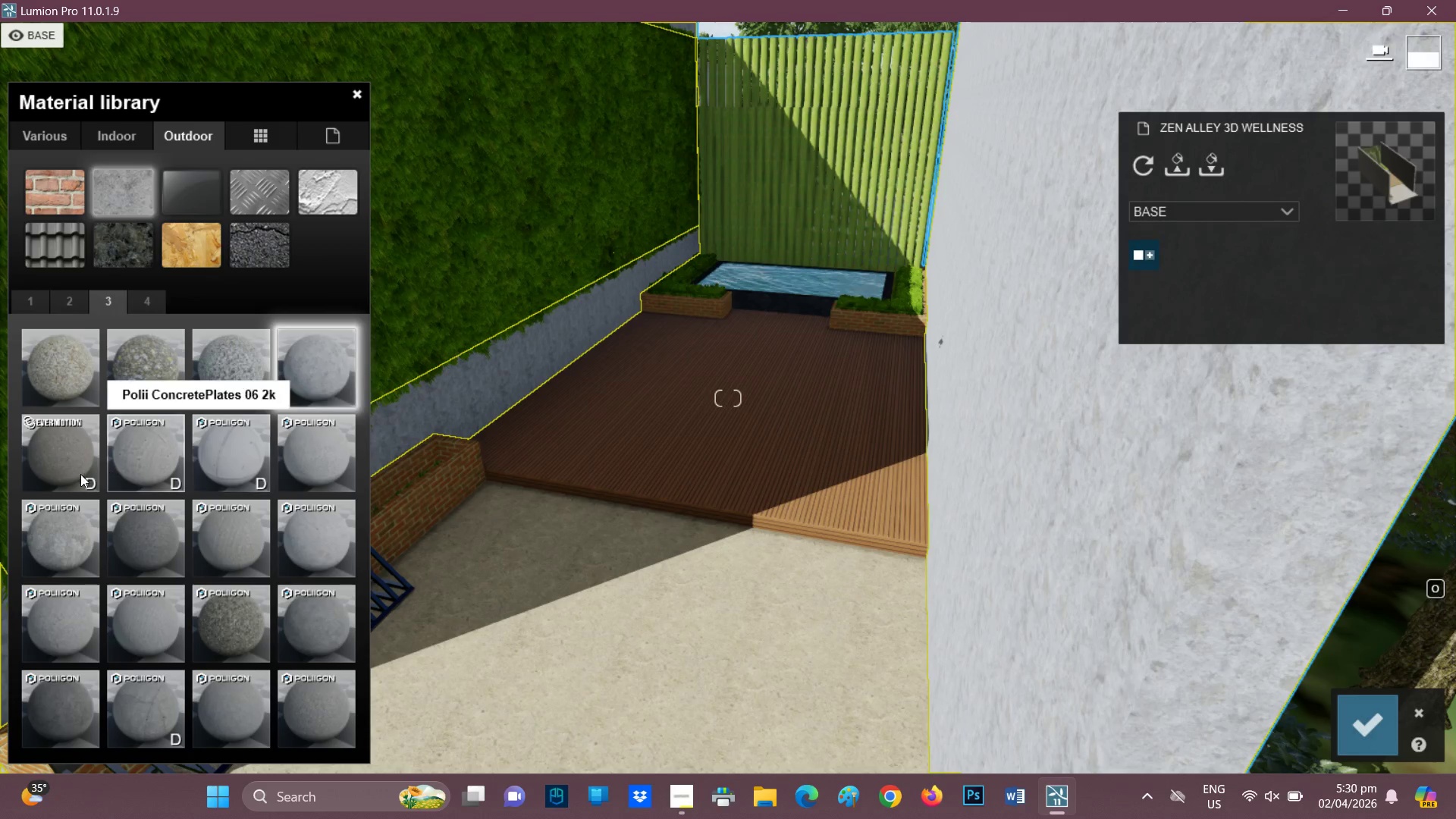 
left_click([80, 472])
 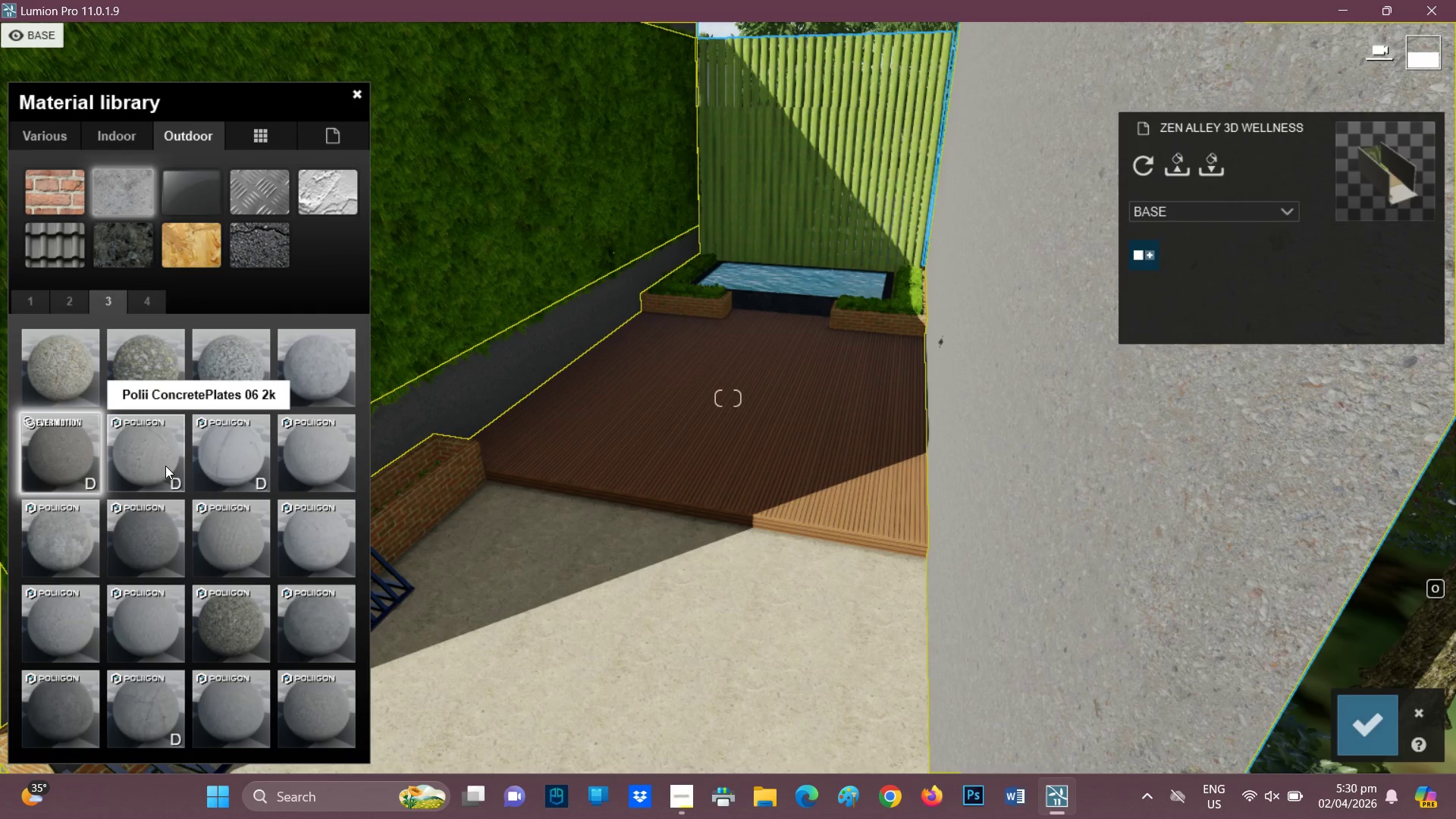 
left_click([165, 465])
 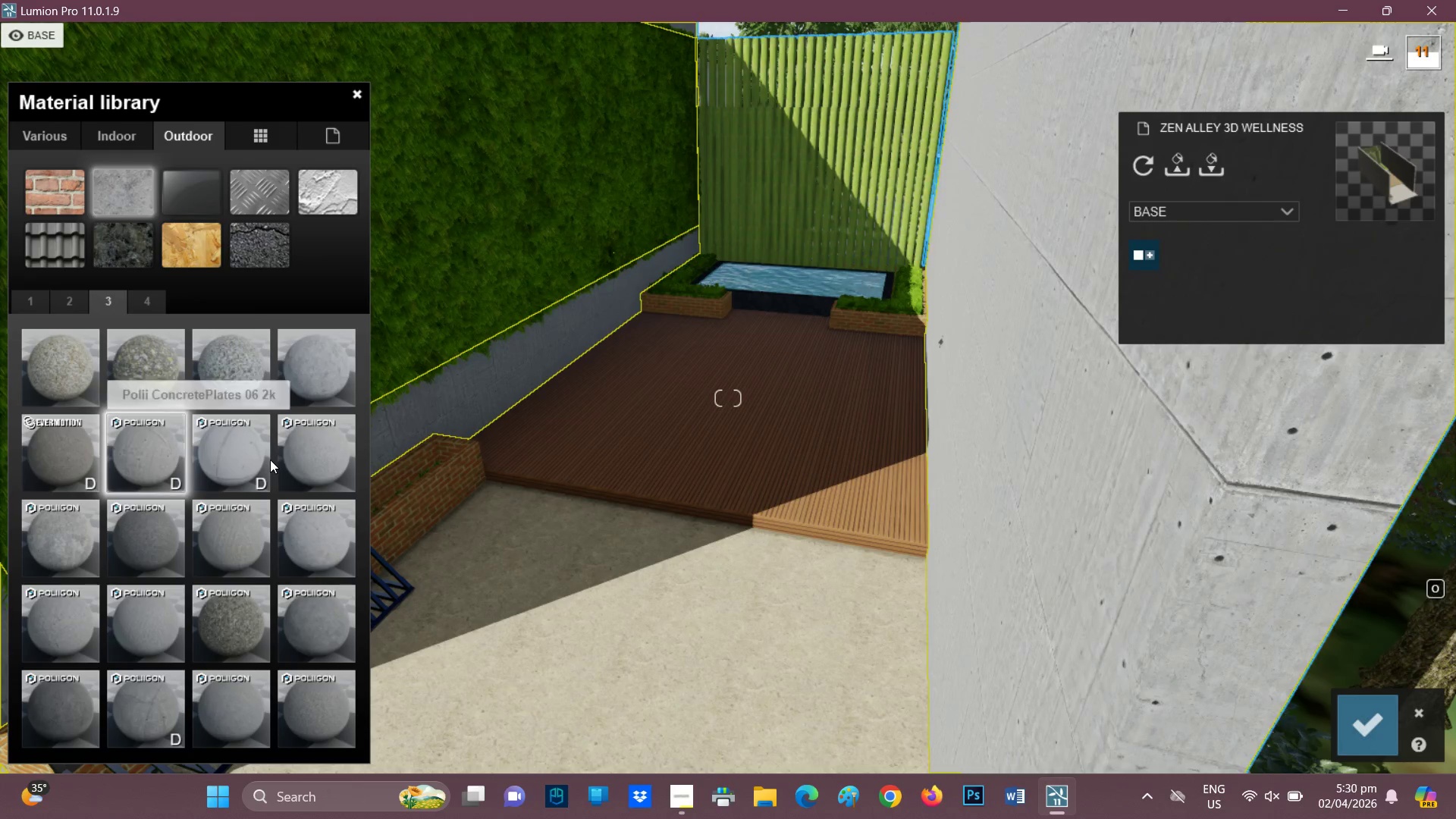 
left_click([270, 460])
 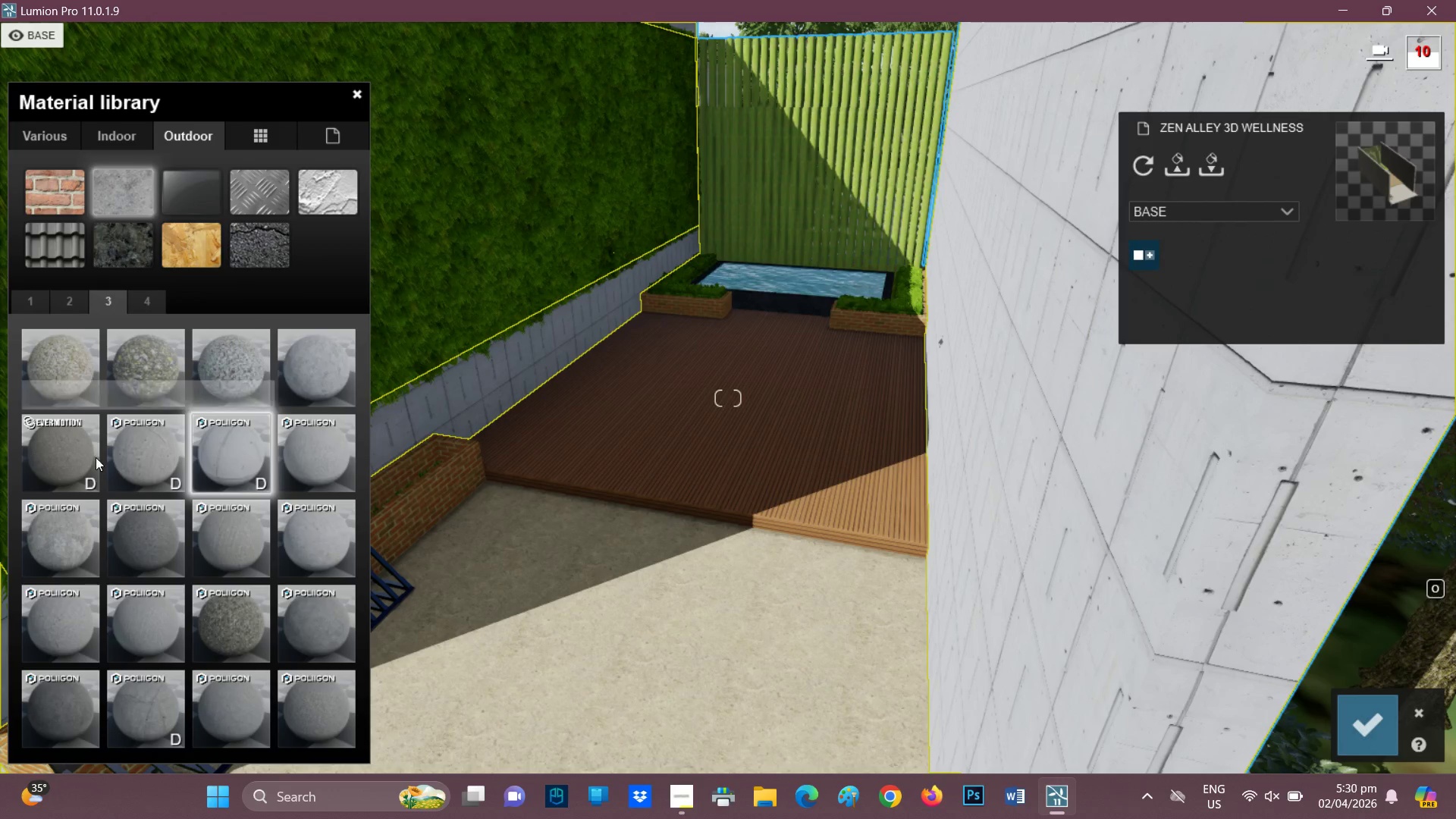 
left_click([136, 459])
 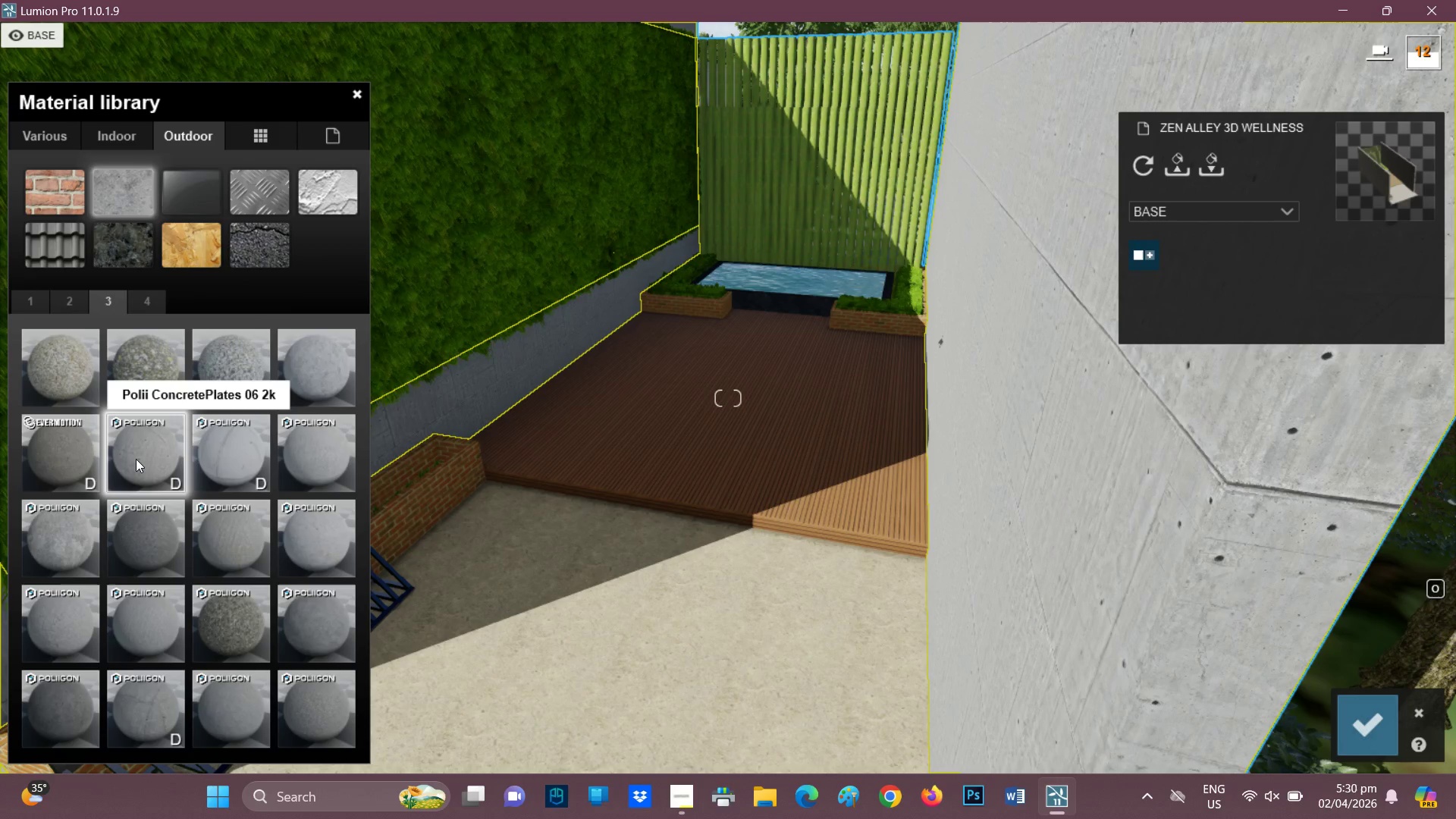 
left_click([319, 448])
 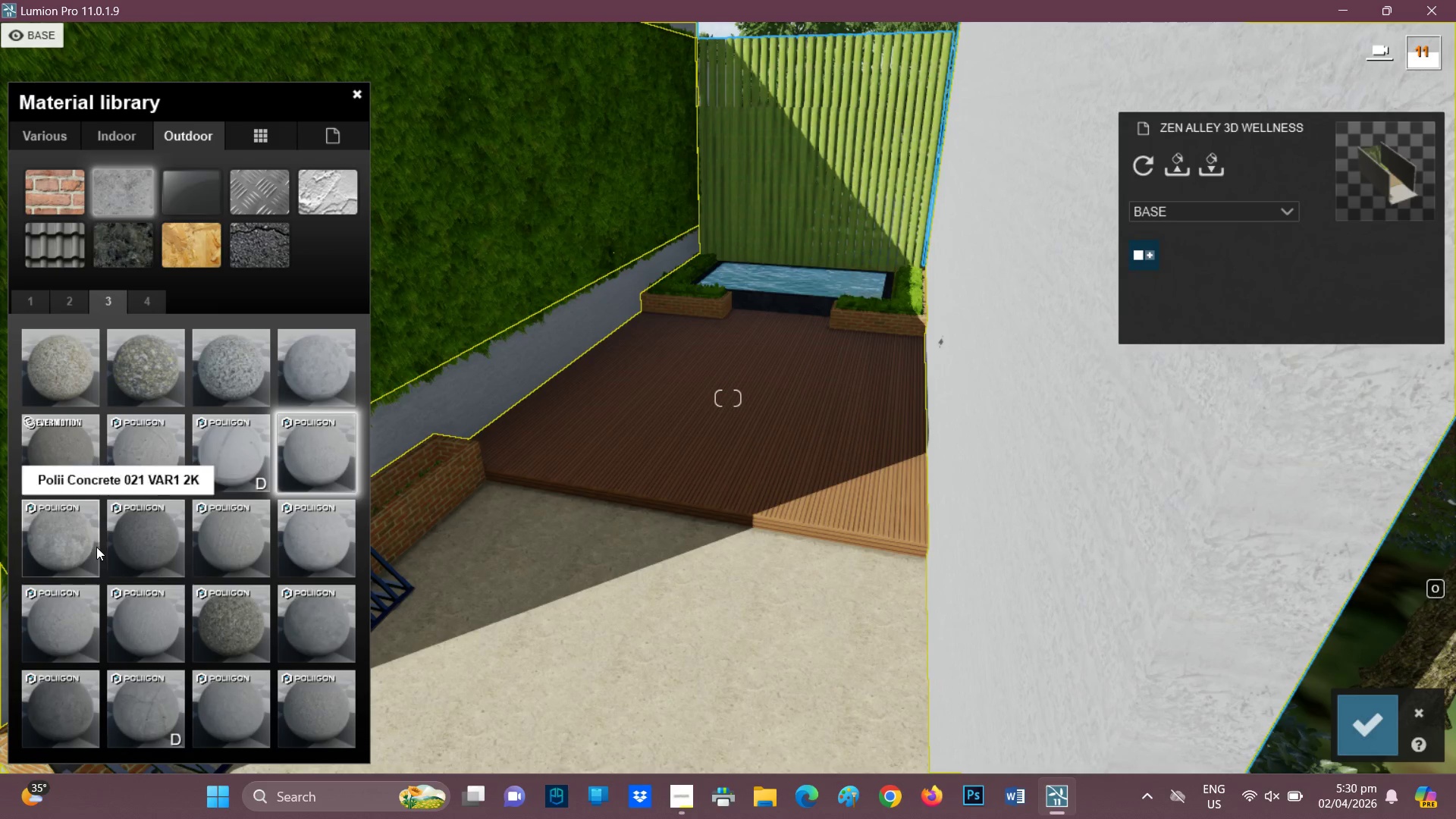 
left_click([103, 534])
 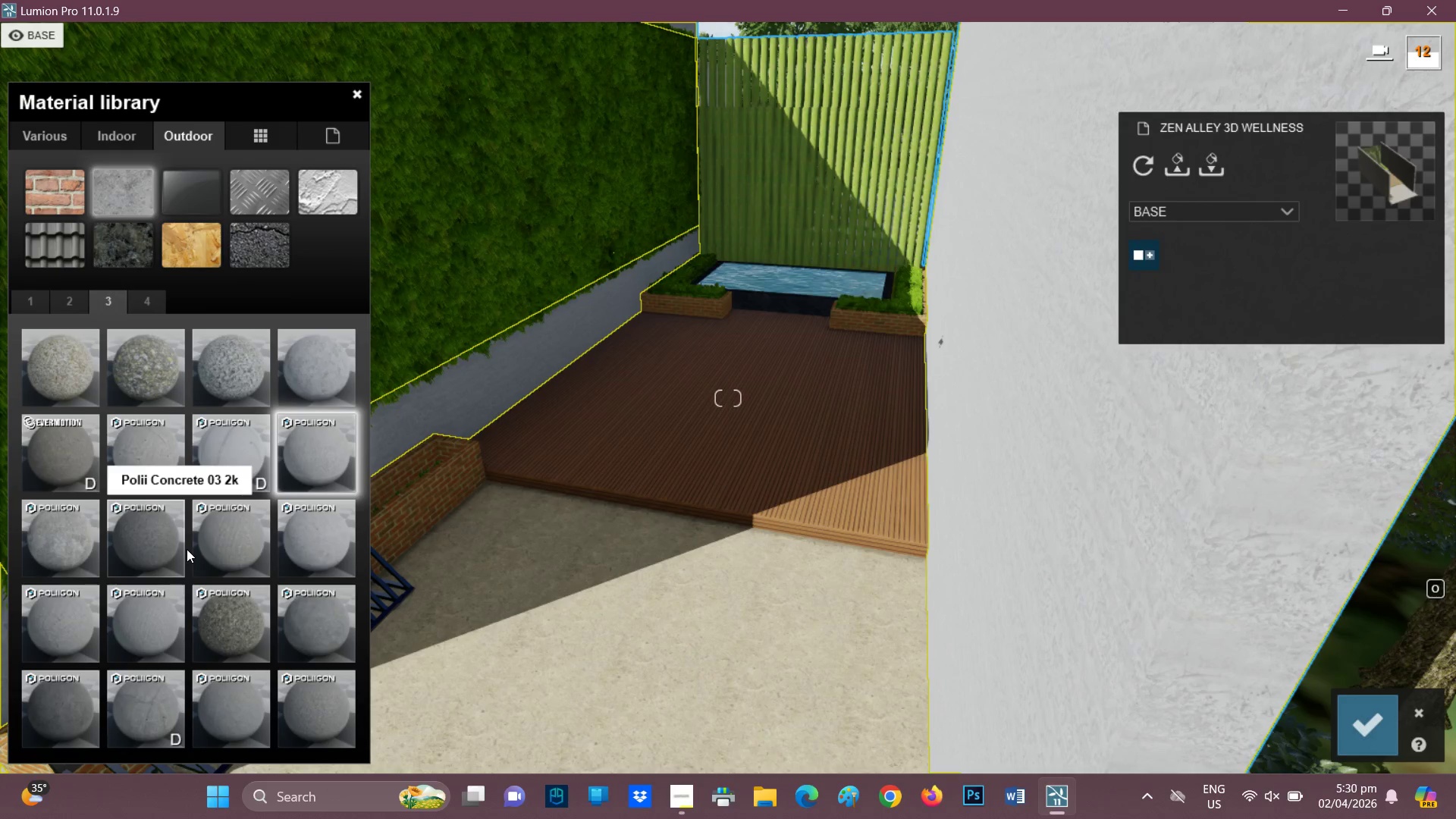 
left_click([187, 549])
 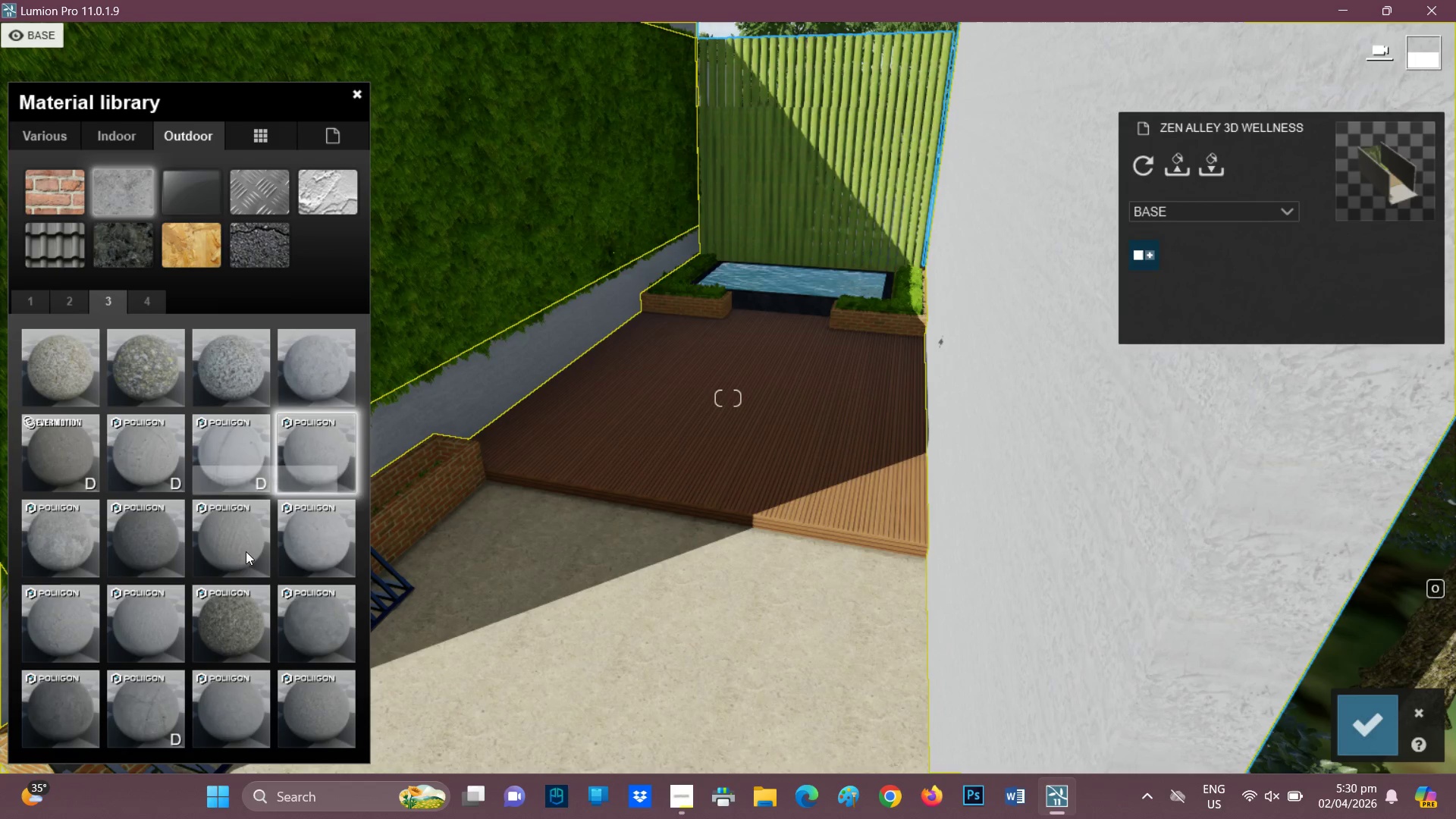 
left_click([238, 548])
 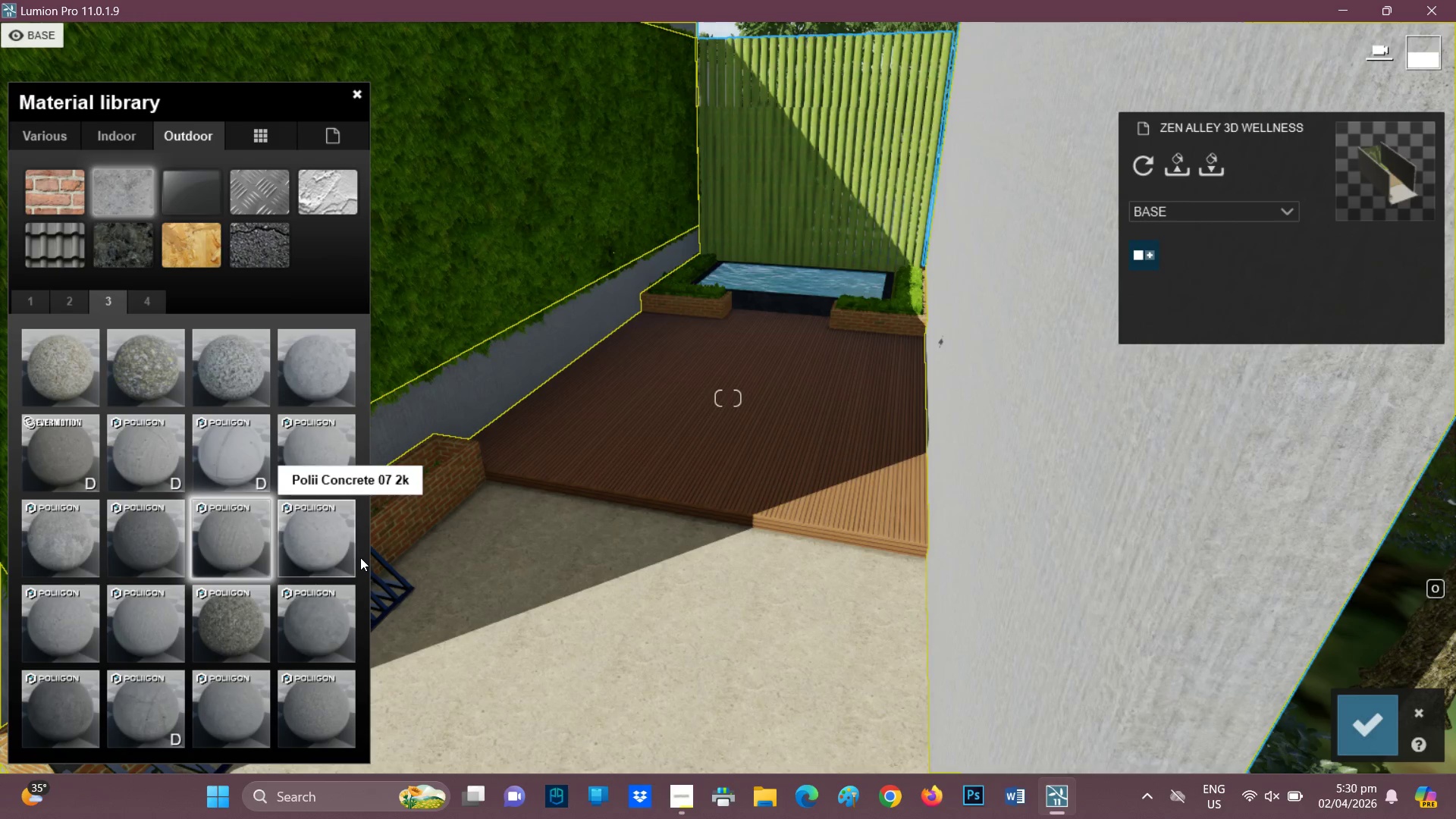 
left_click([360, 557])
 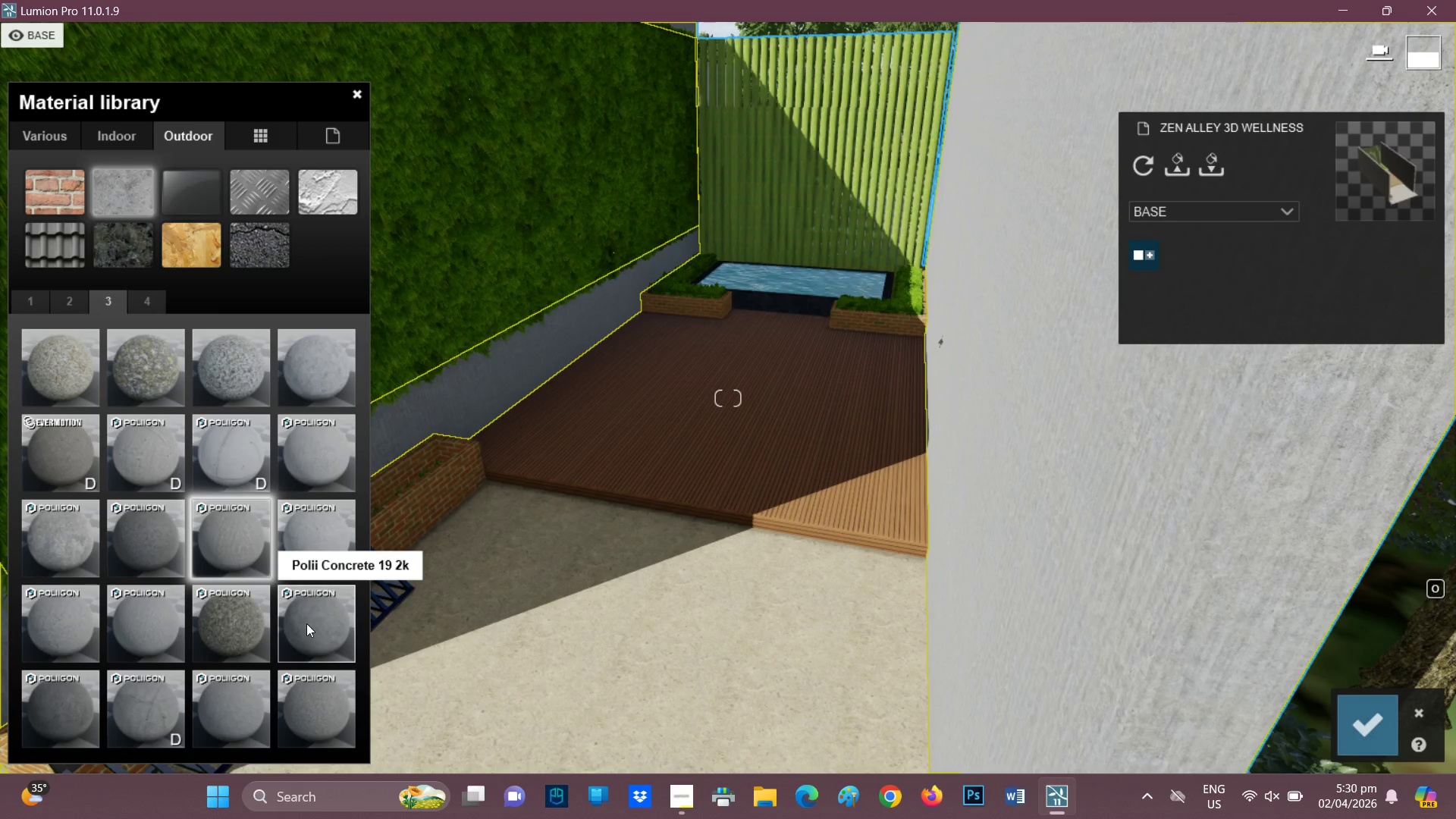 
left_click([305, 626])
 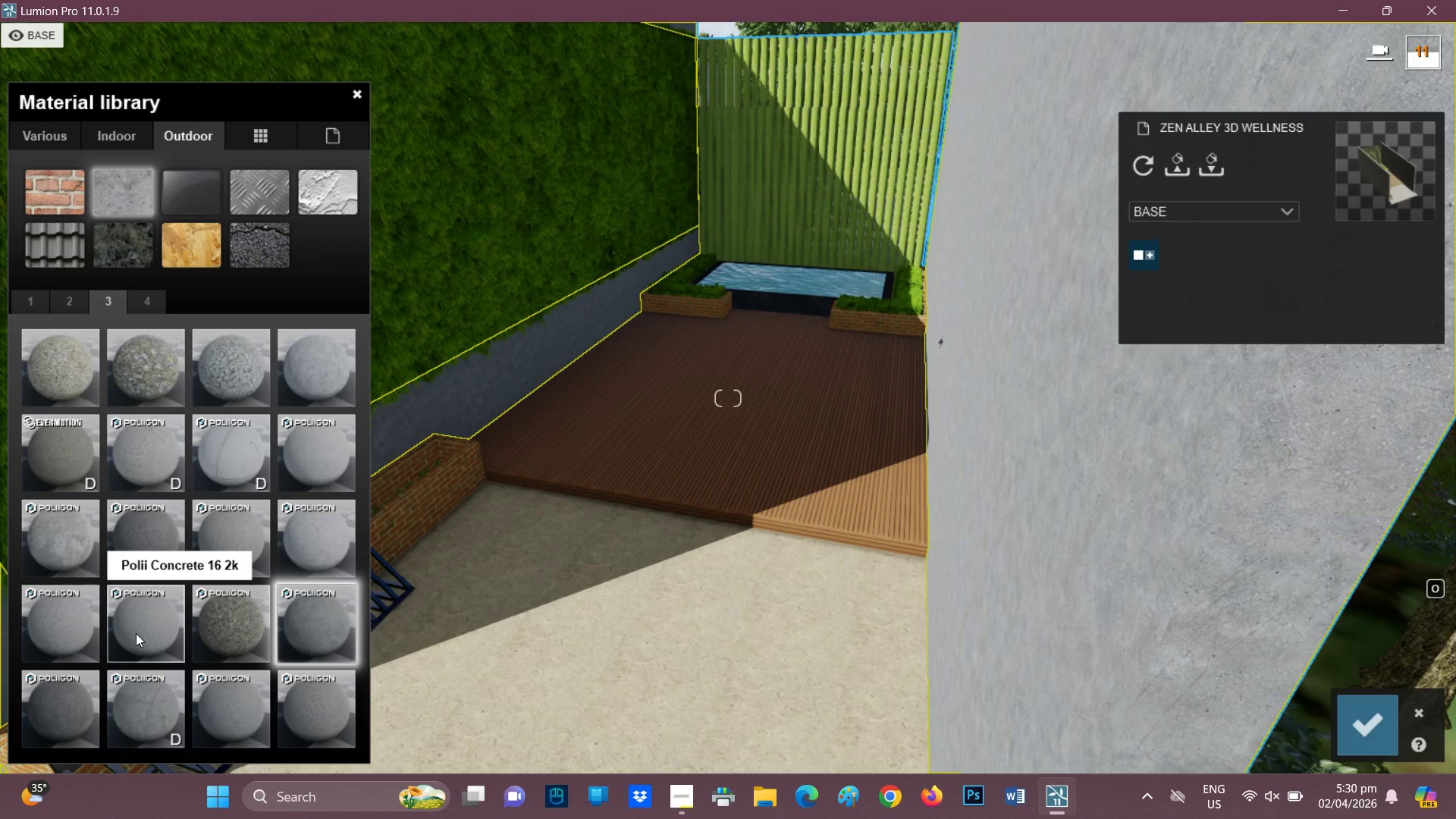 
left_click([136, 632])
 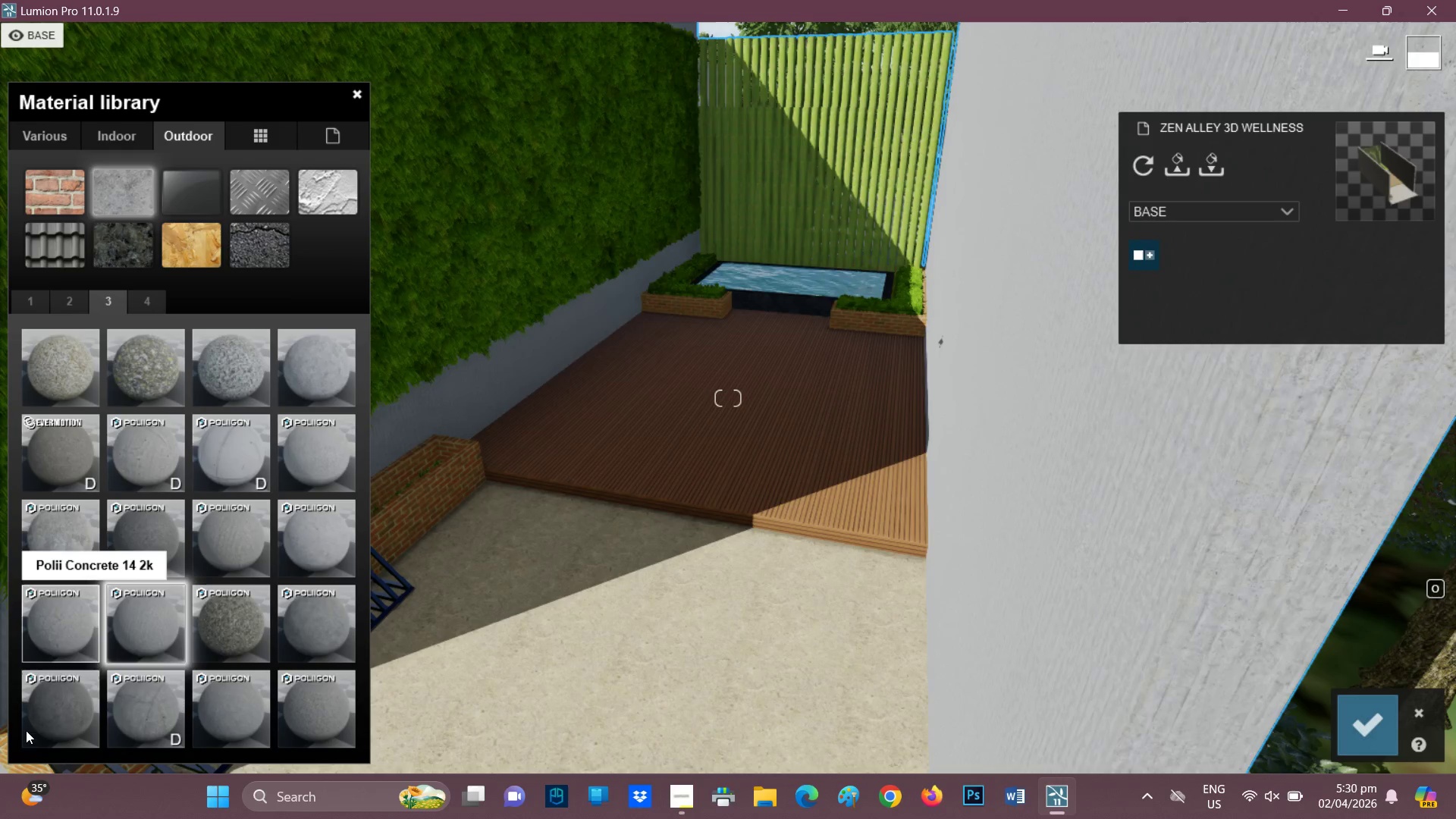 
left_click([55, 712])
 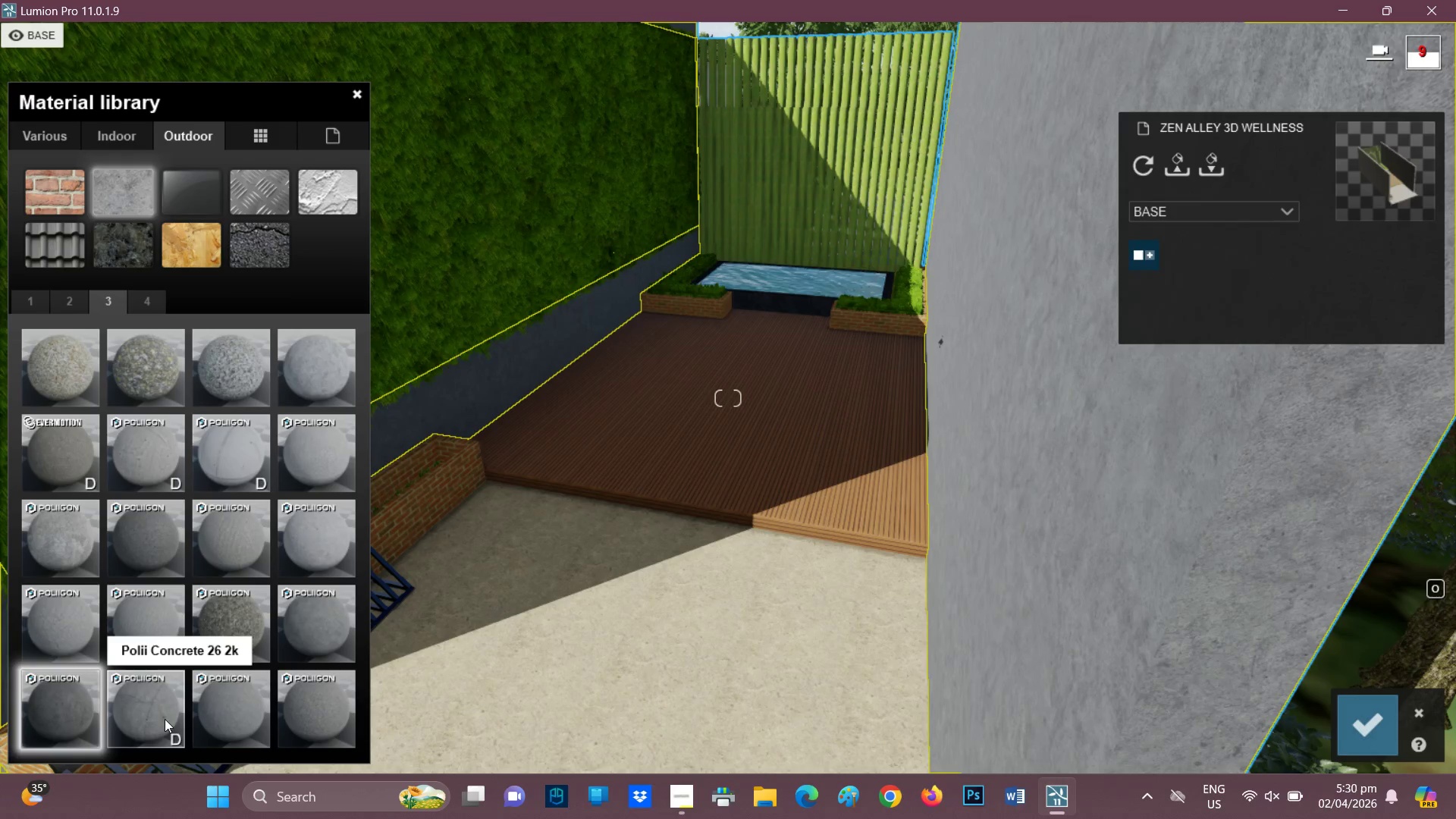 
left_click([165, 719])
 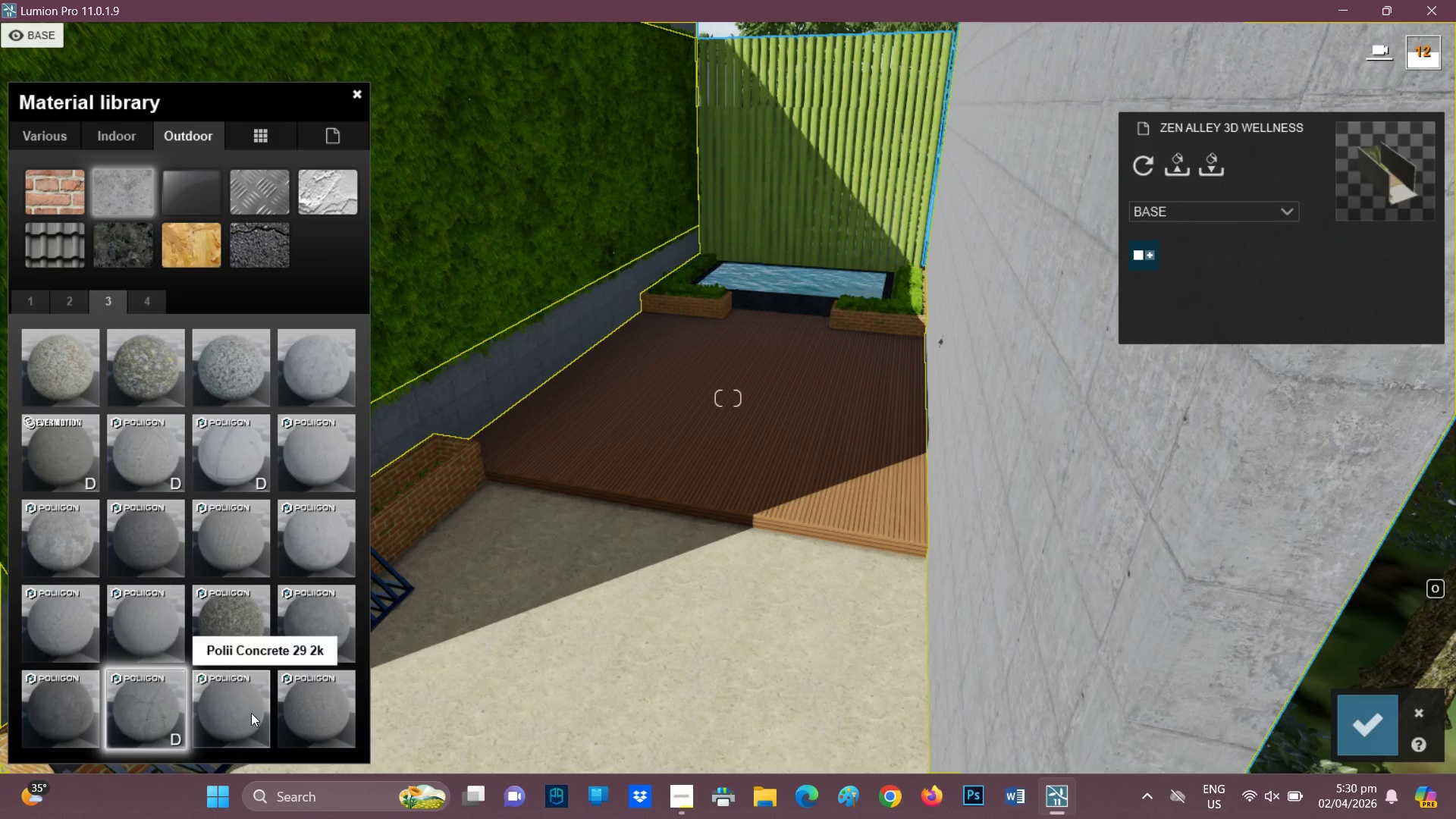 
left_click([251, 713])
 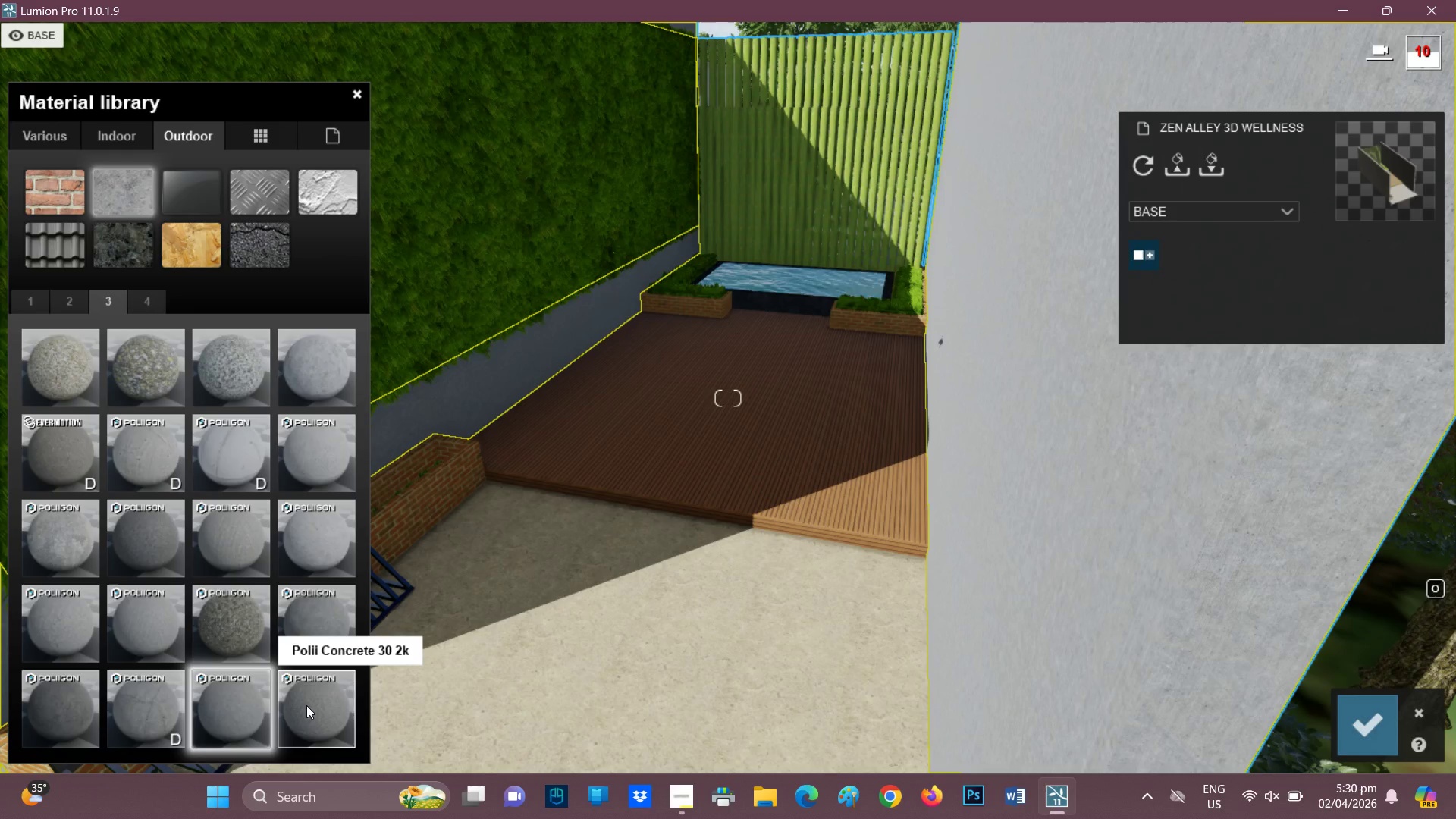 
left_click([318, 694])
 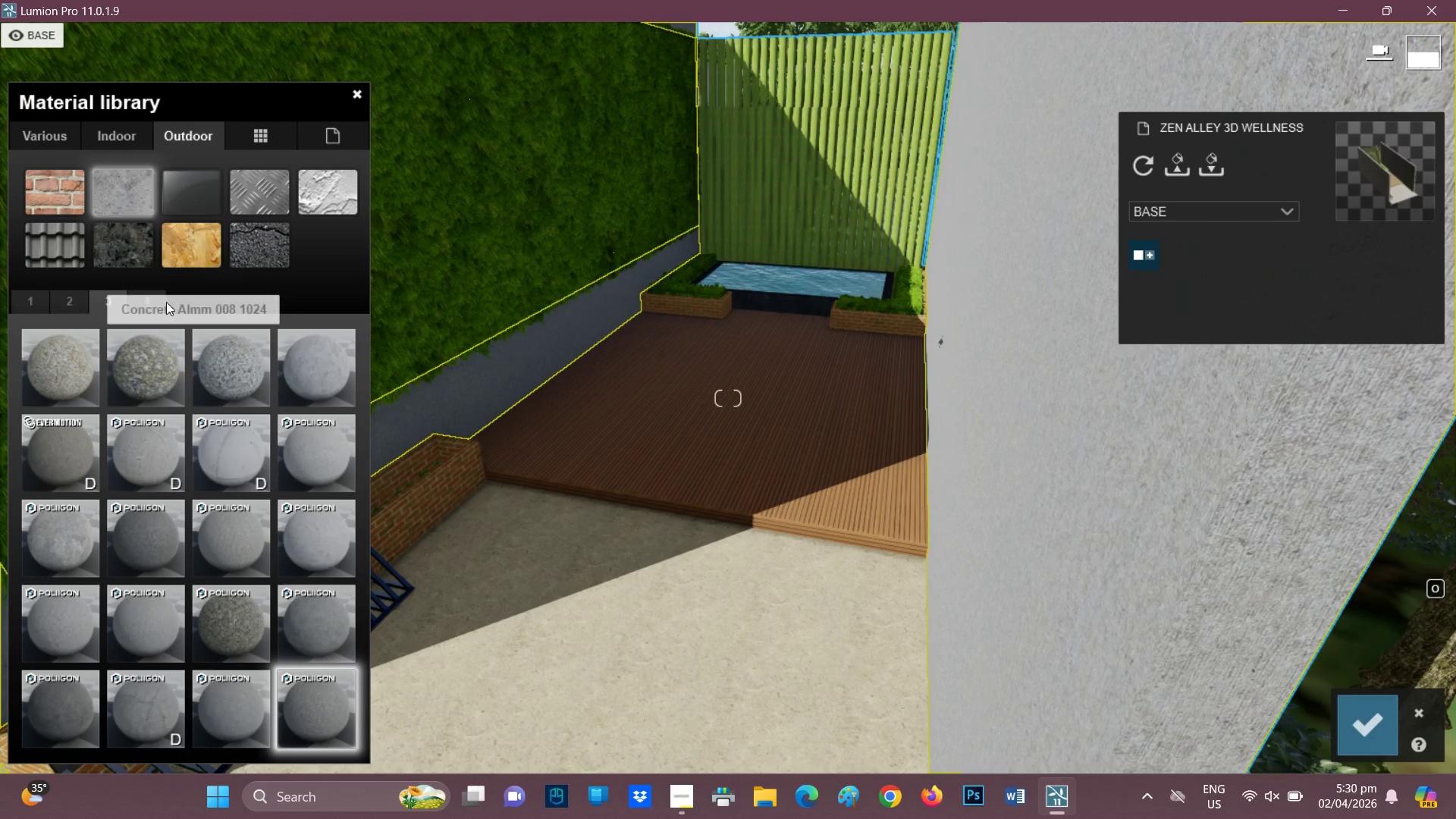 
left_click([151, 306])
 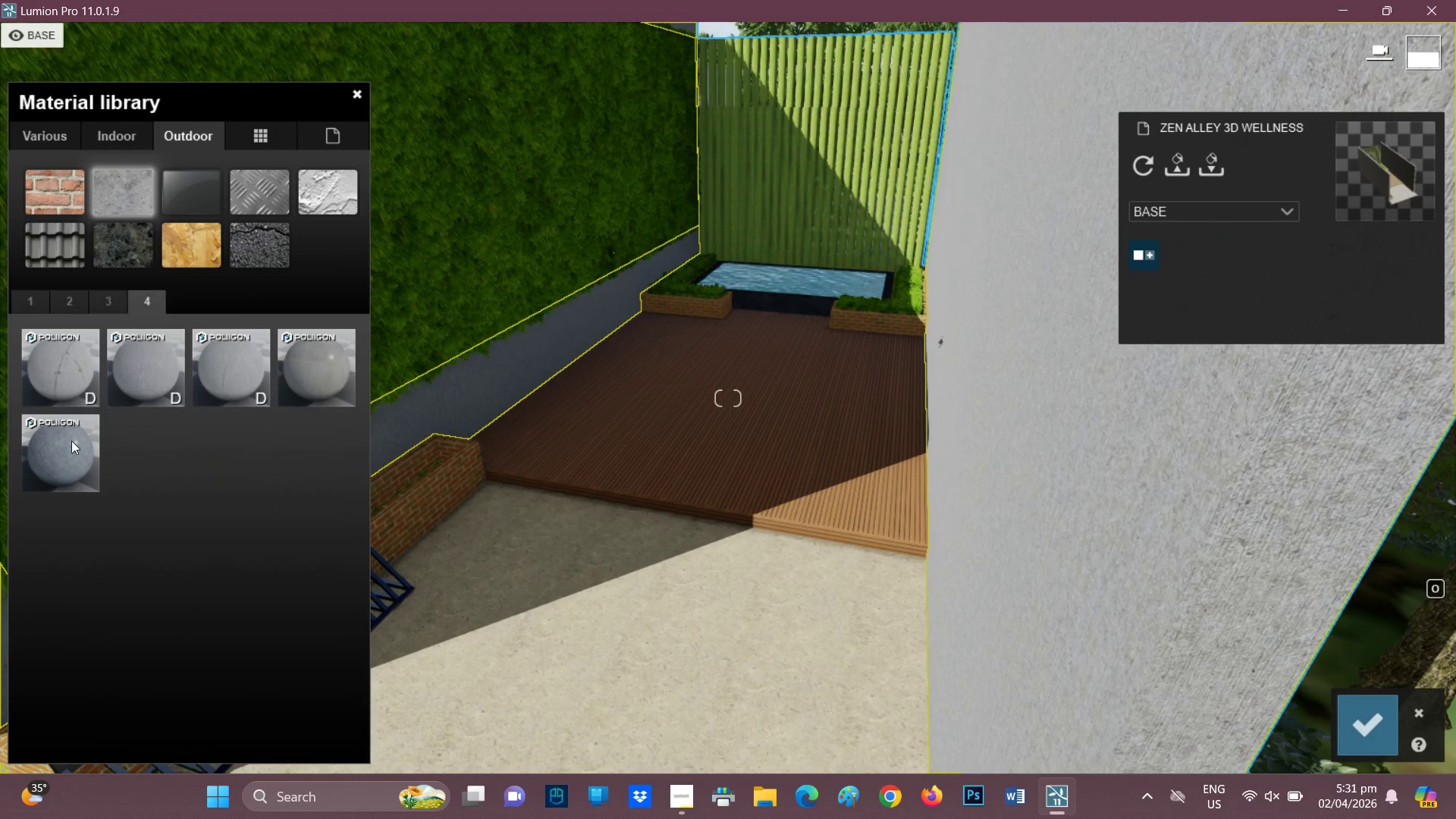 
left_click([73, 450])
 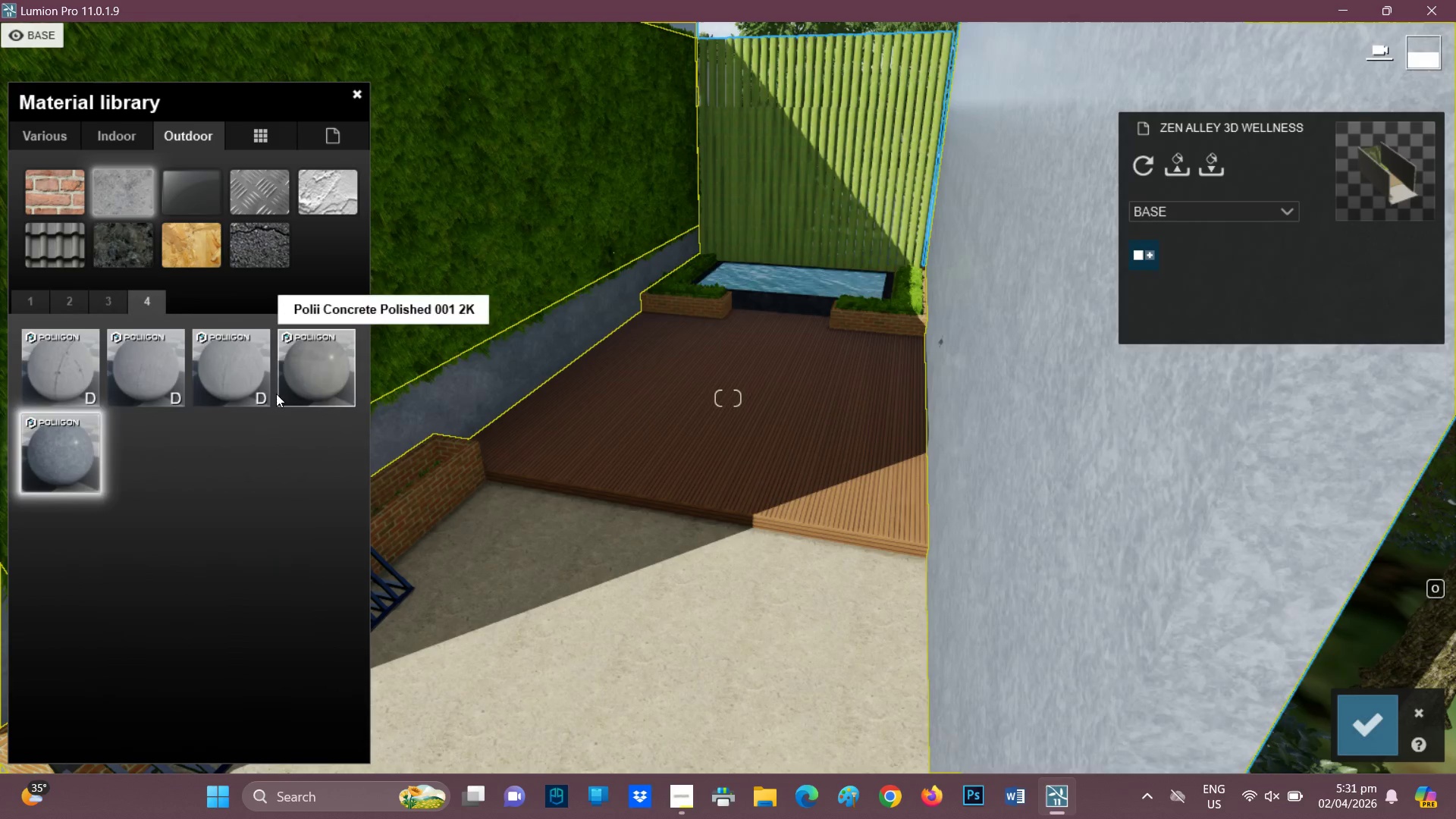 
left_click([168, 356])
 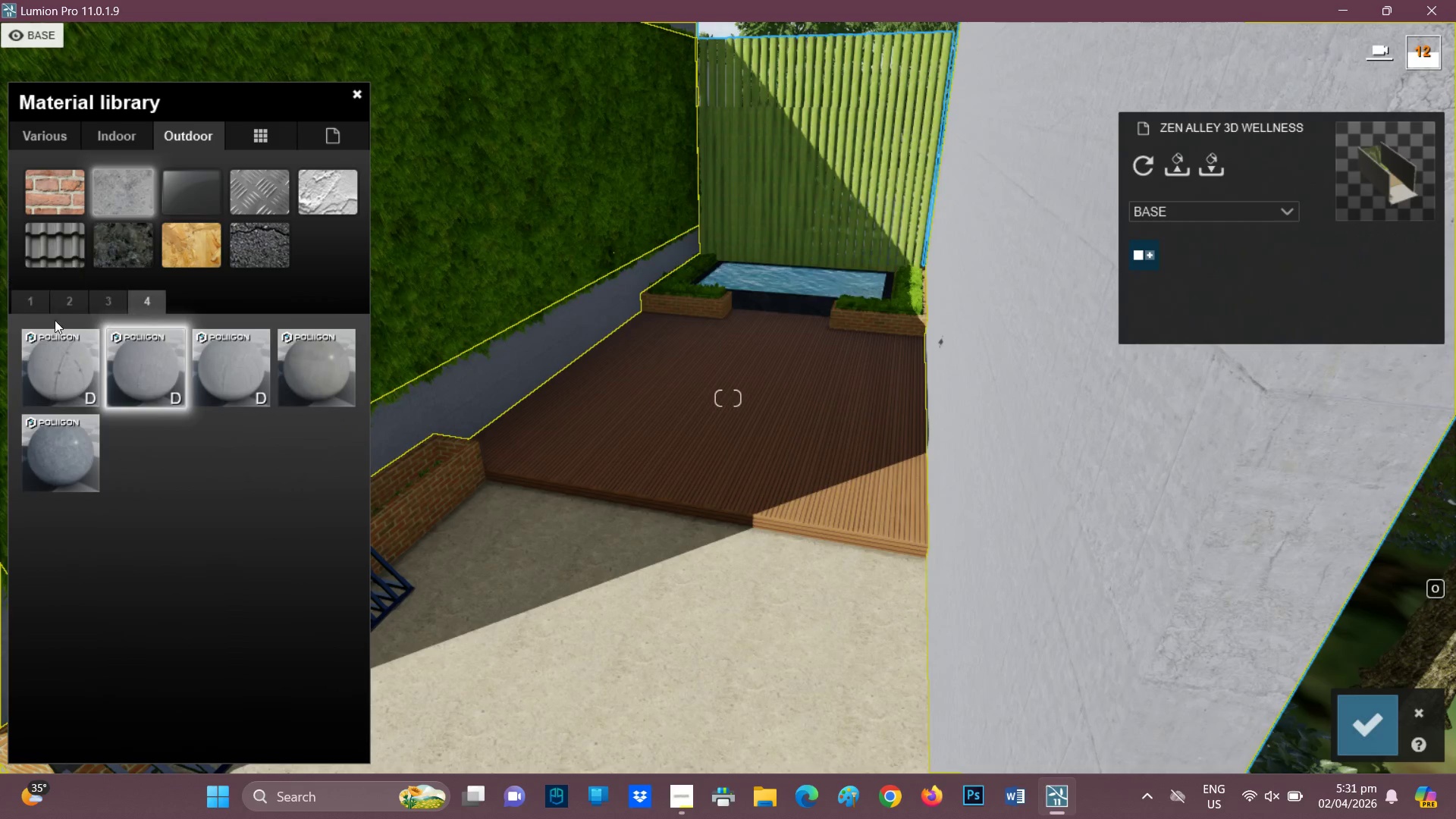 
left_click([23, 289])
 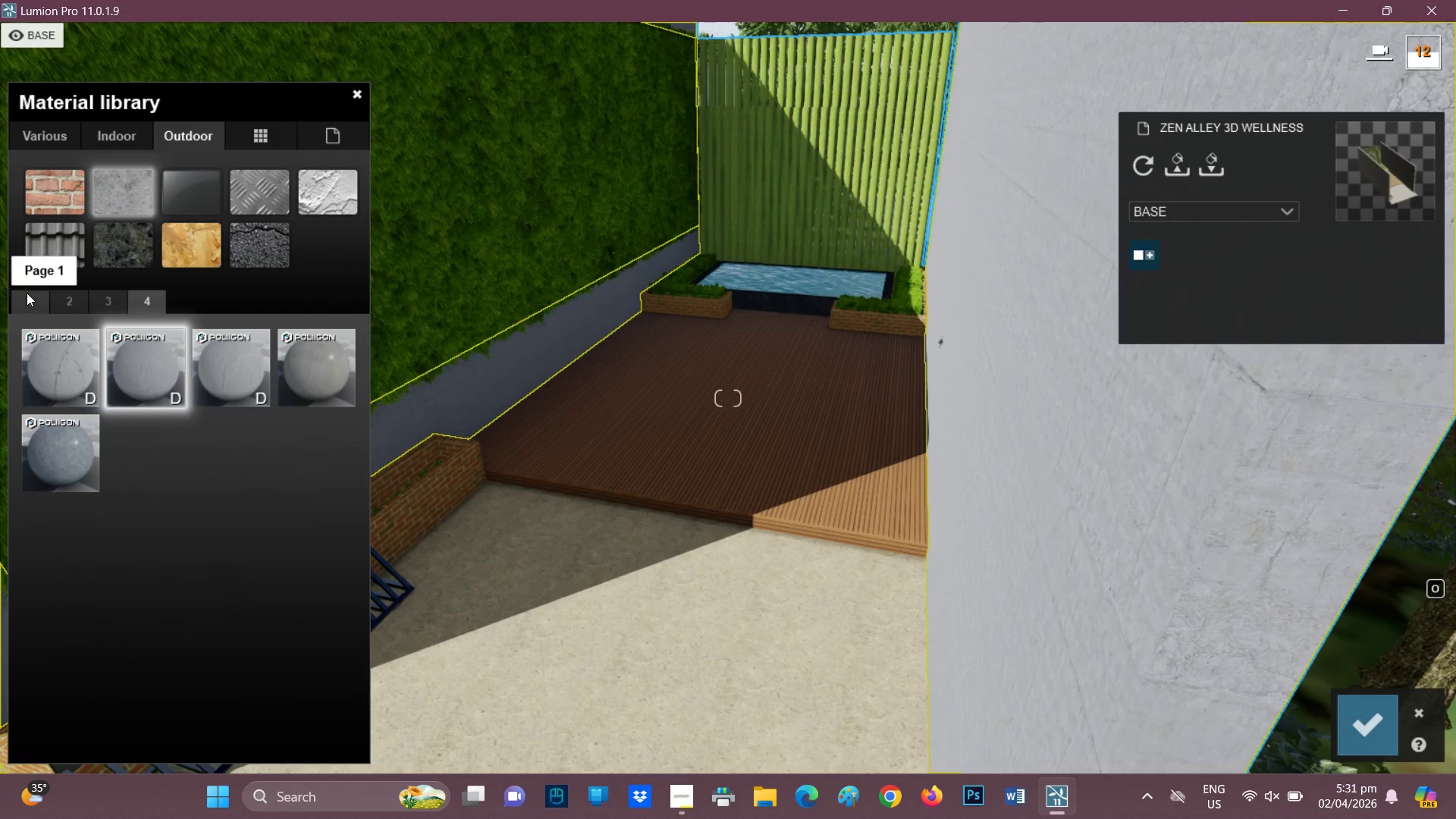 
left_click([27, 293])
 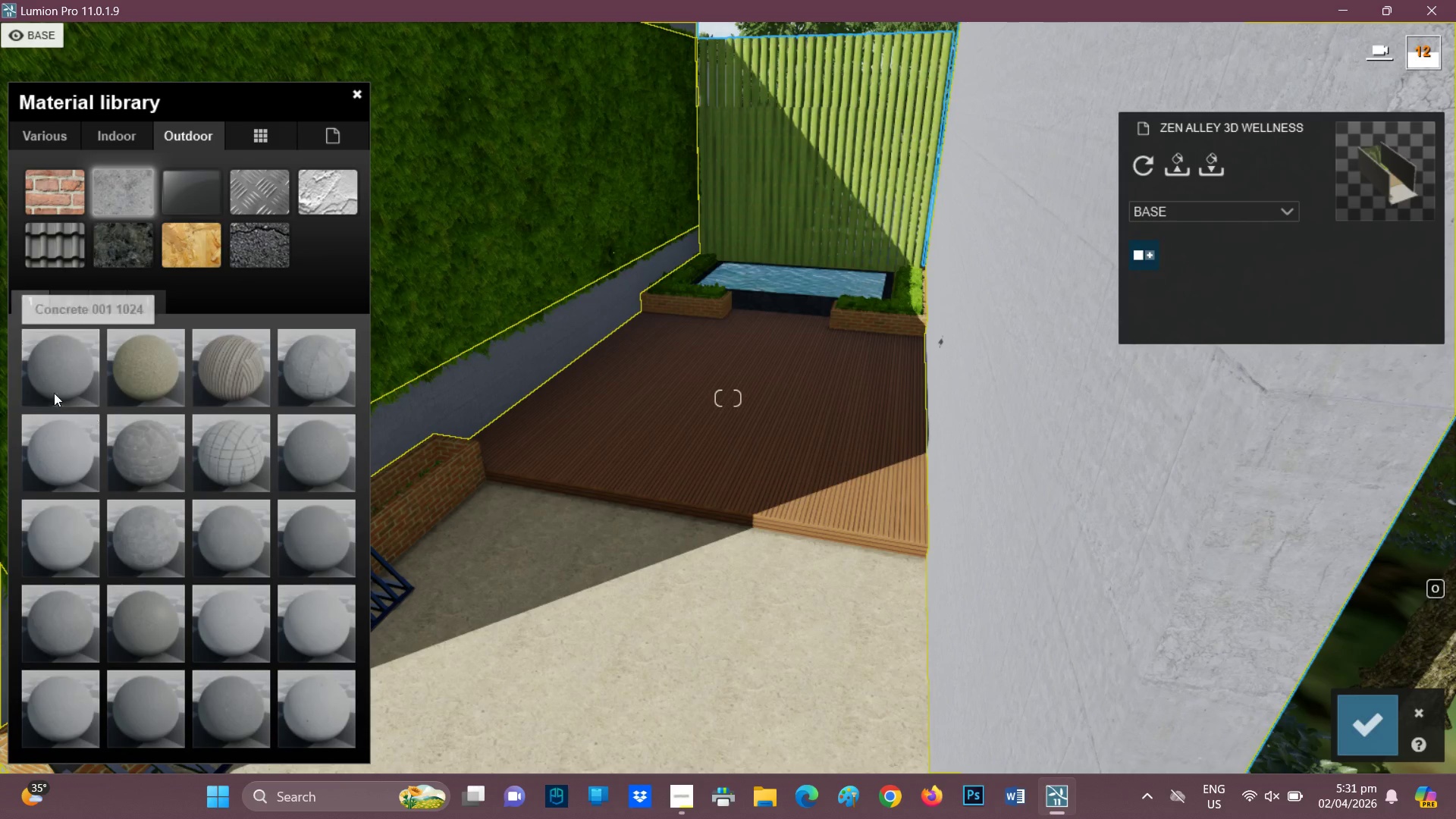 
left_click([54, 388])
 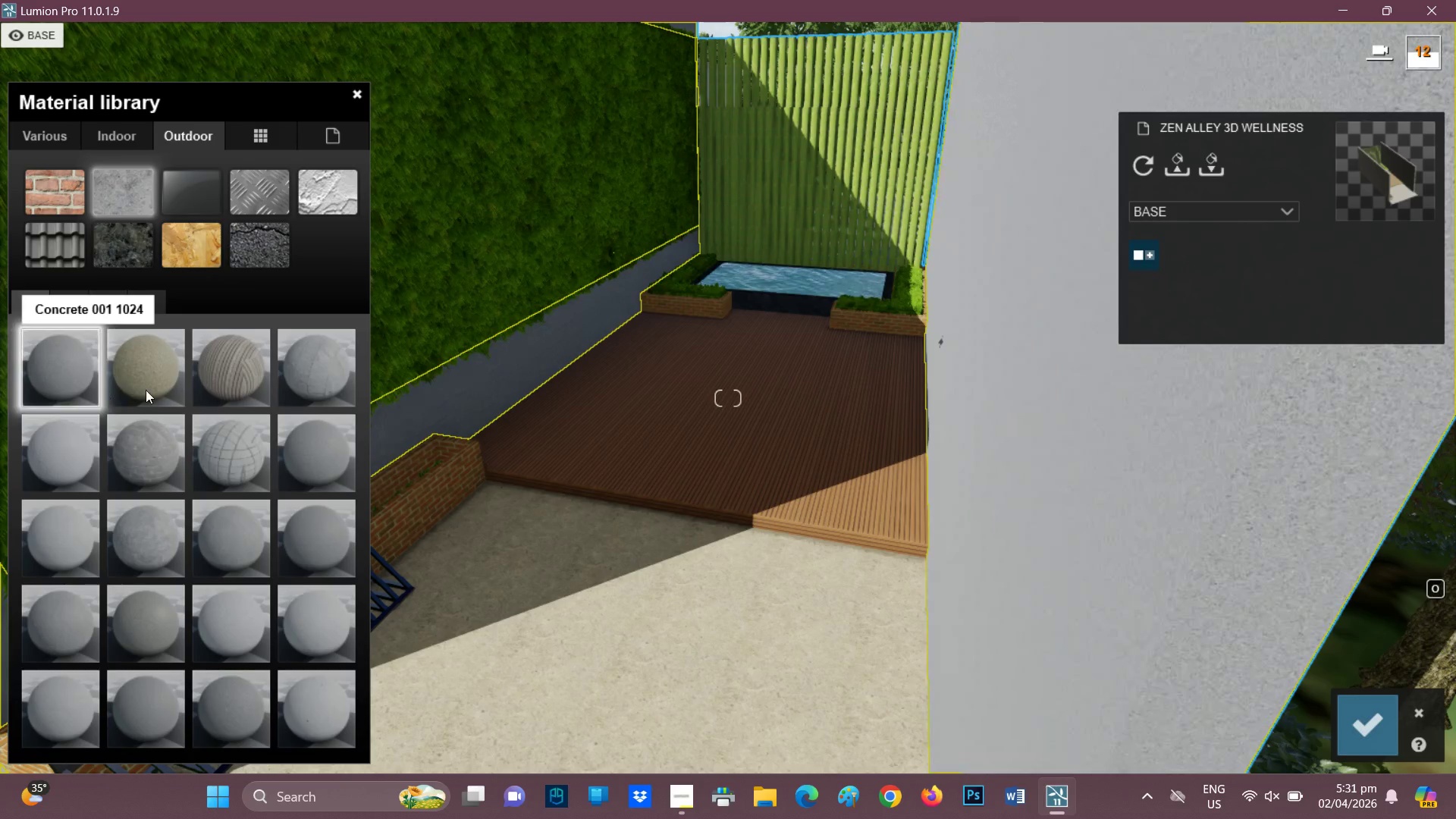 
left_click([146, 390])
 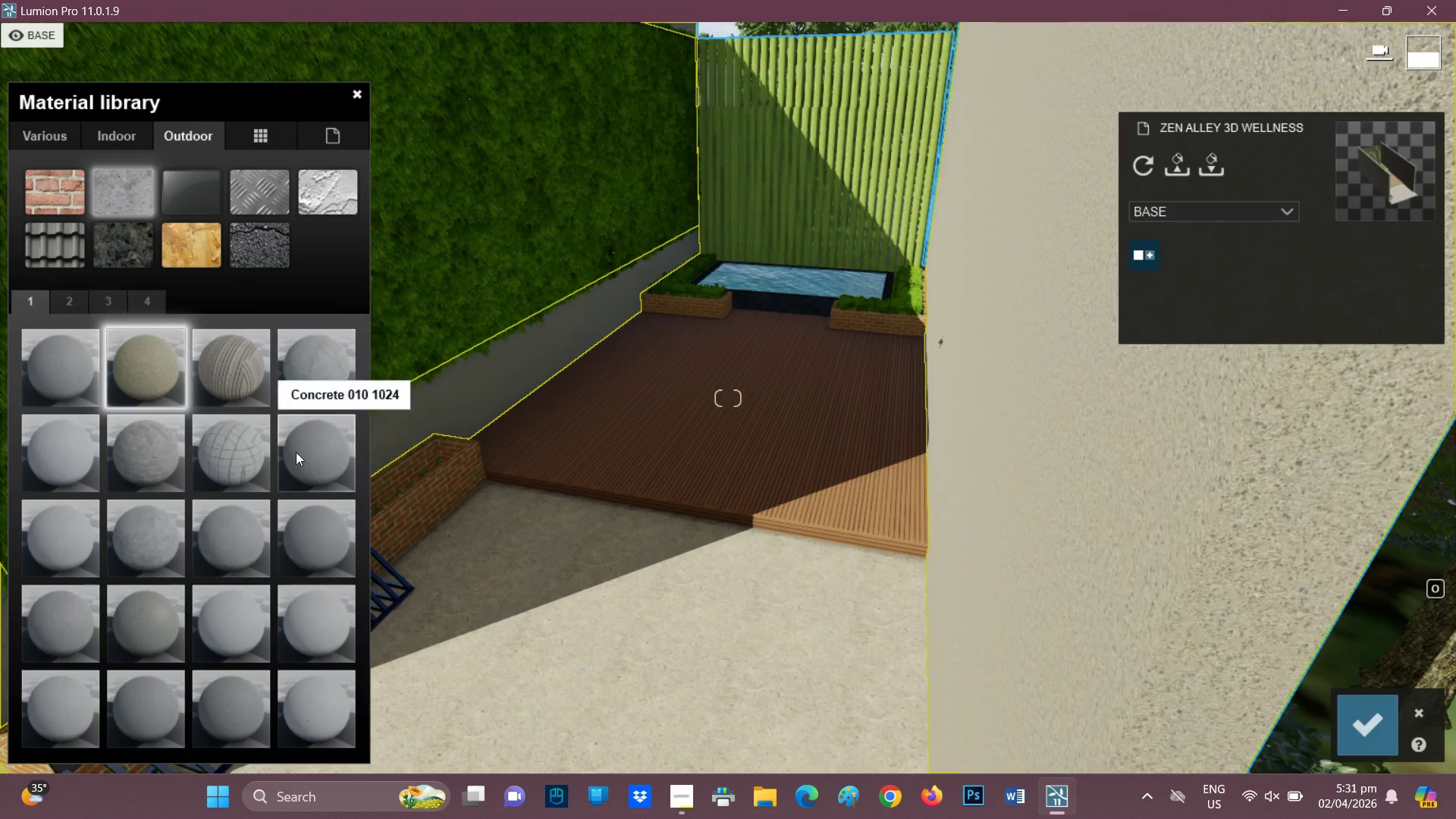 
left_click([303, 452])
 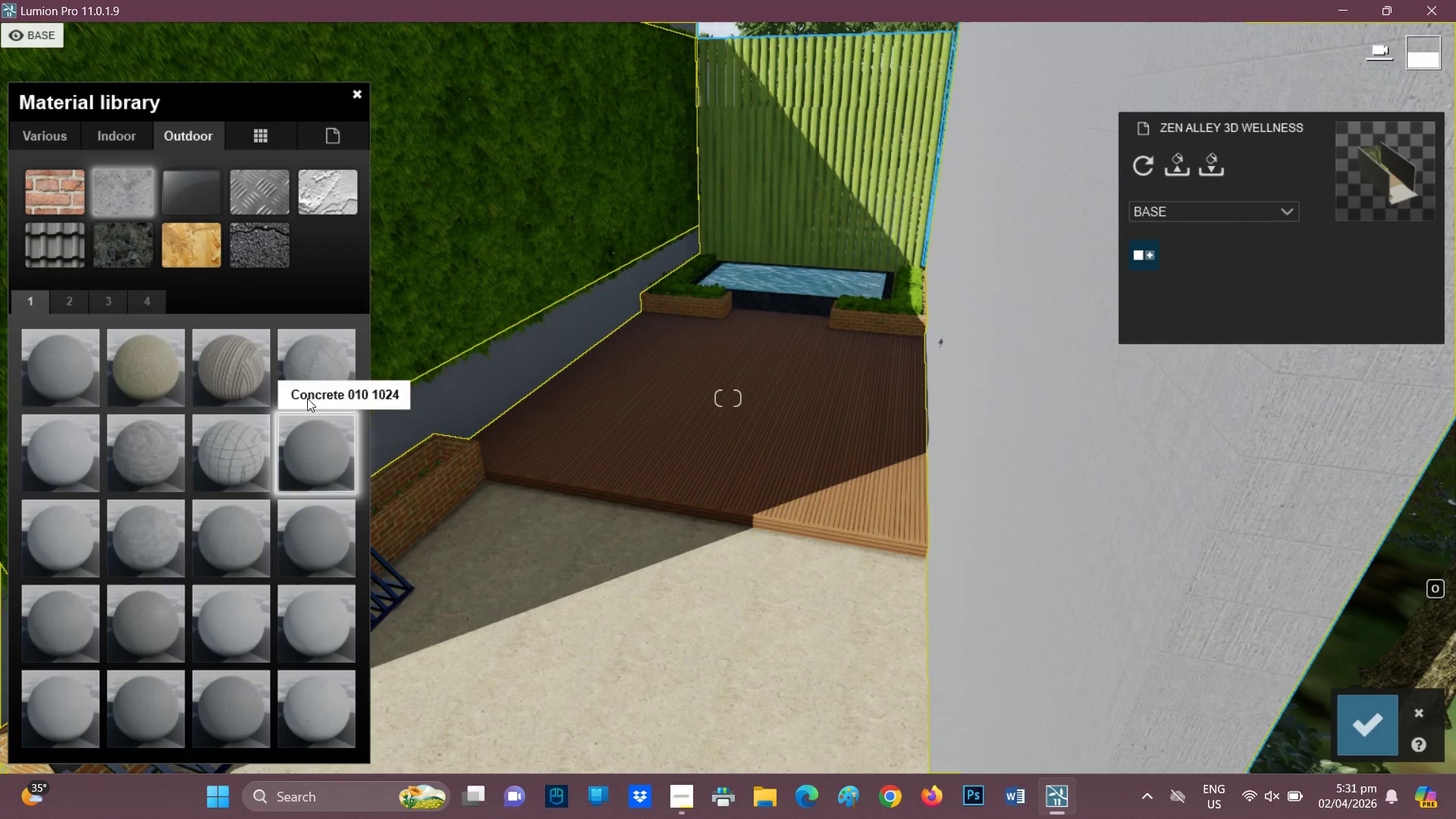 
left_click([309, 393])
 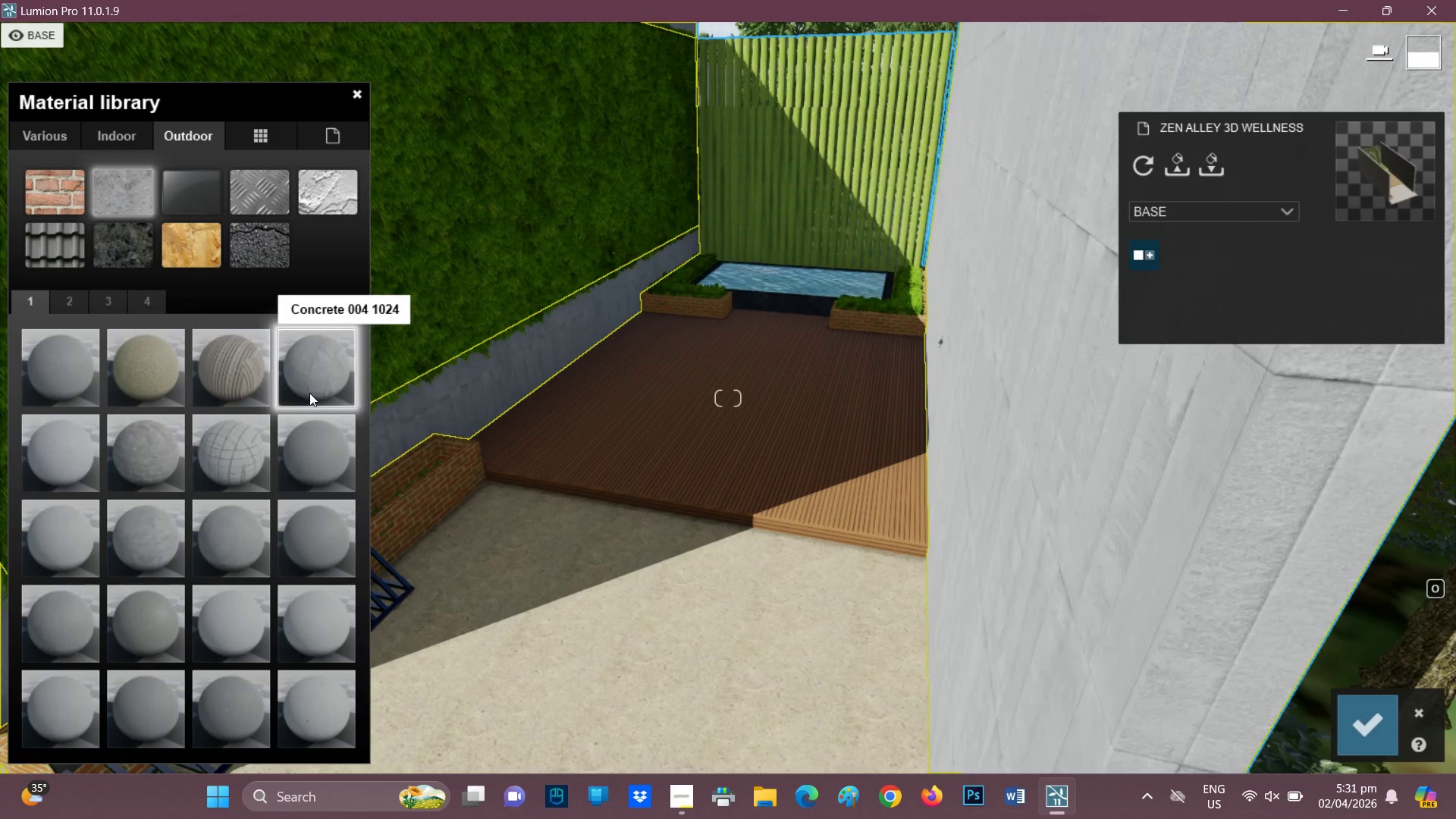 
mouse_move([276, 422])
 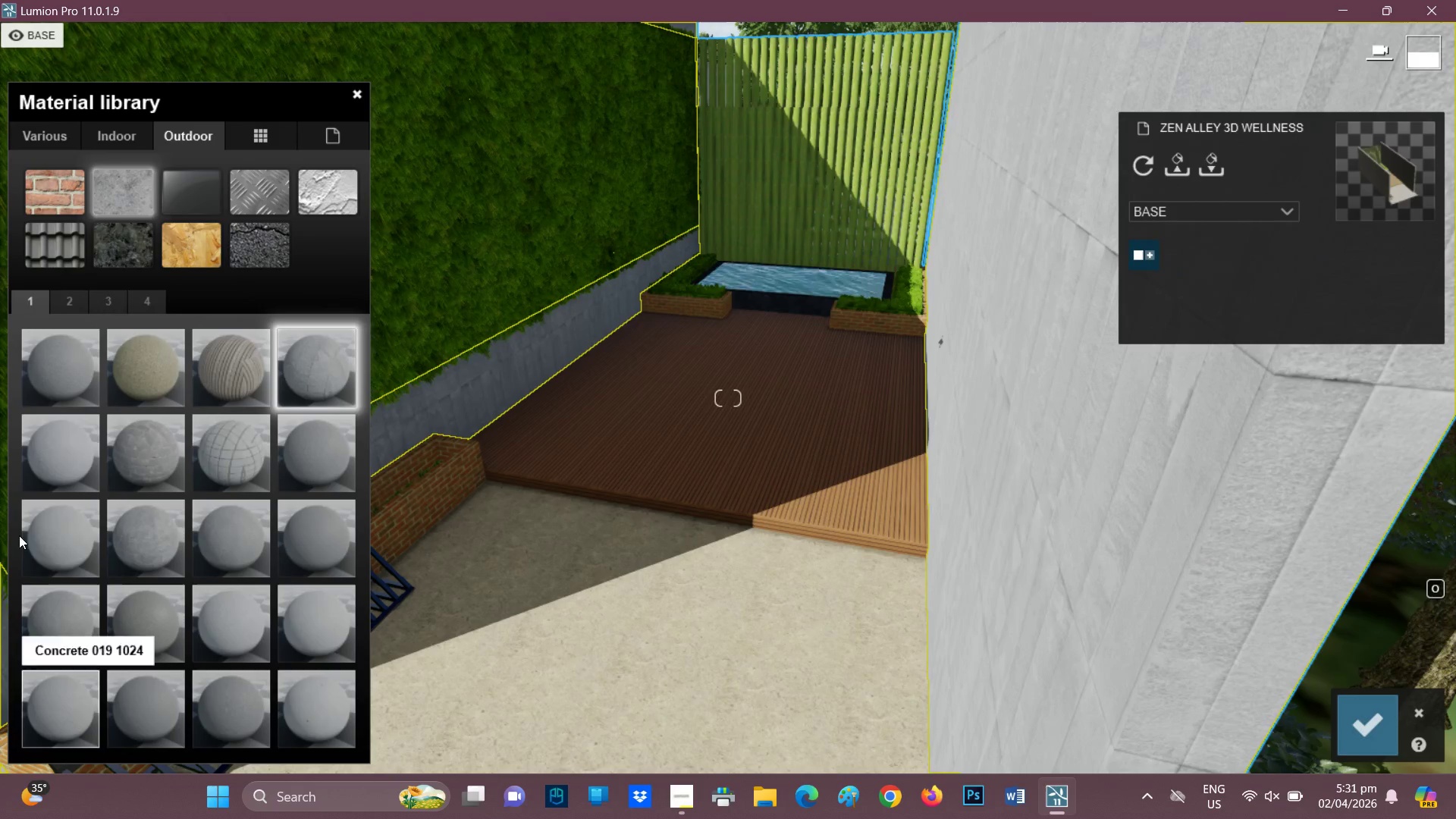 
left_click([34, 461])
 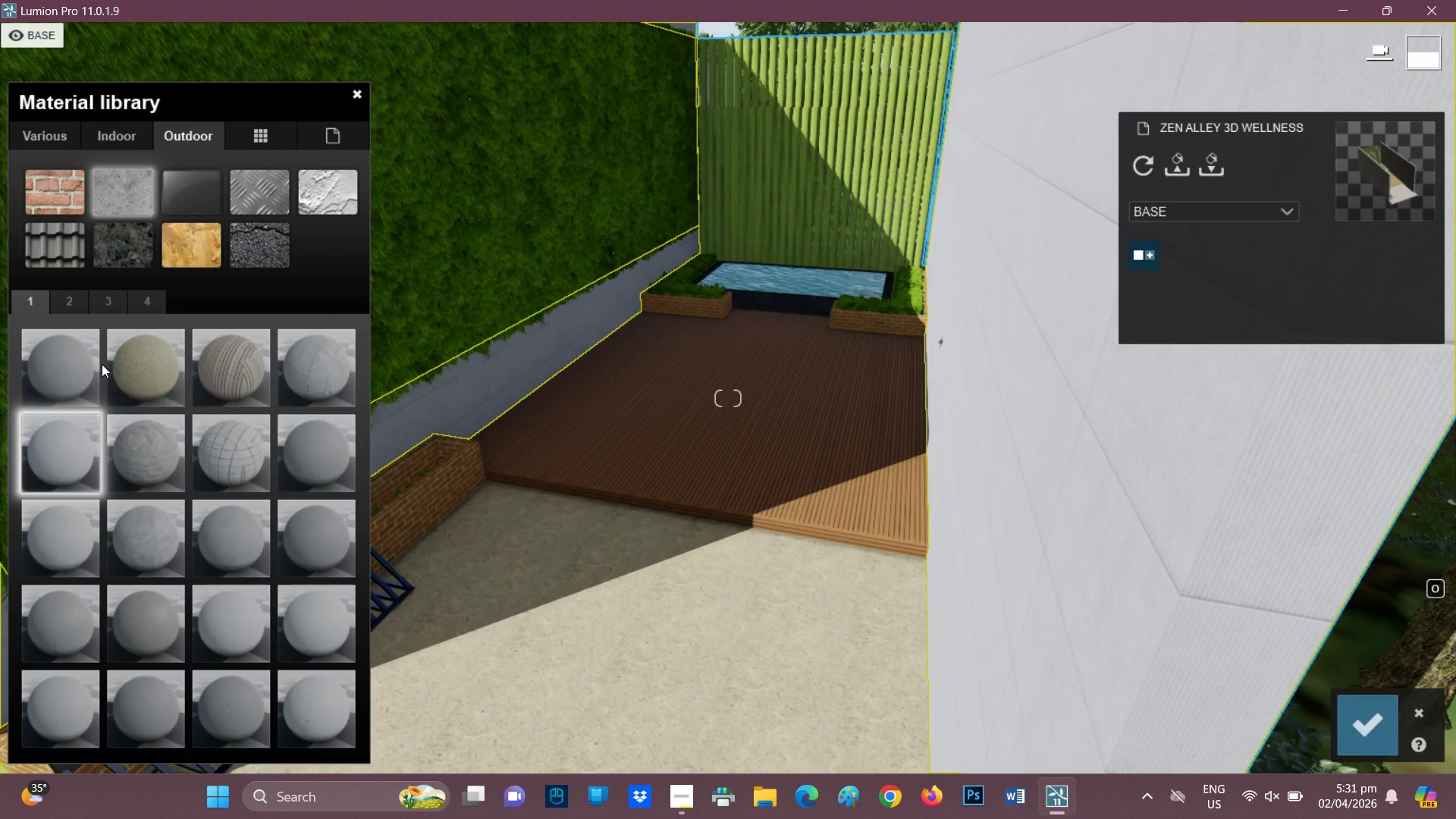 
double_click([50, 466])
 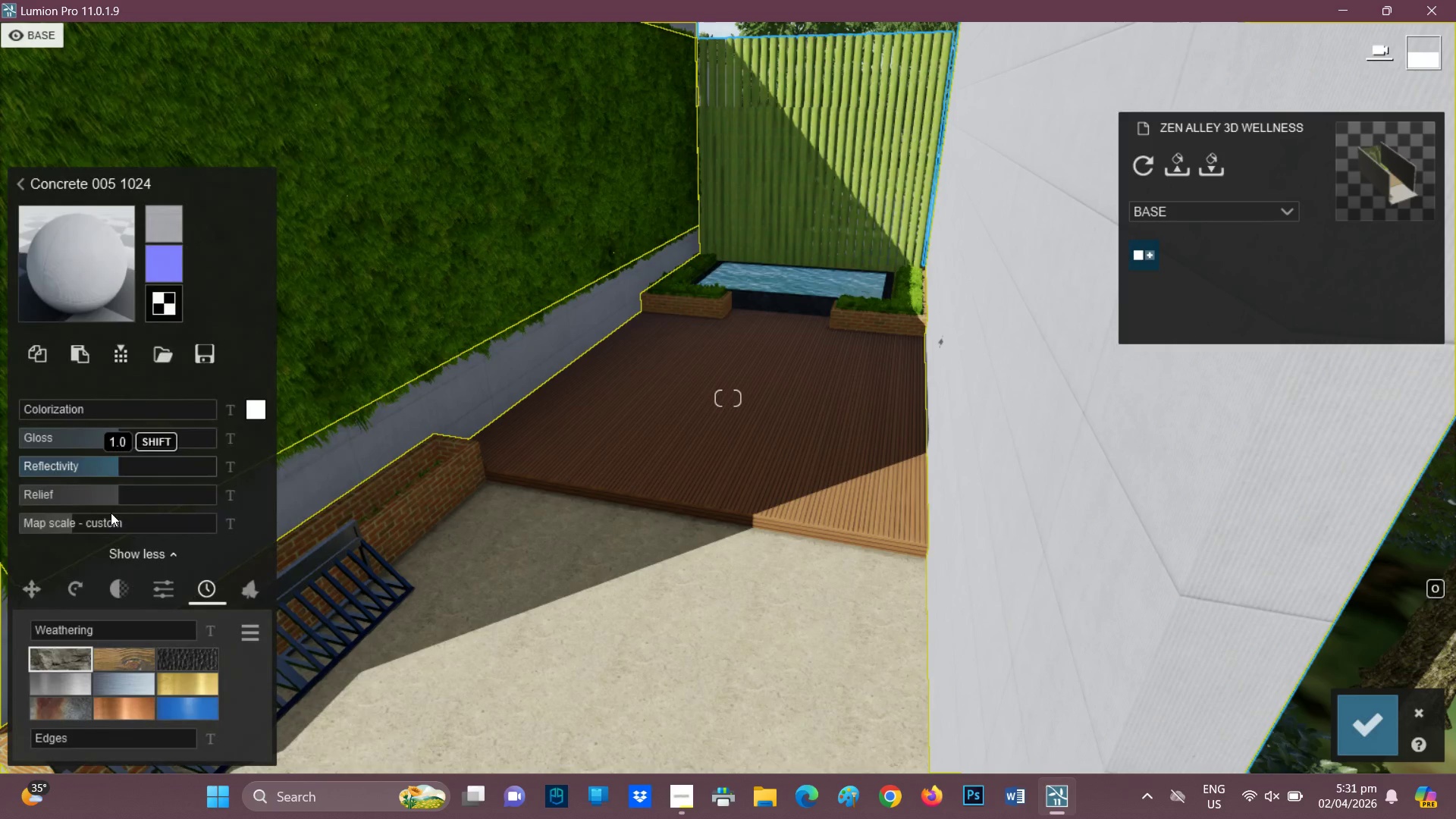 
left_click([71, 410])
 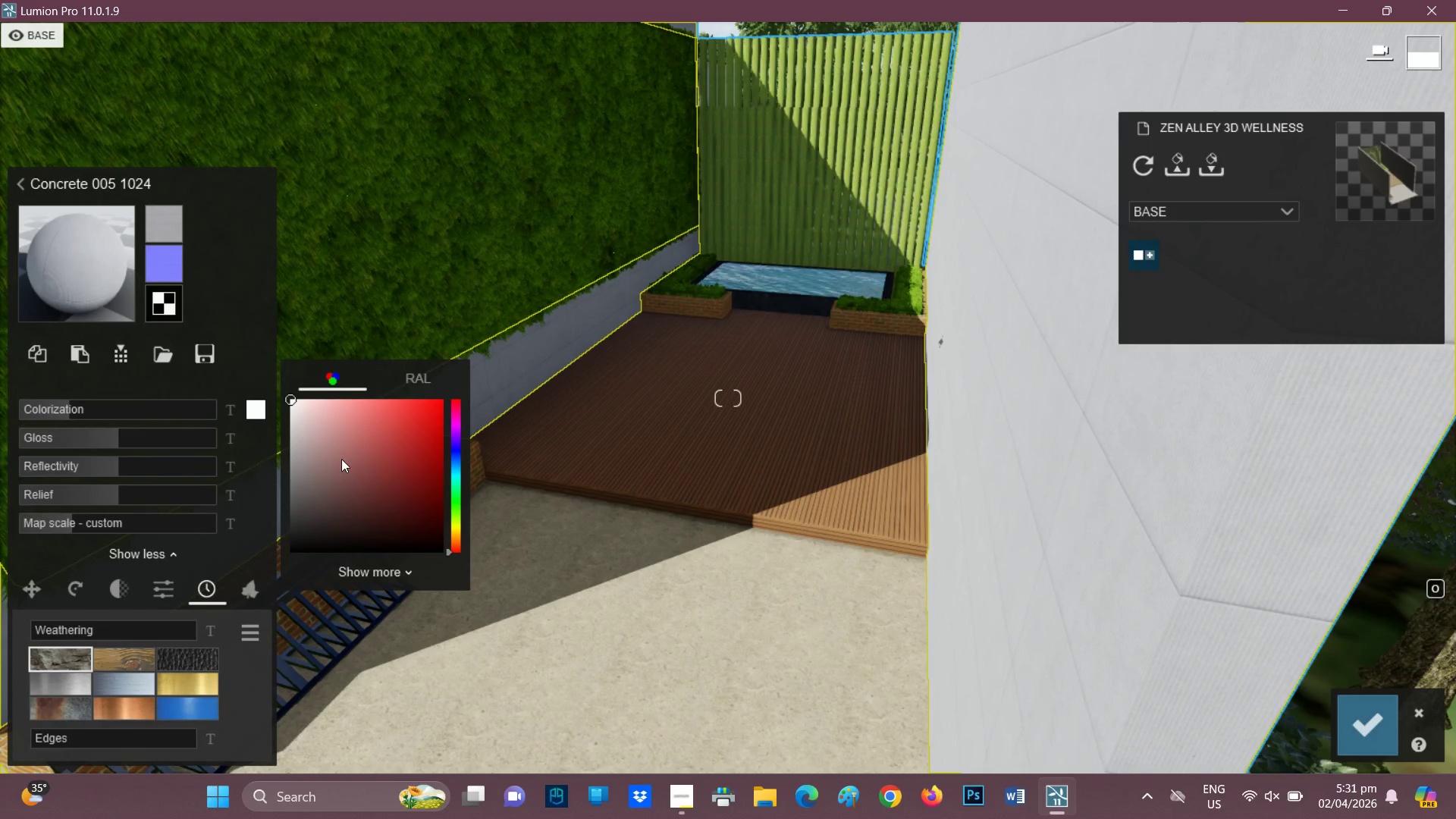 
left_click_drag(start_coordinate=[297, 428], to_coordinate=[282, 567])
 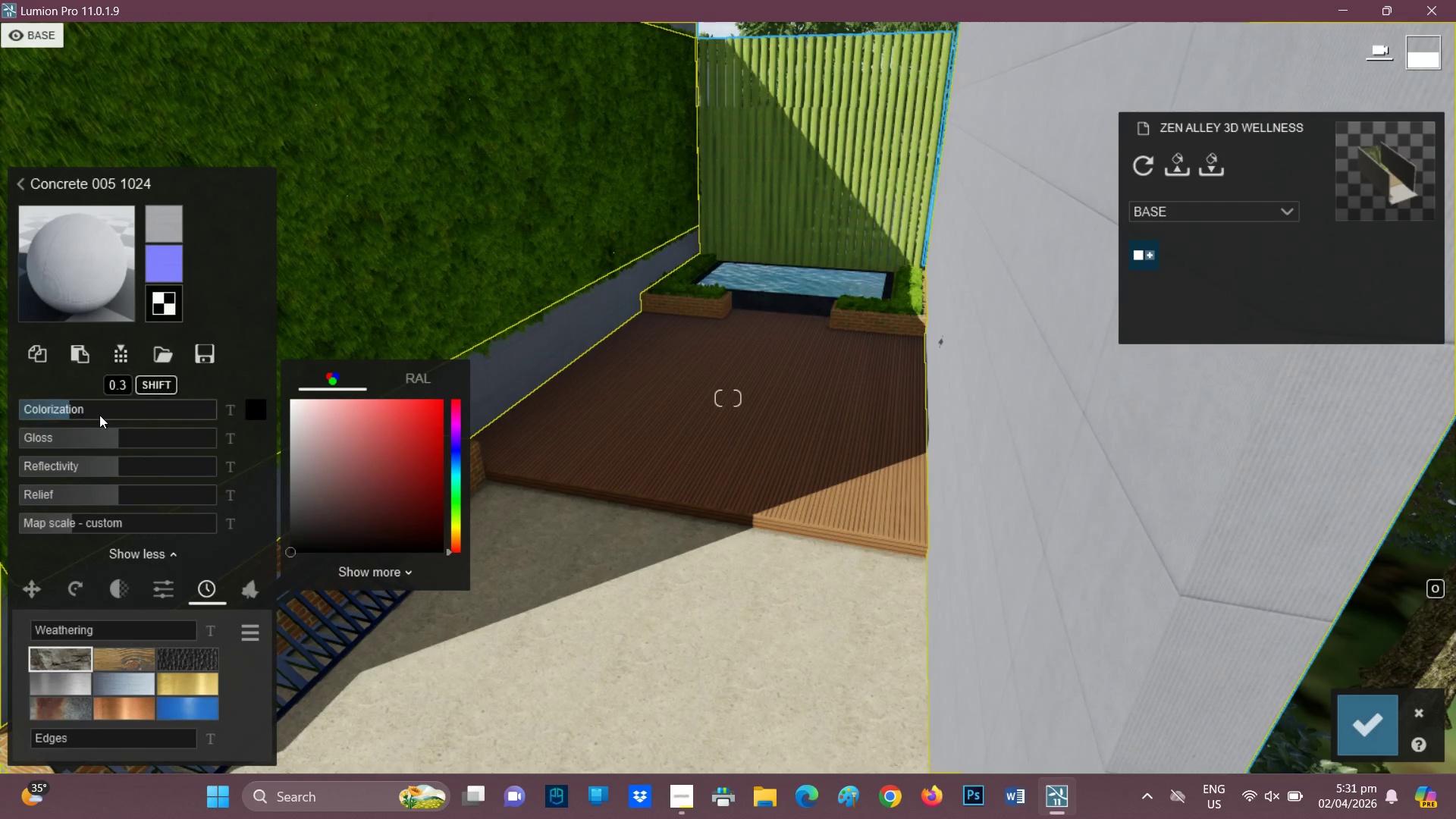 
left_click([93, 409])
 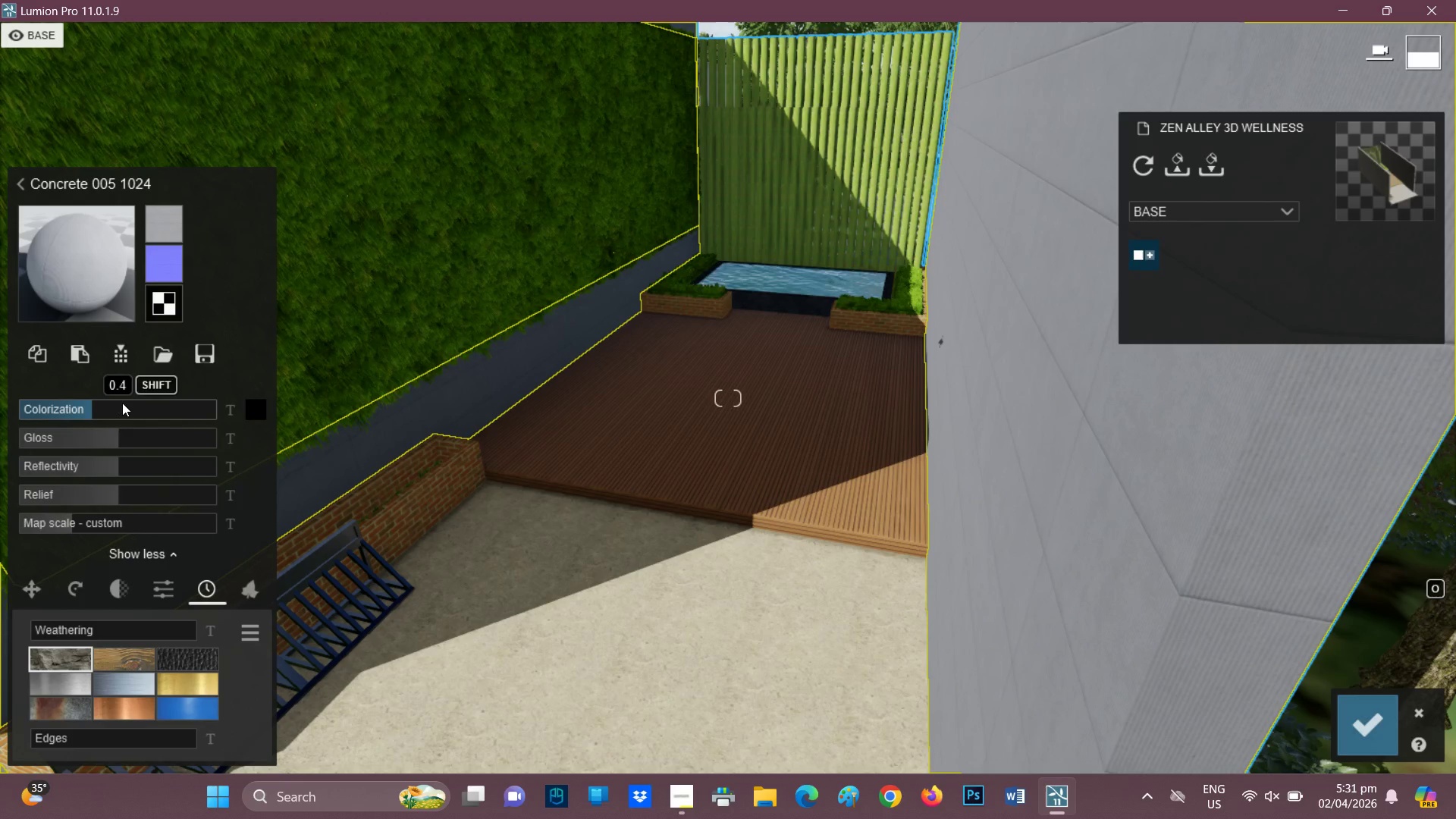 
left_click([118, 405])
 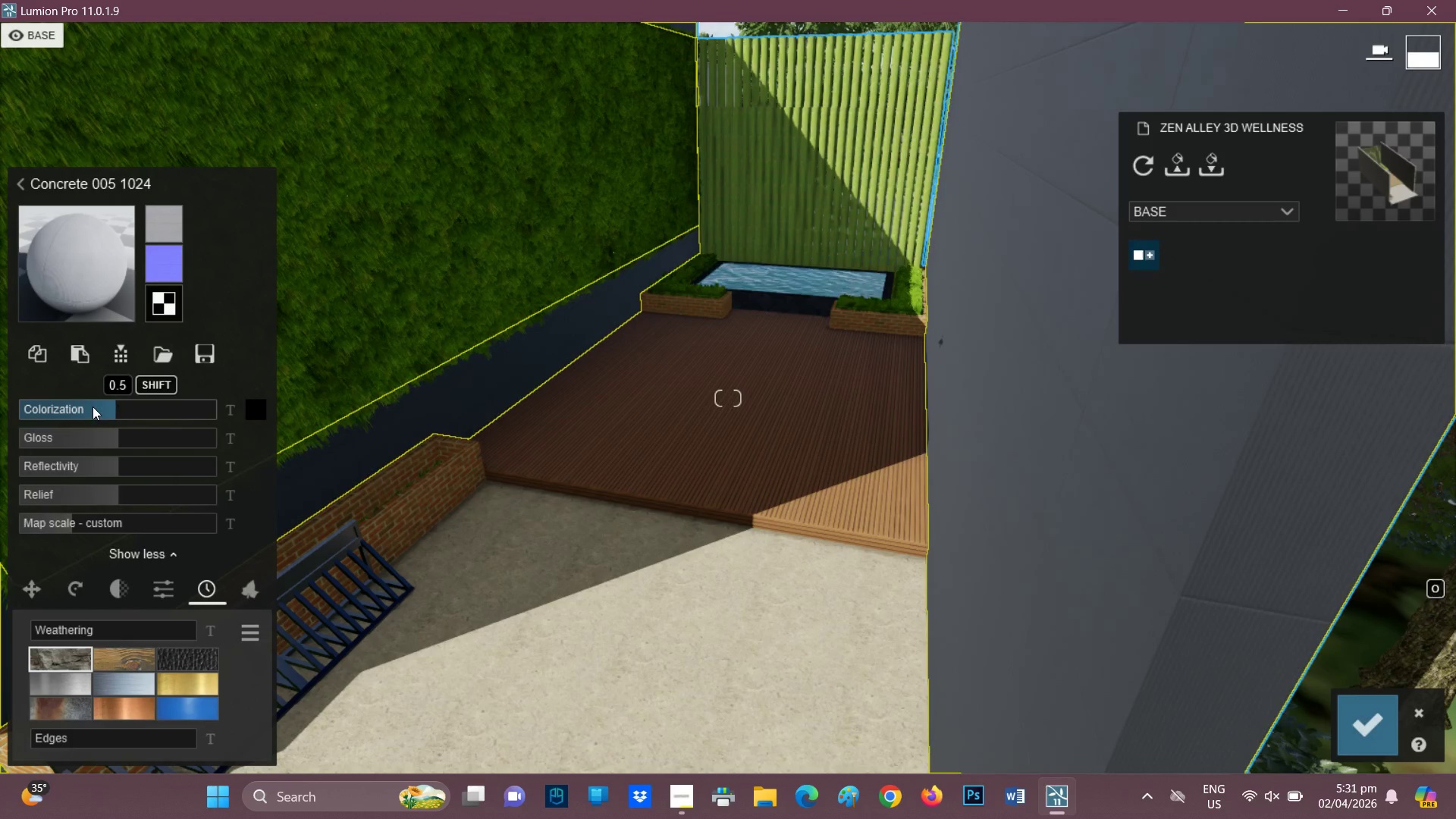 
left_click([88, 406])
 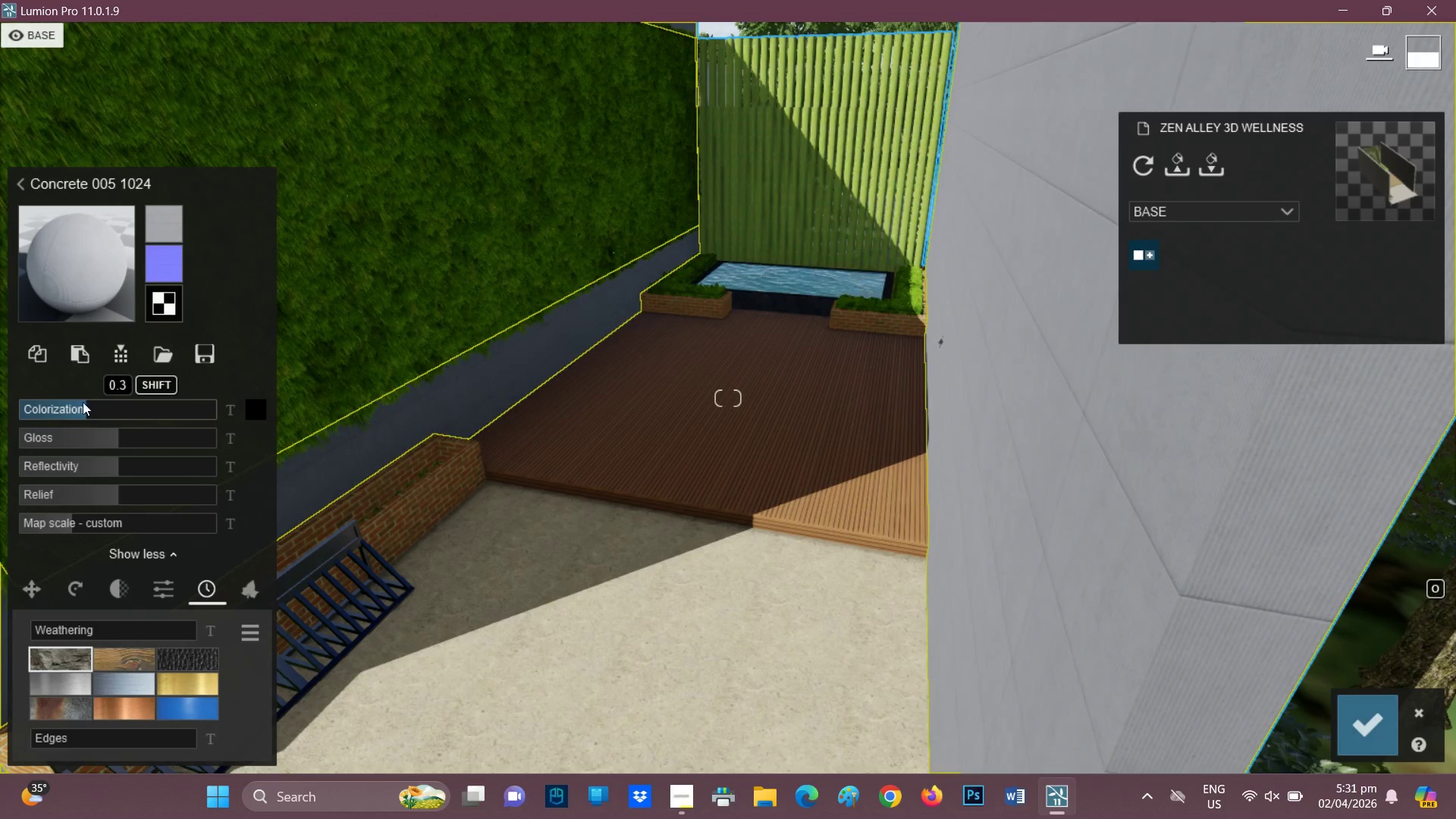 
left_click([78, 403])
 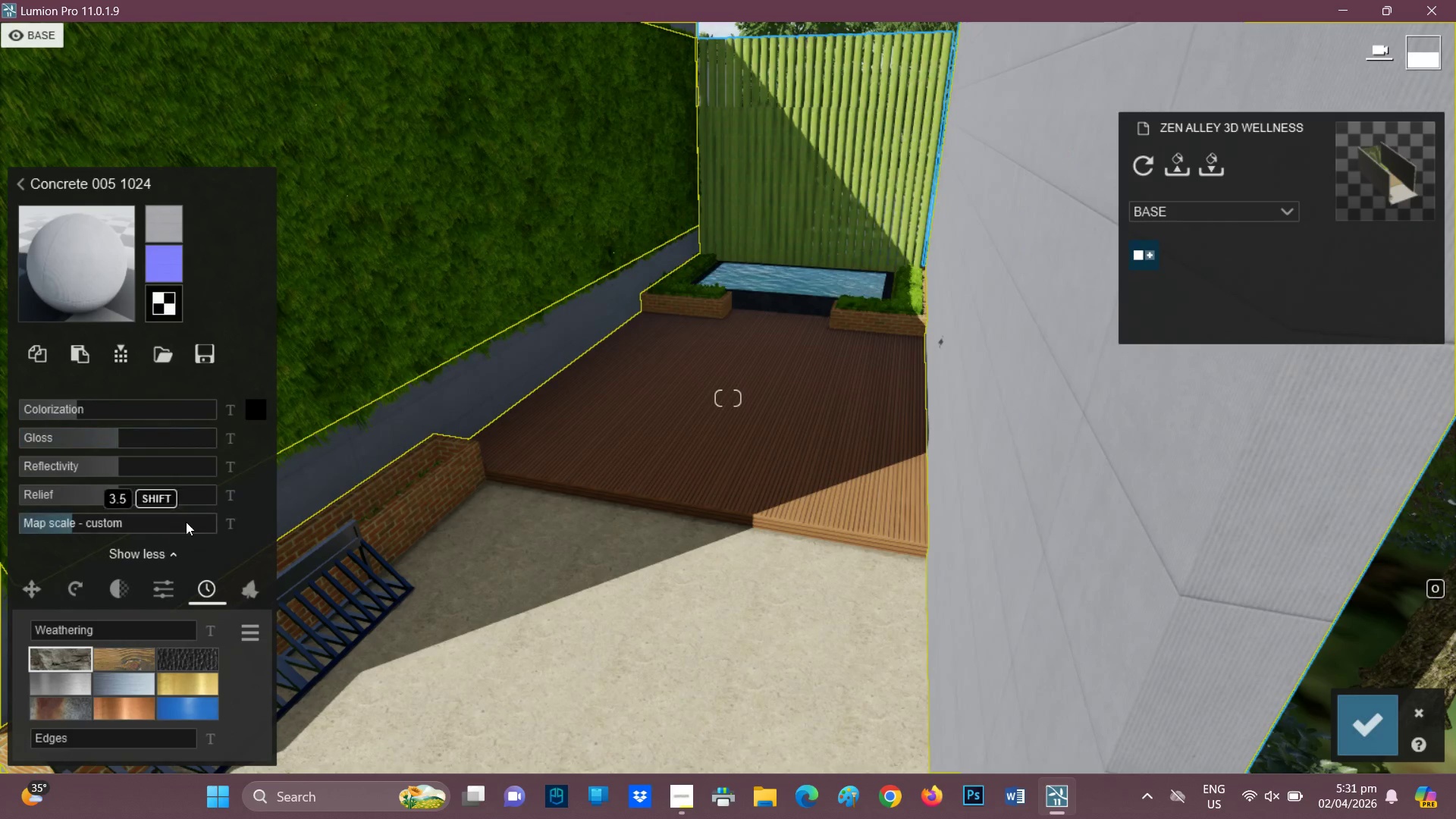 
left_click([192, 497])
 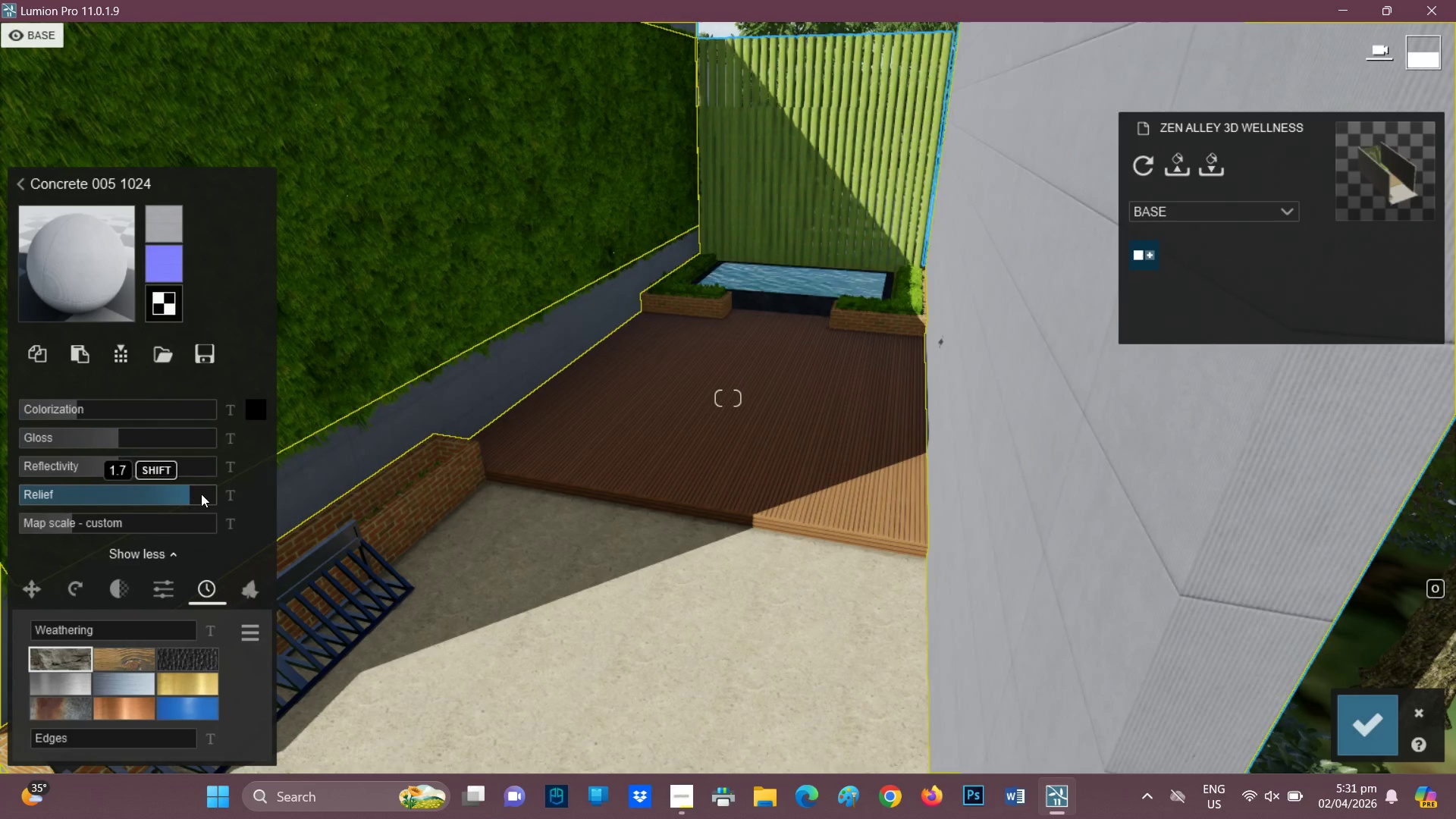 
left_click_drag(start_coordinate=[201, 494], to_coordinate=[224, 491])
 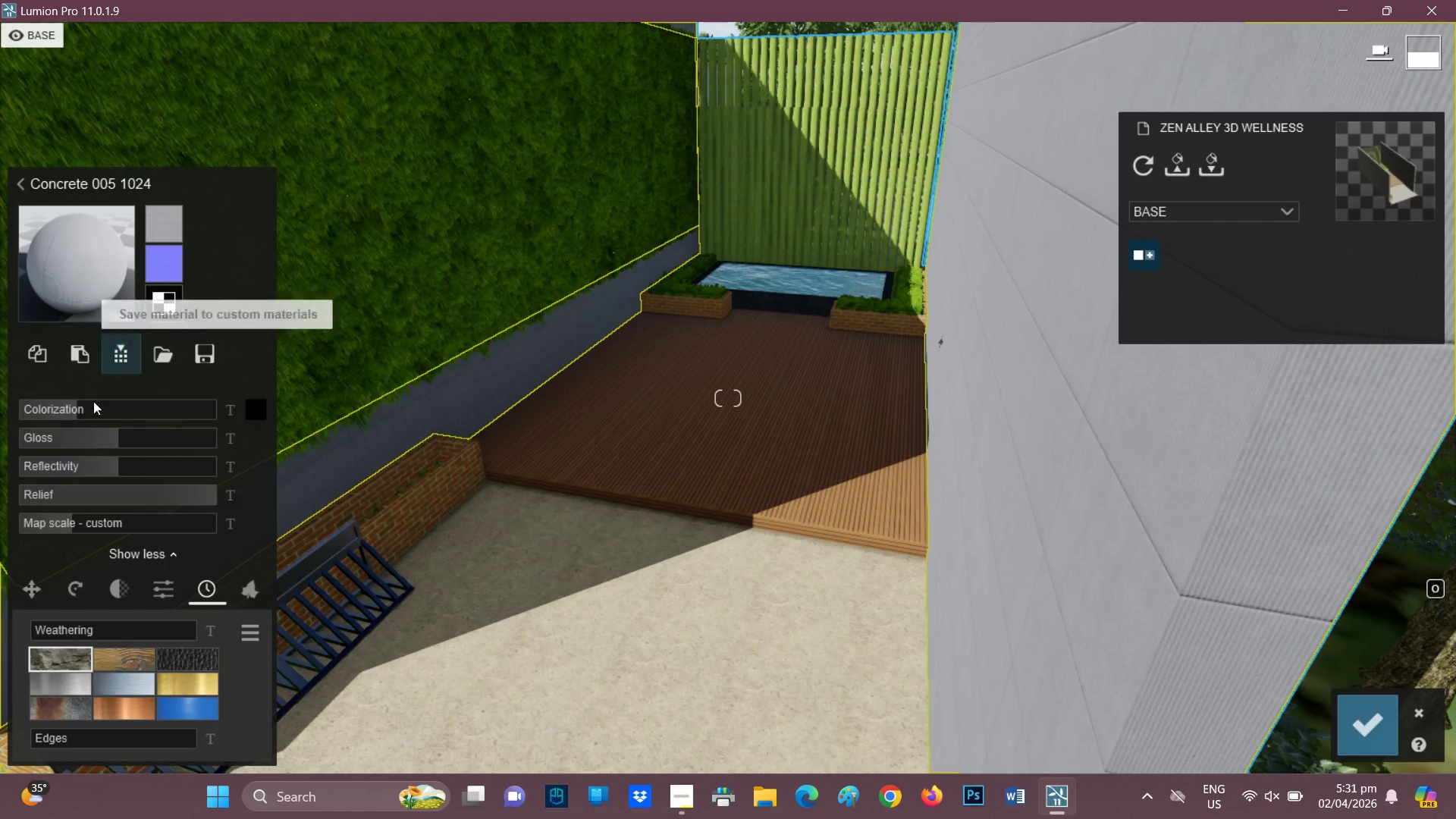 
left_click([88, 413])
 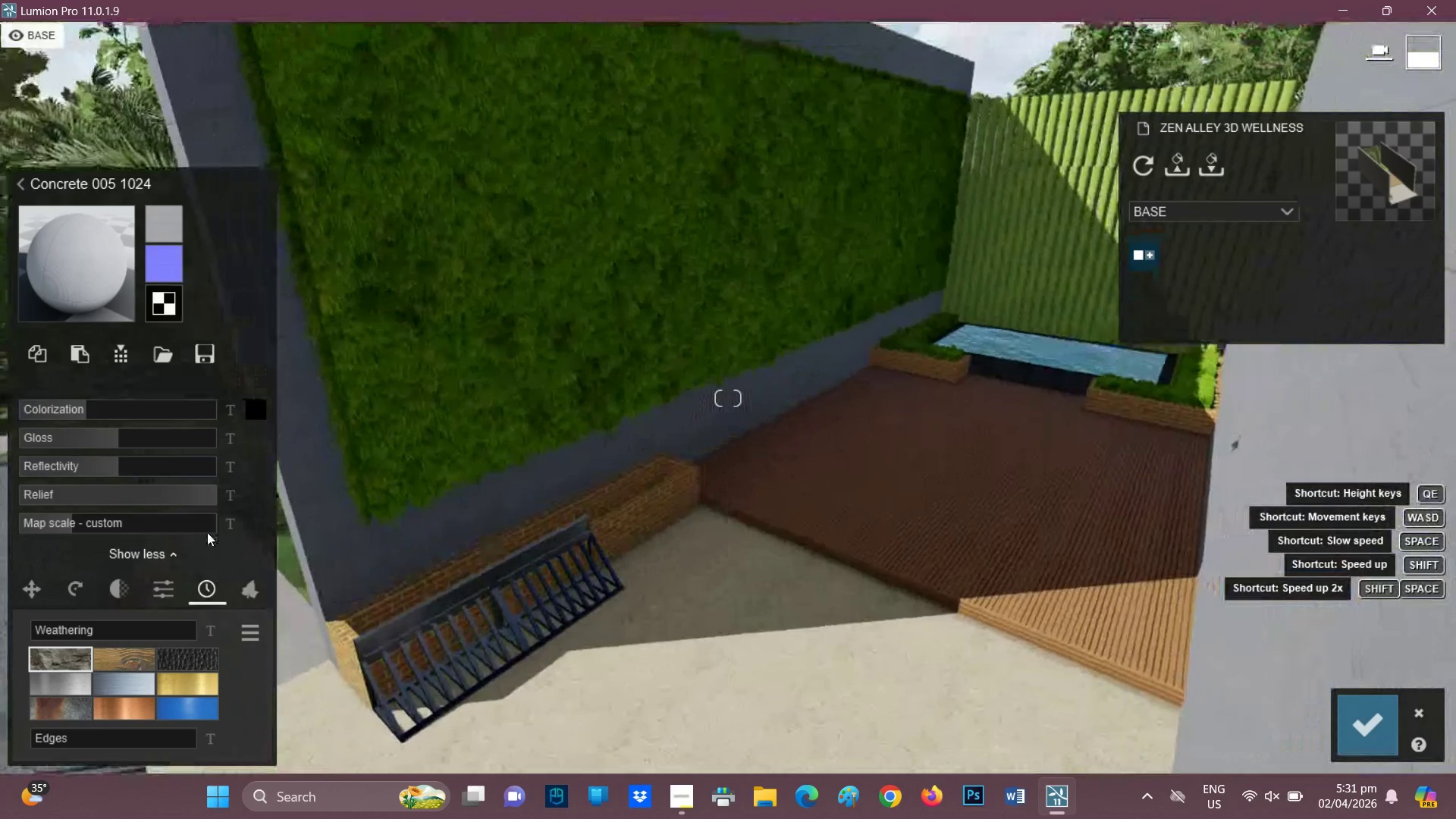 
wait(7.09)
 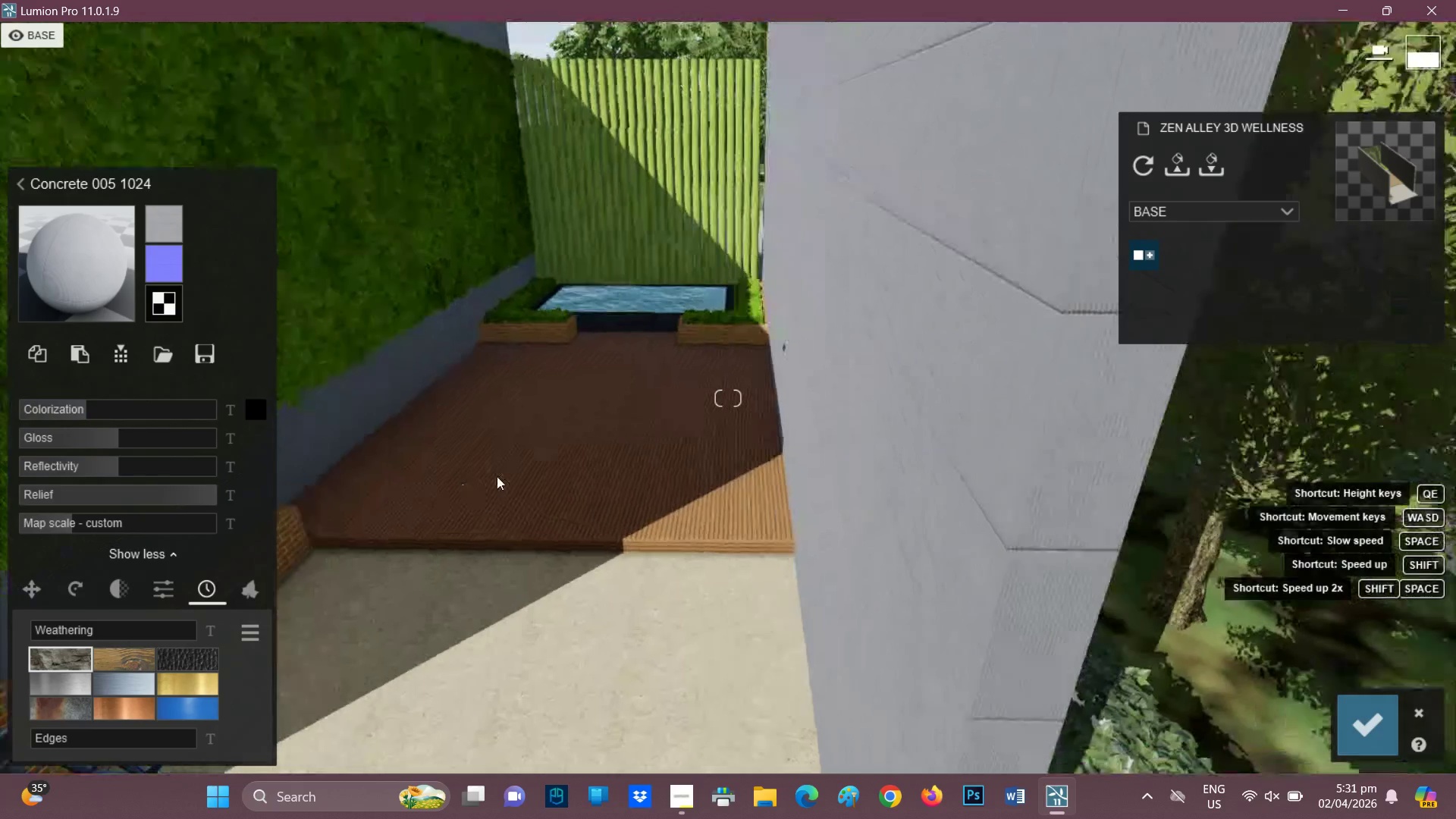 
left_click([99, 409])
 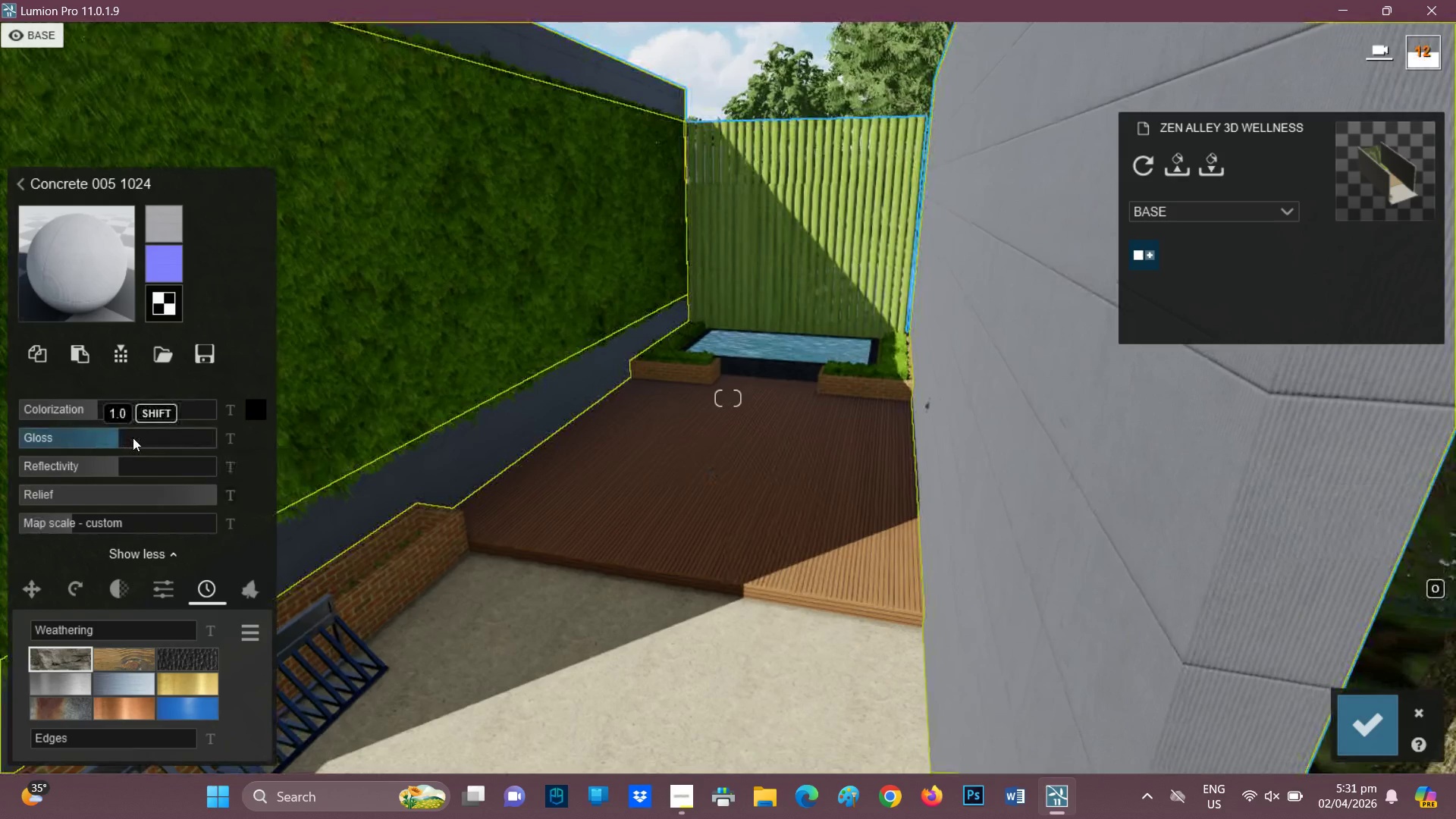 
wait(6.16)
 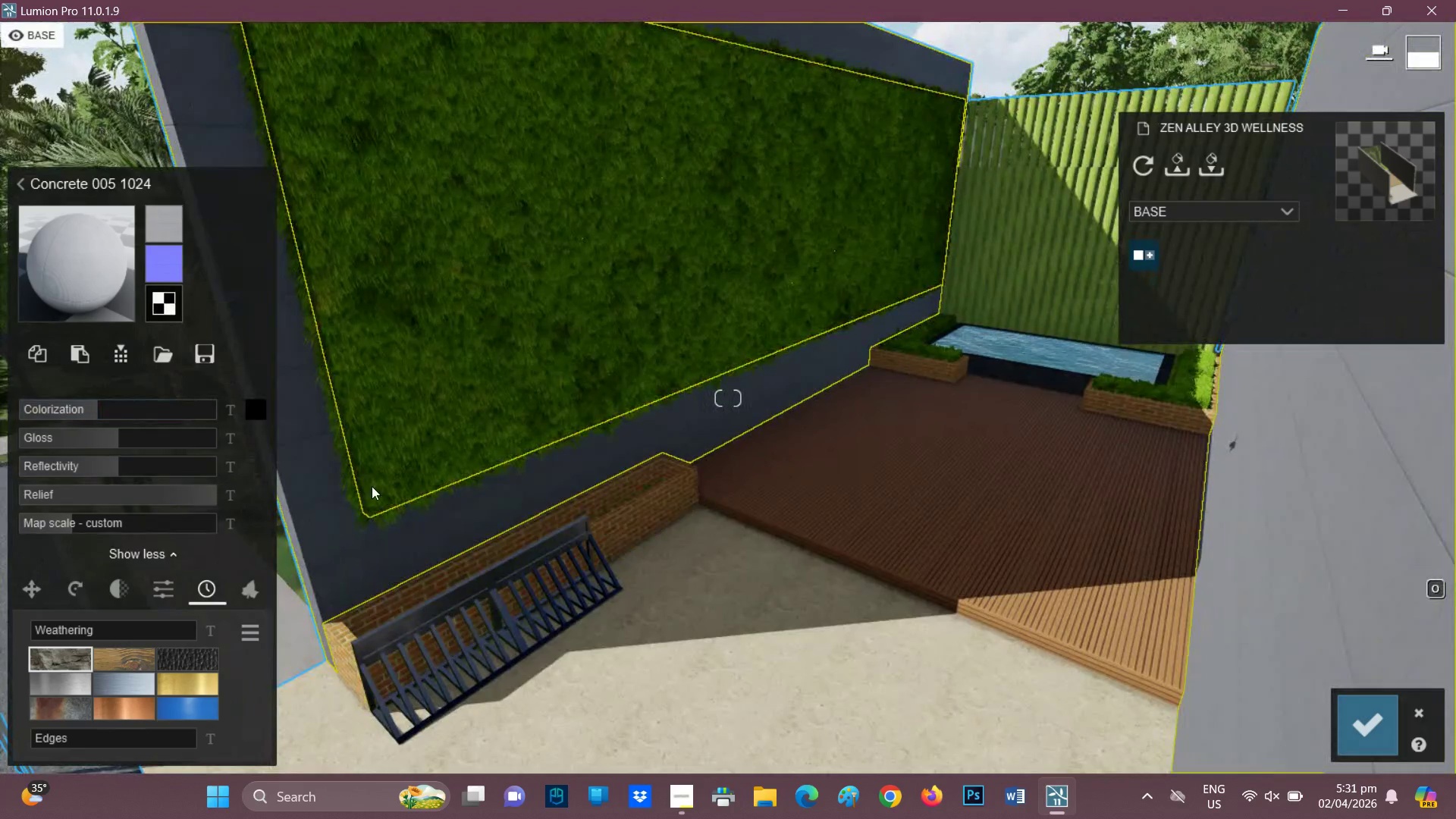 
left_click([74, 464])
 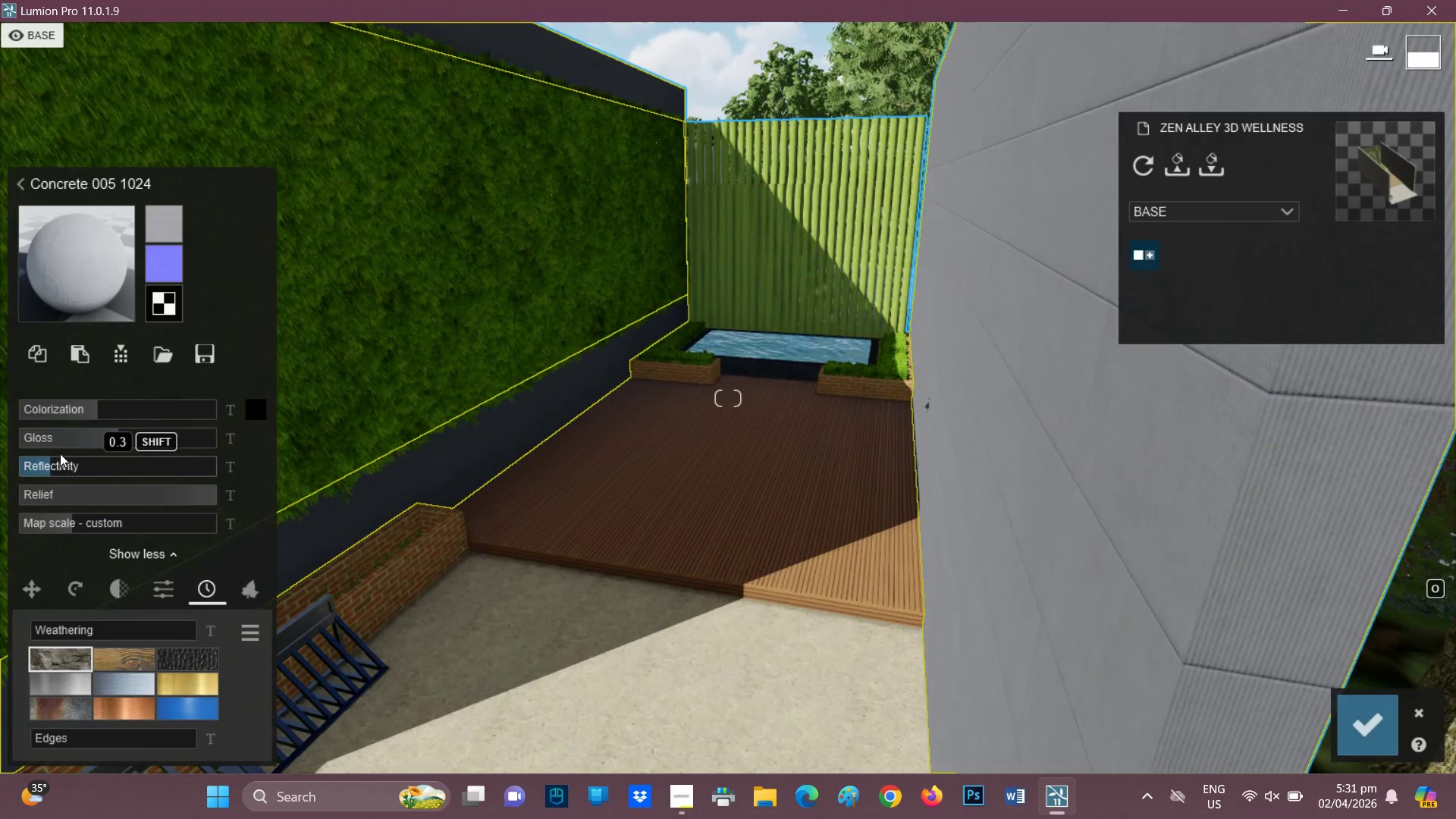 
left_click([36, 465])
 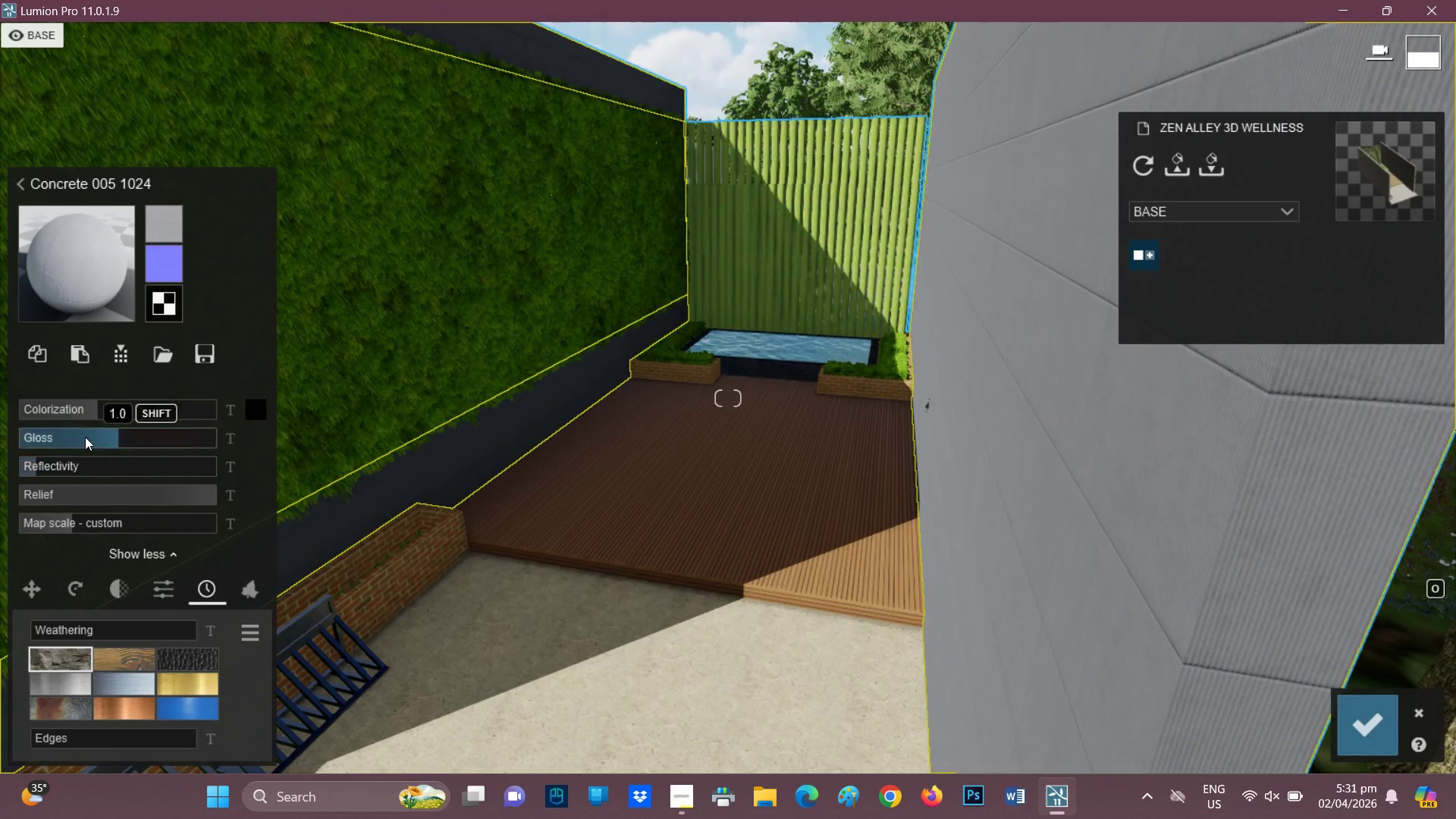 
left_click([85, 437])
 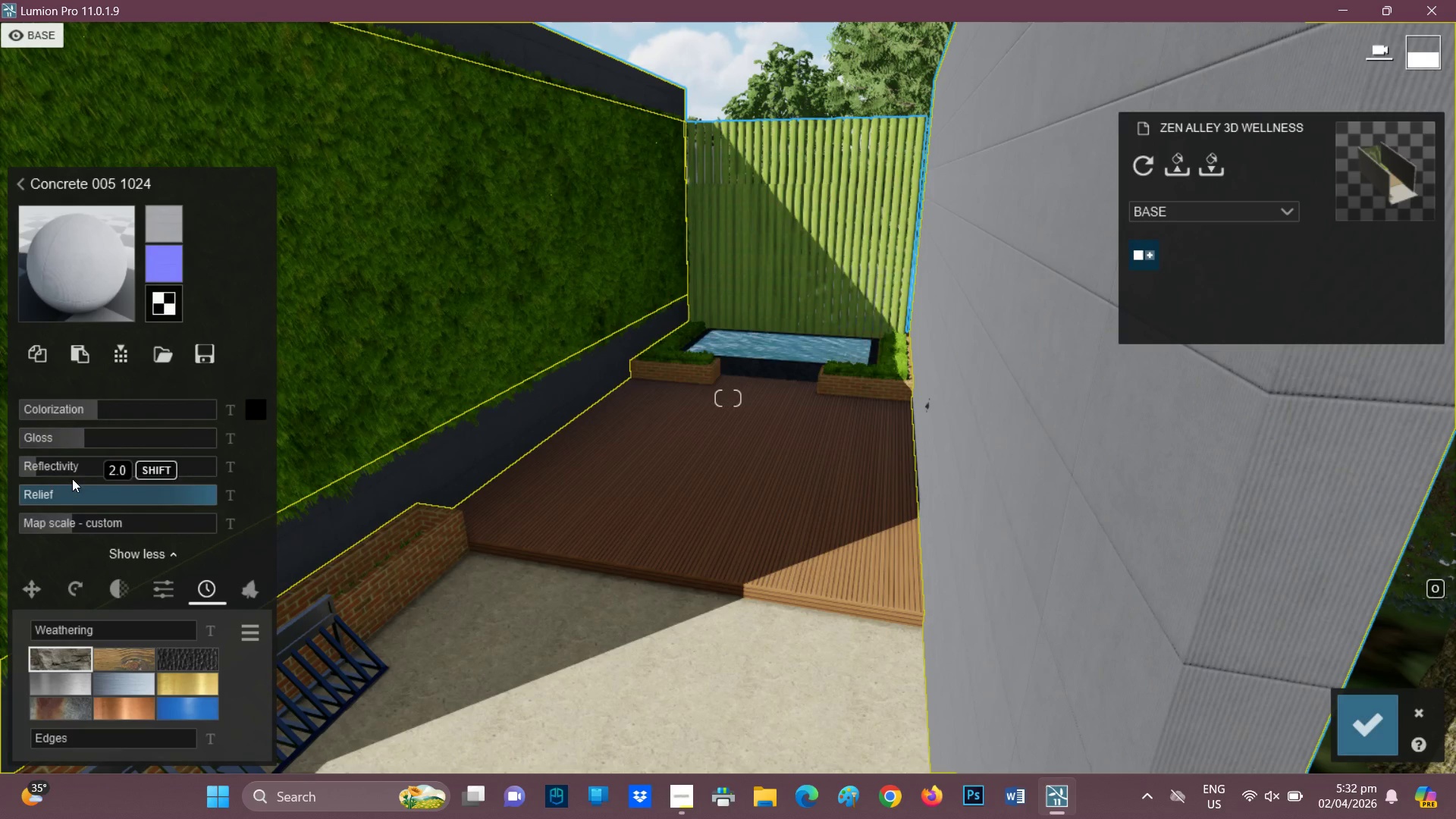 
left_click([76, 407])
 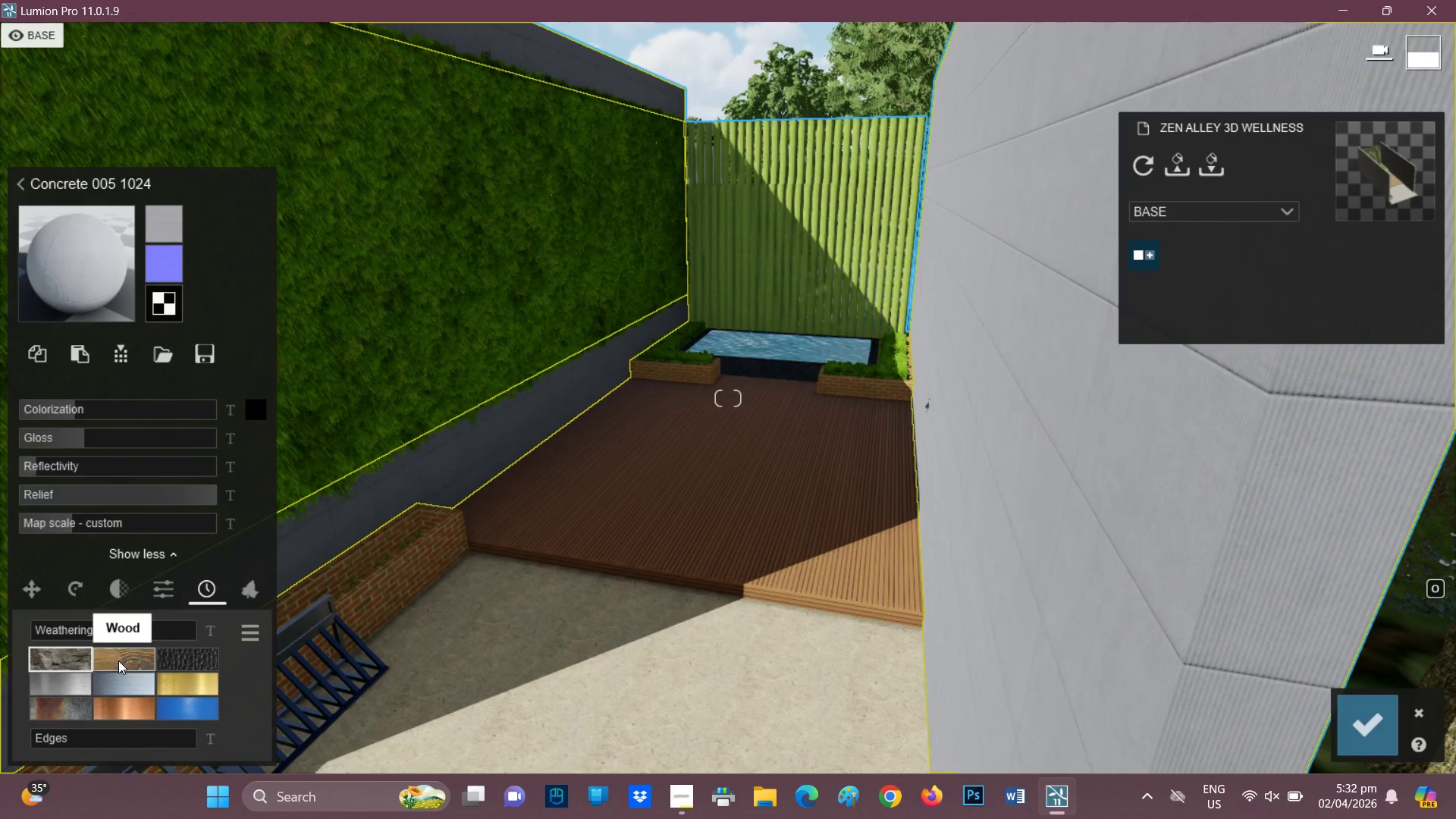 
wait(6.39)
 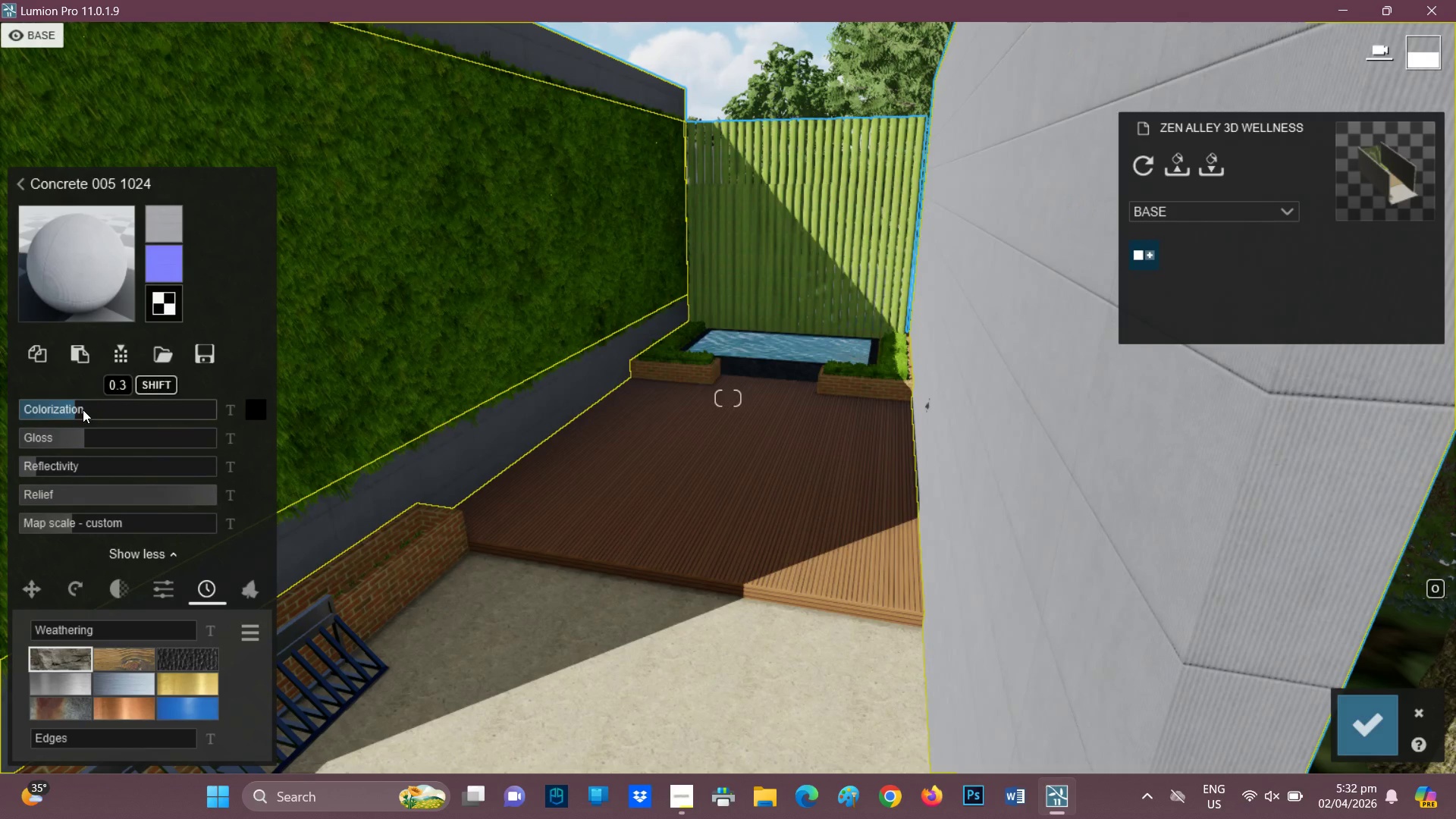 
left_click([62, 664])
 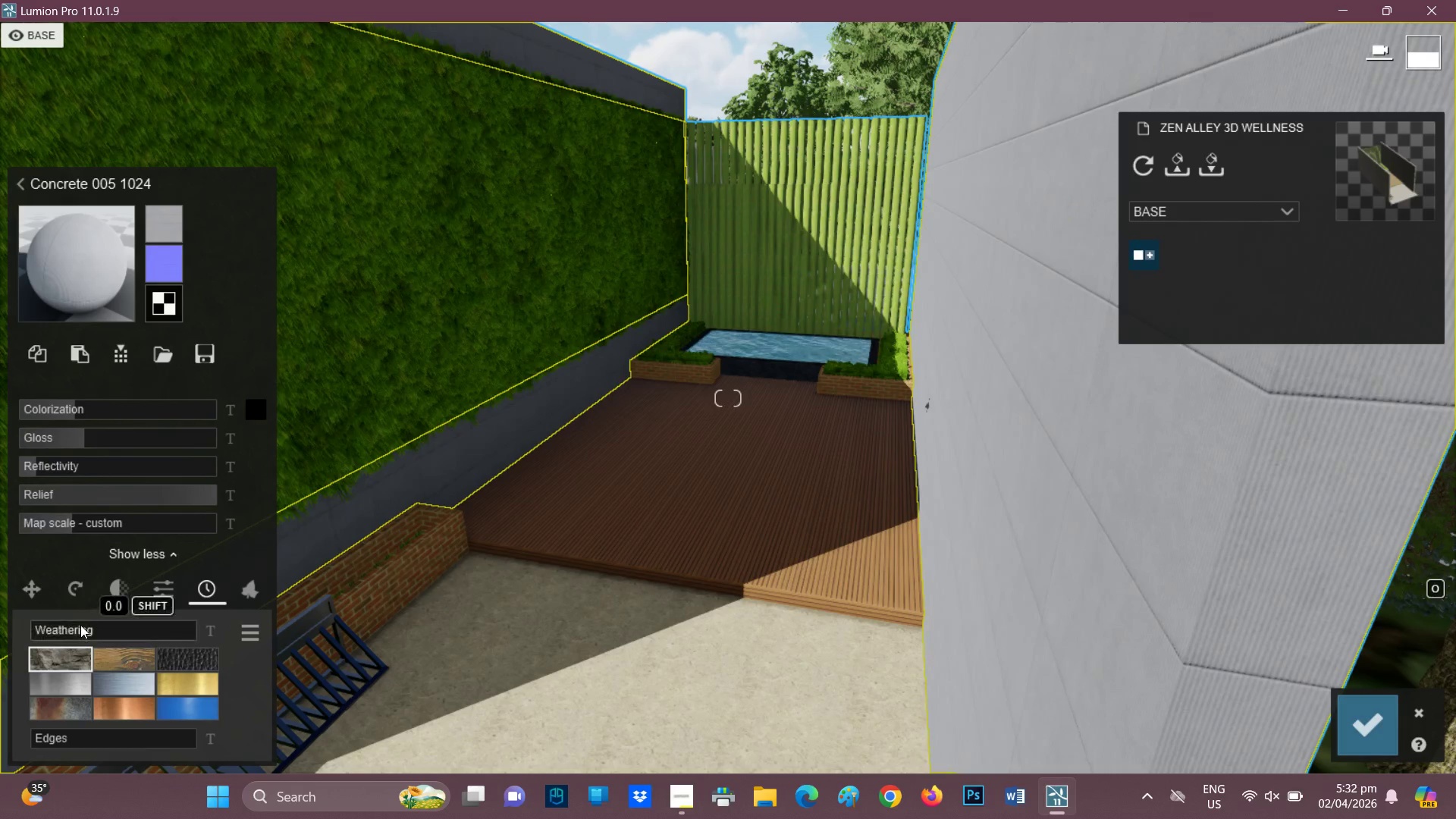 
left_click([80, 625])
 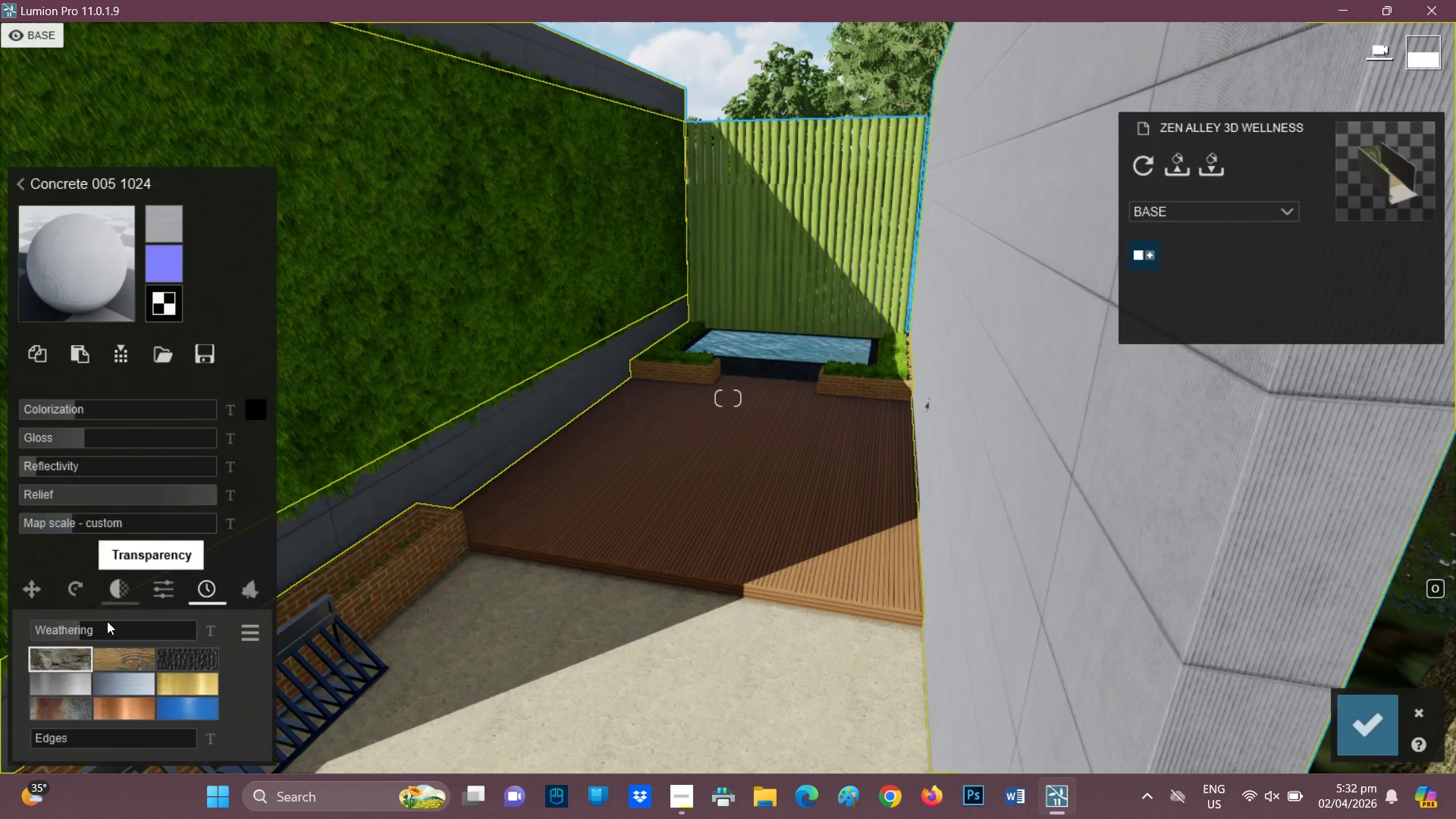 
left_click([102, 626])
 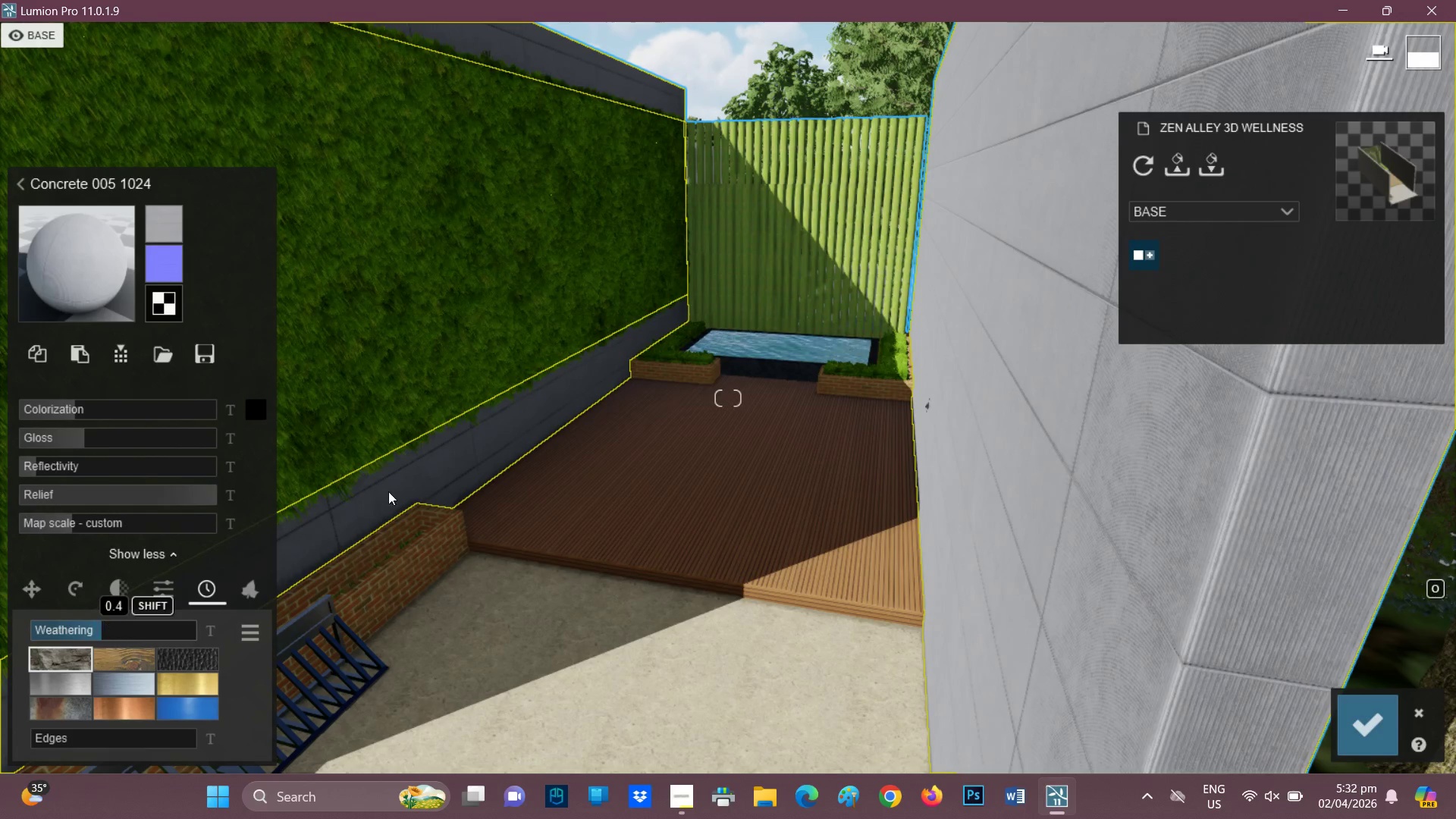 
scroll: coordinate [482, 426], scroll_direction: down, amount: 1.0
 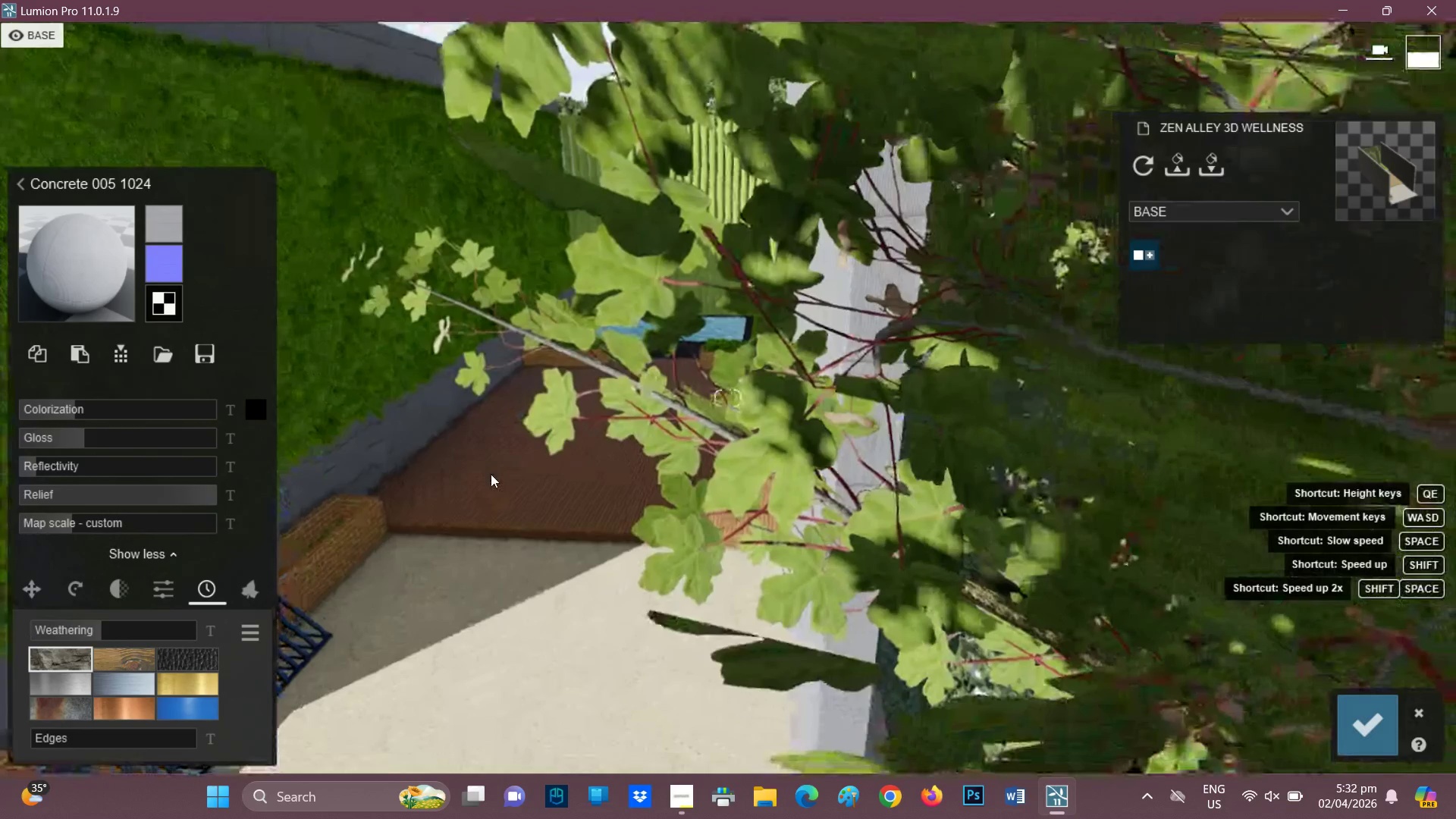 
hold_key(key=A, duration=0.33)
 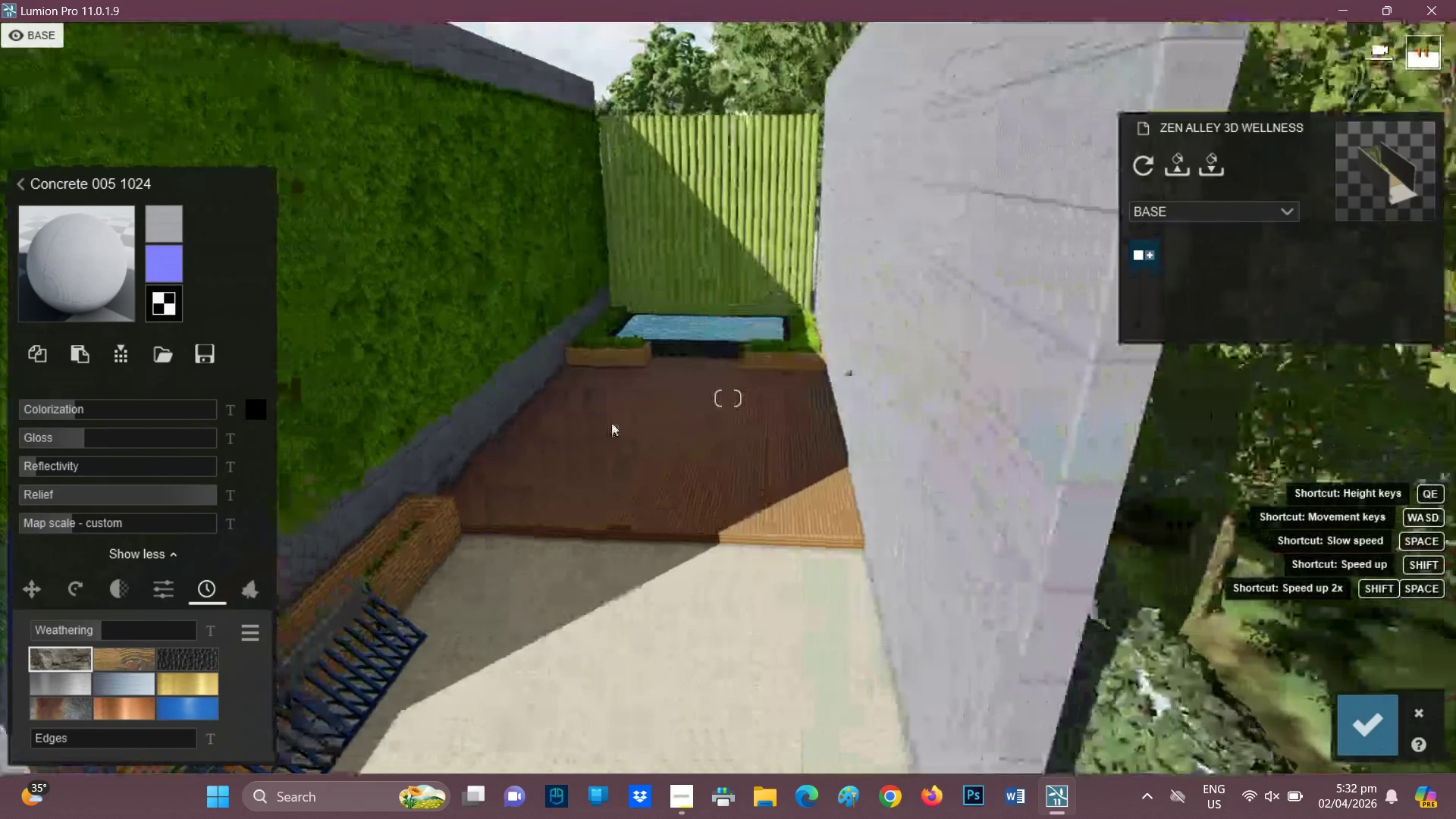 
key(A)
 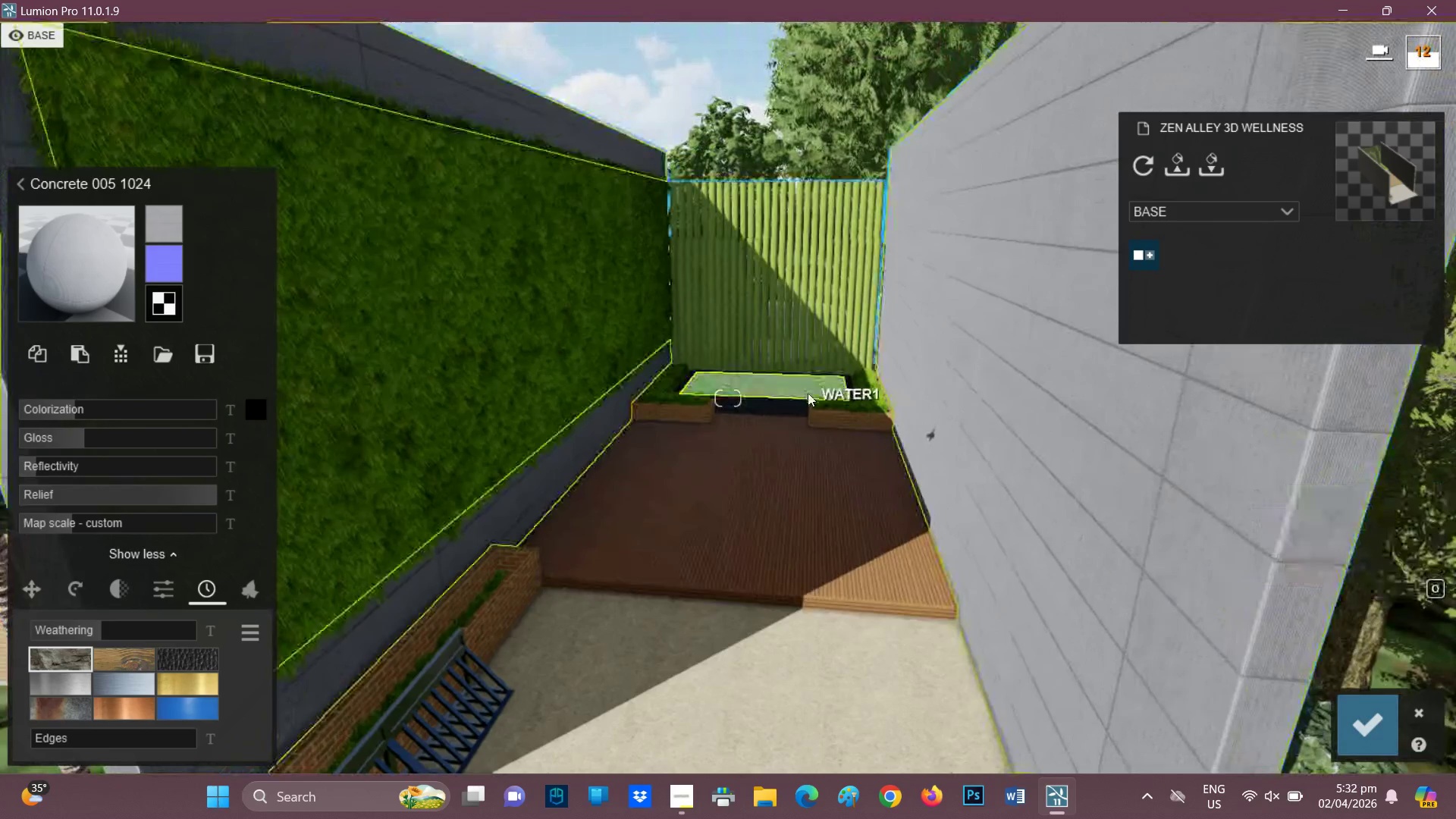 
key(D)
 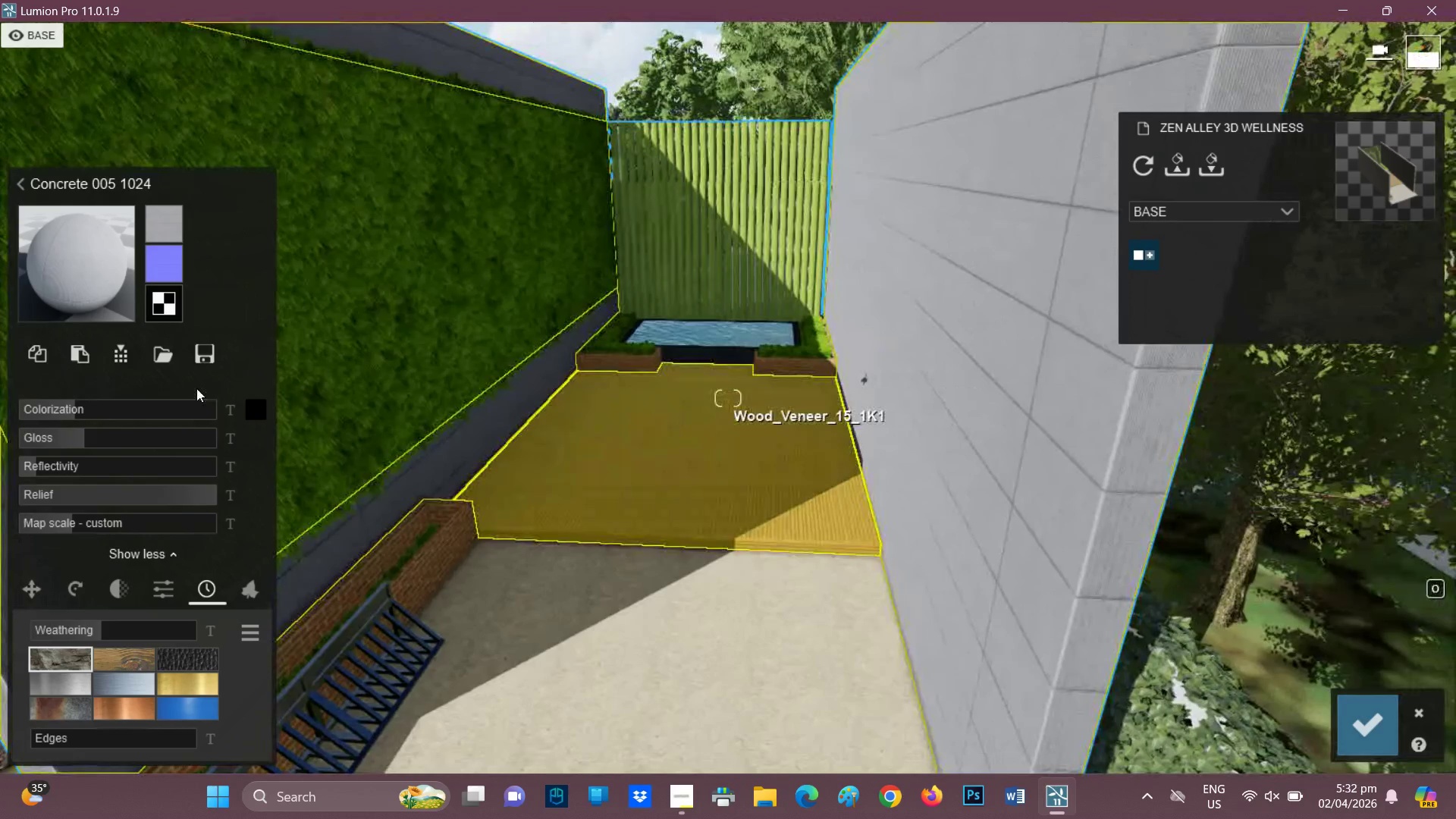 
left_click([119, 409])
 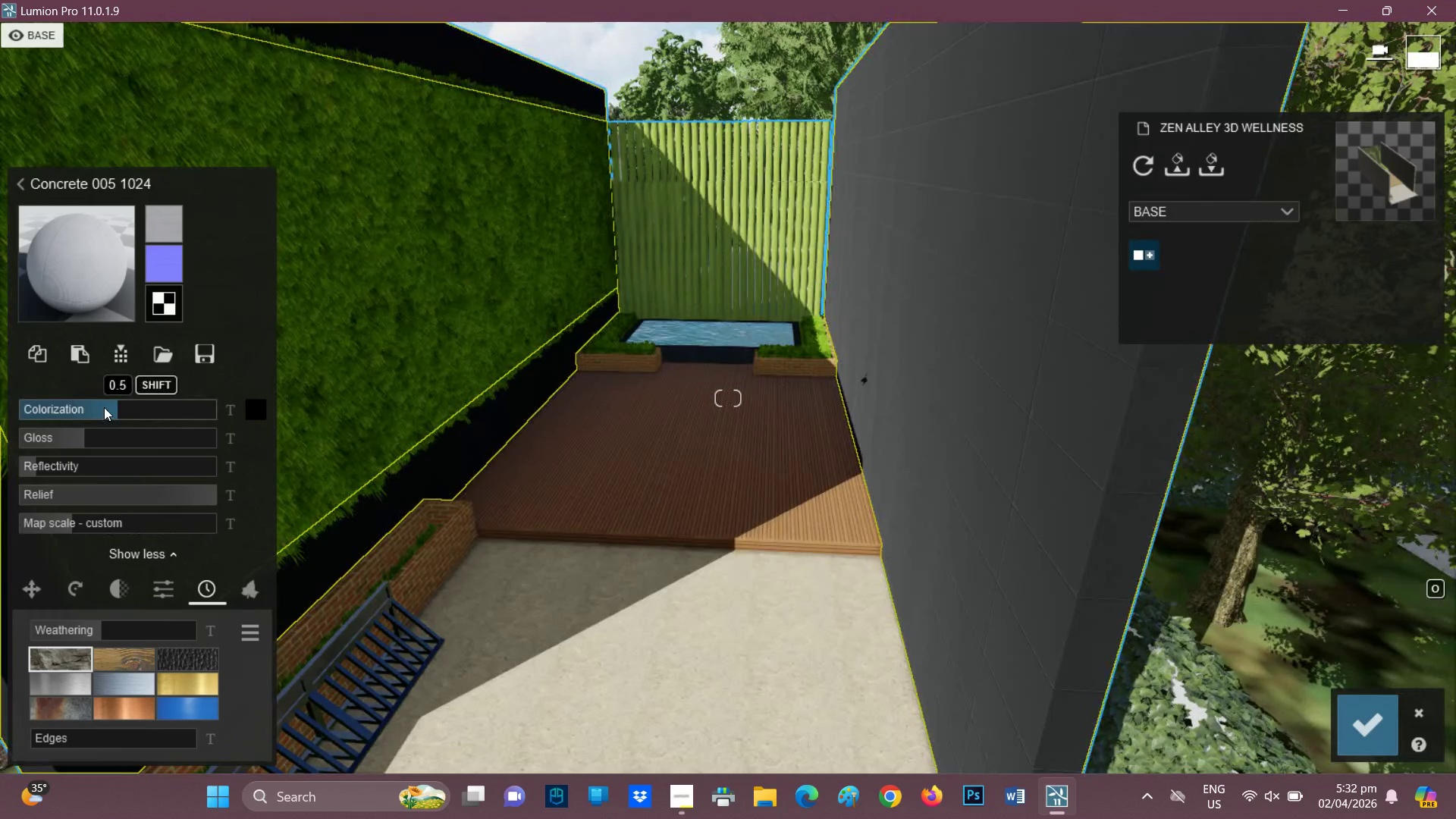 
left_click([96, 410])
 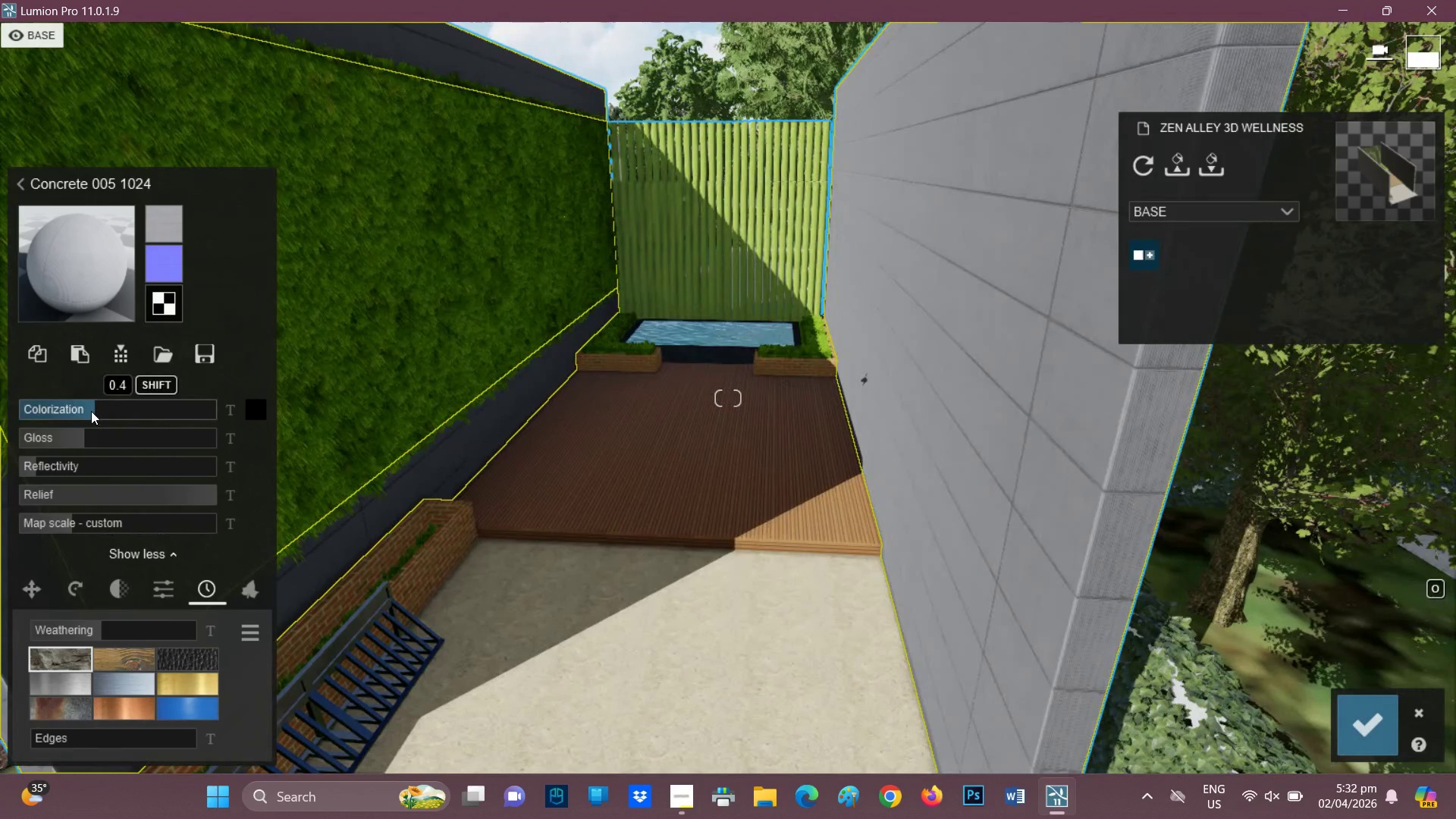 
left_click([96, 410])
 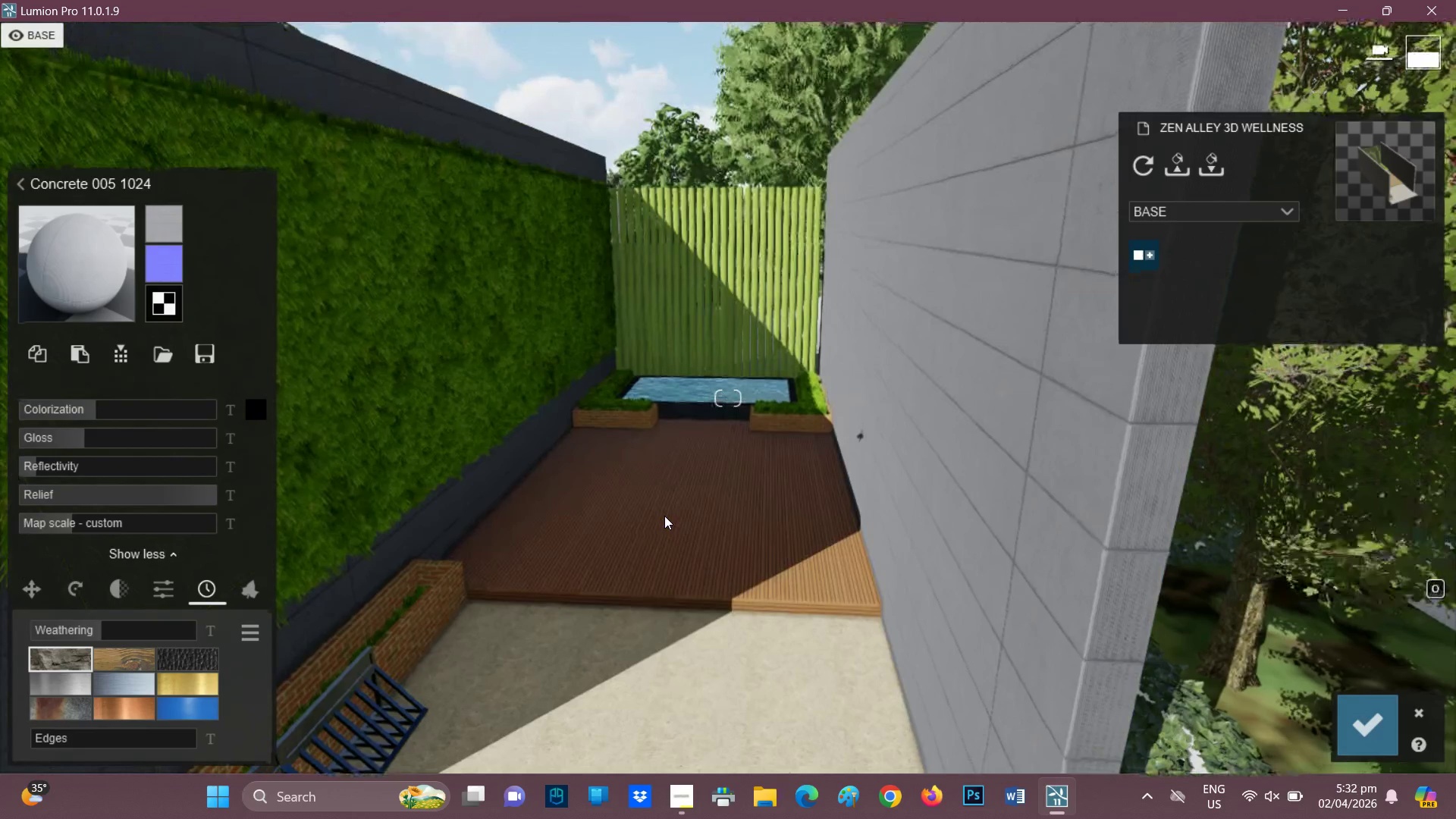 
wait(6.38)
 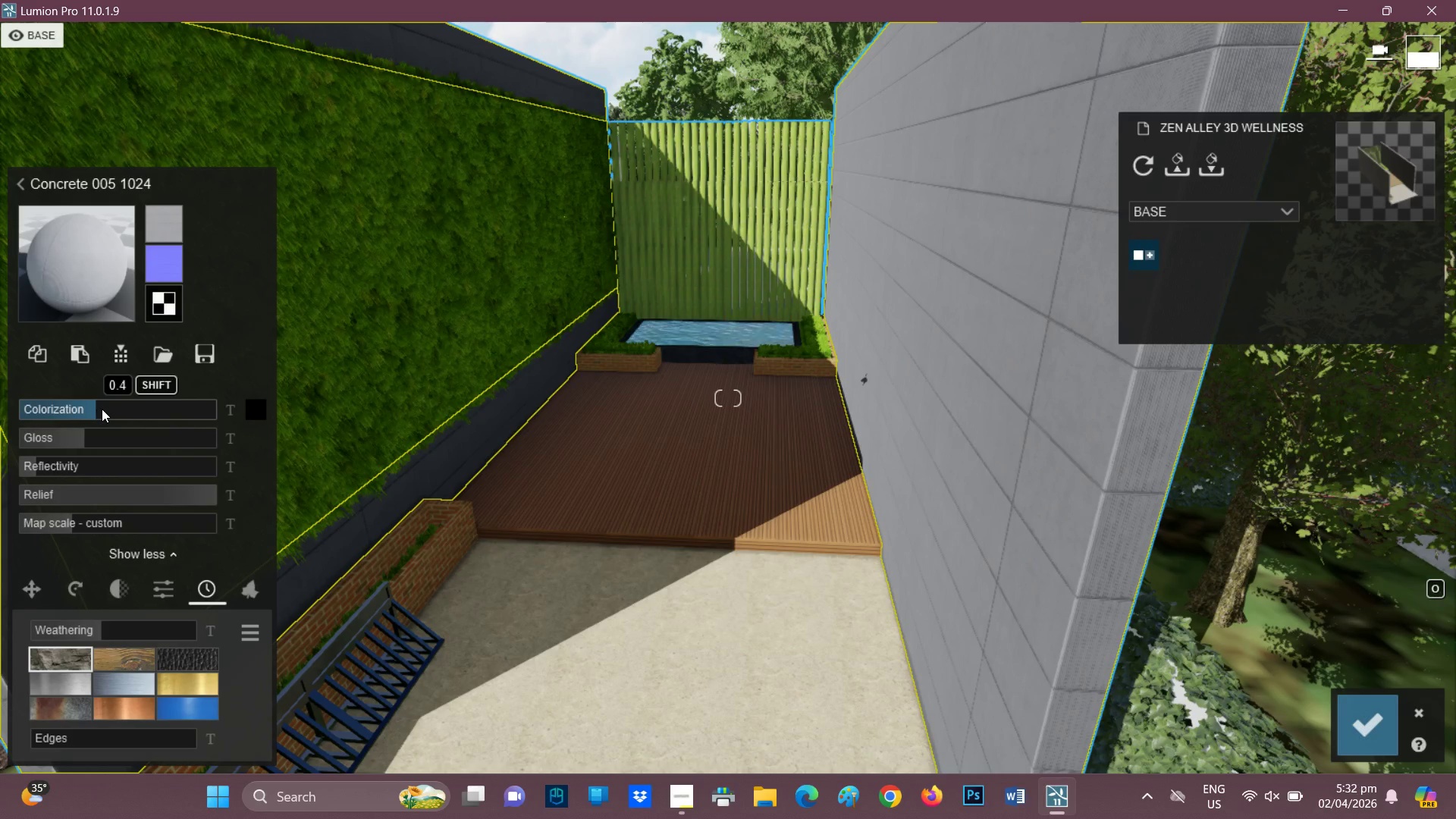 
type(dsqeeeee)
 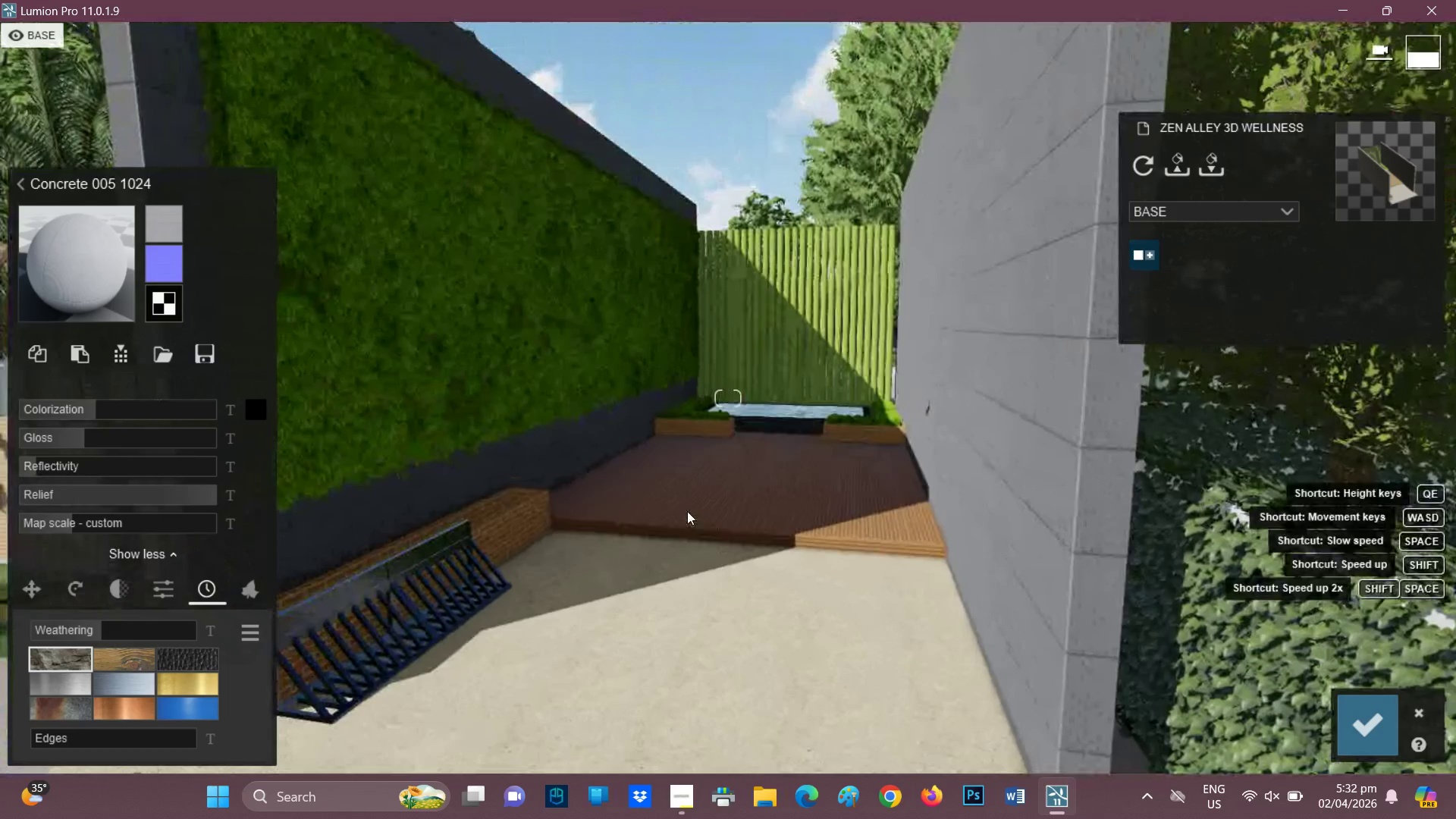 
wait(5.72)
 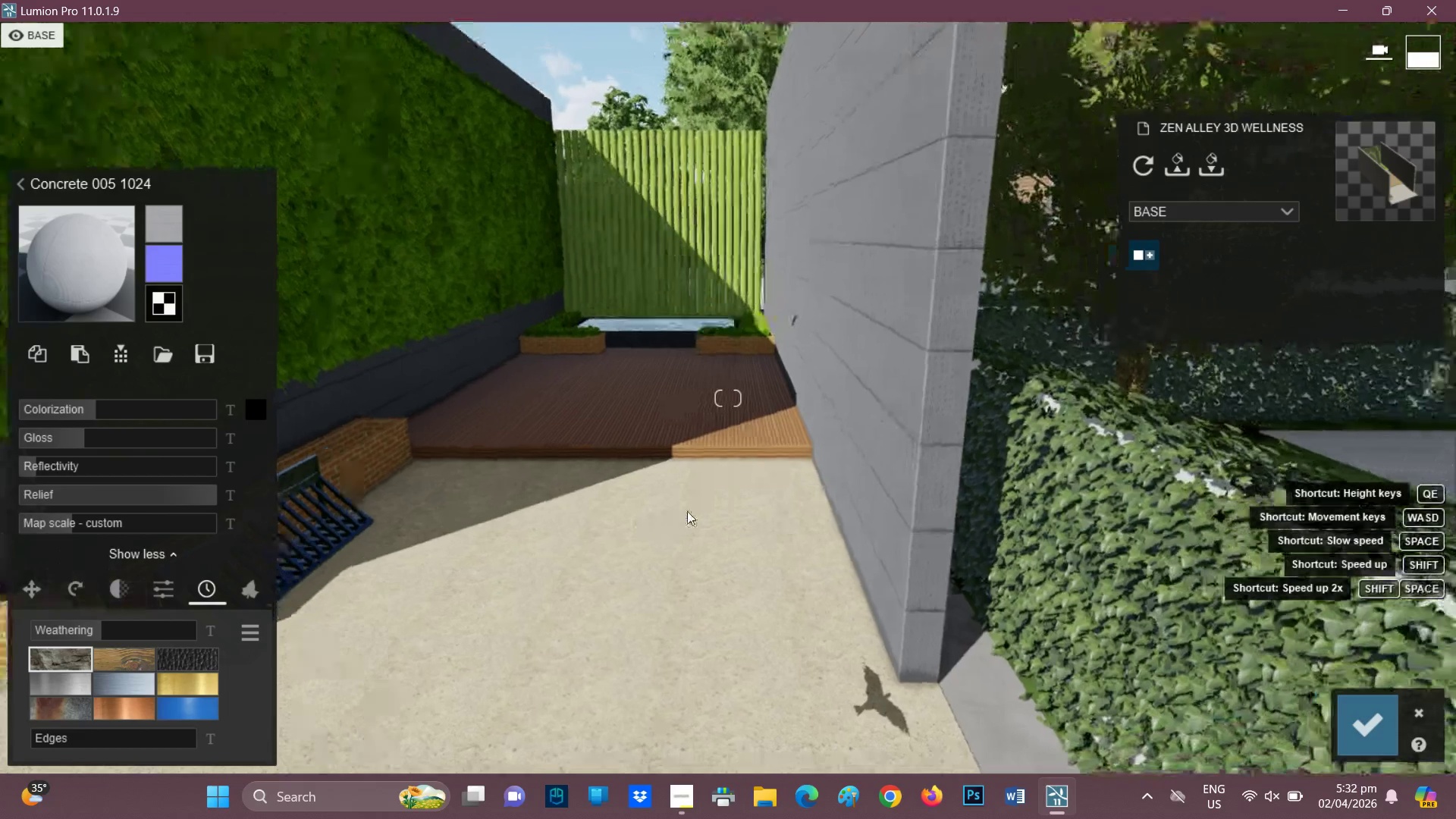 
scroll: coordinate [880, 497], scroll_direction: up, amount: 13.0
 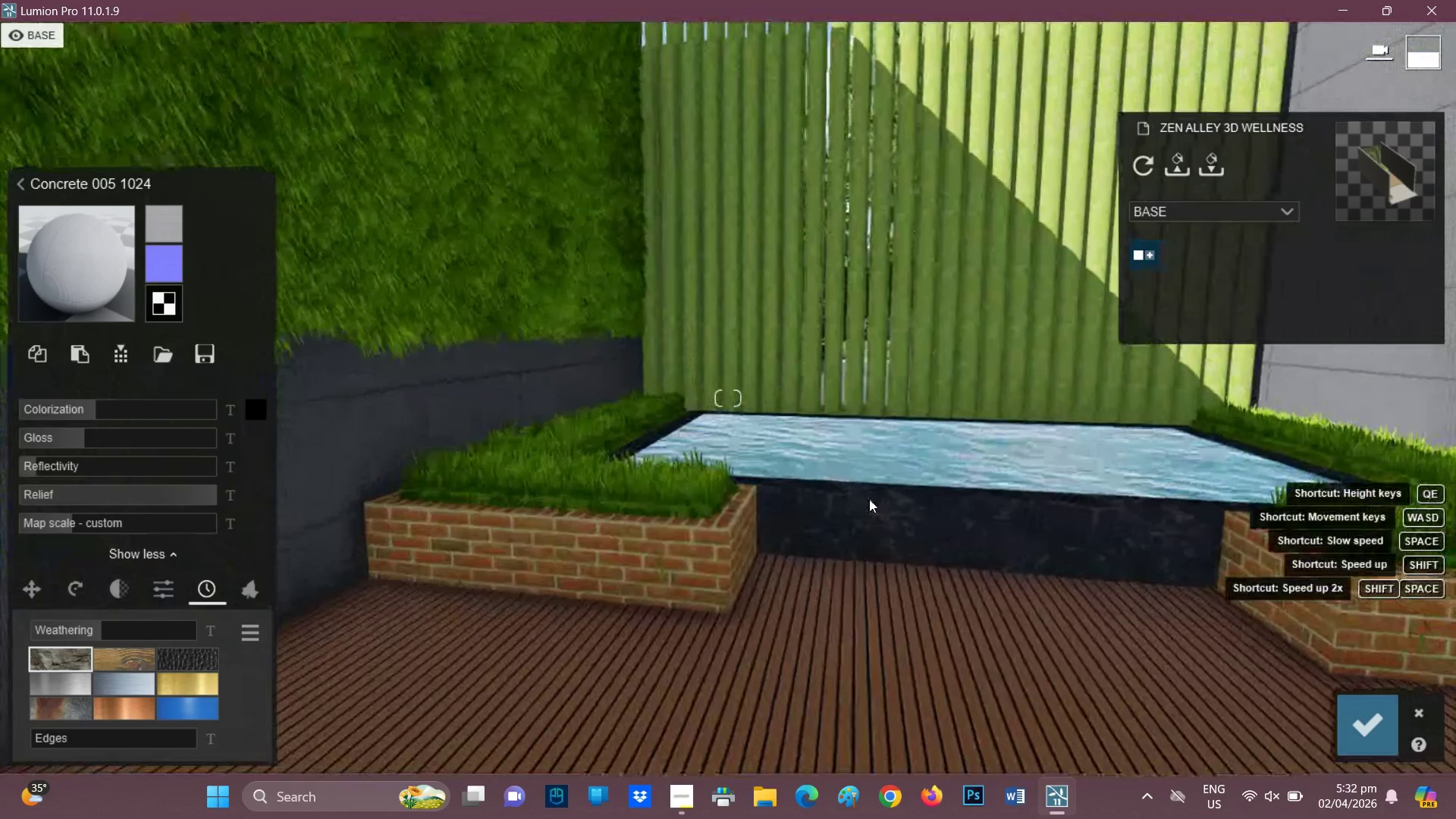 
type(dd)
 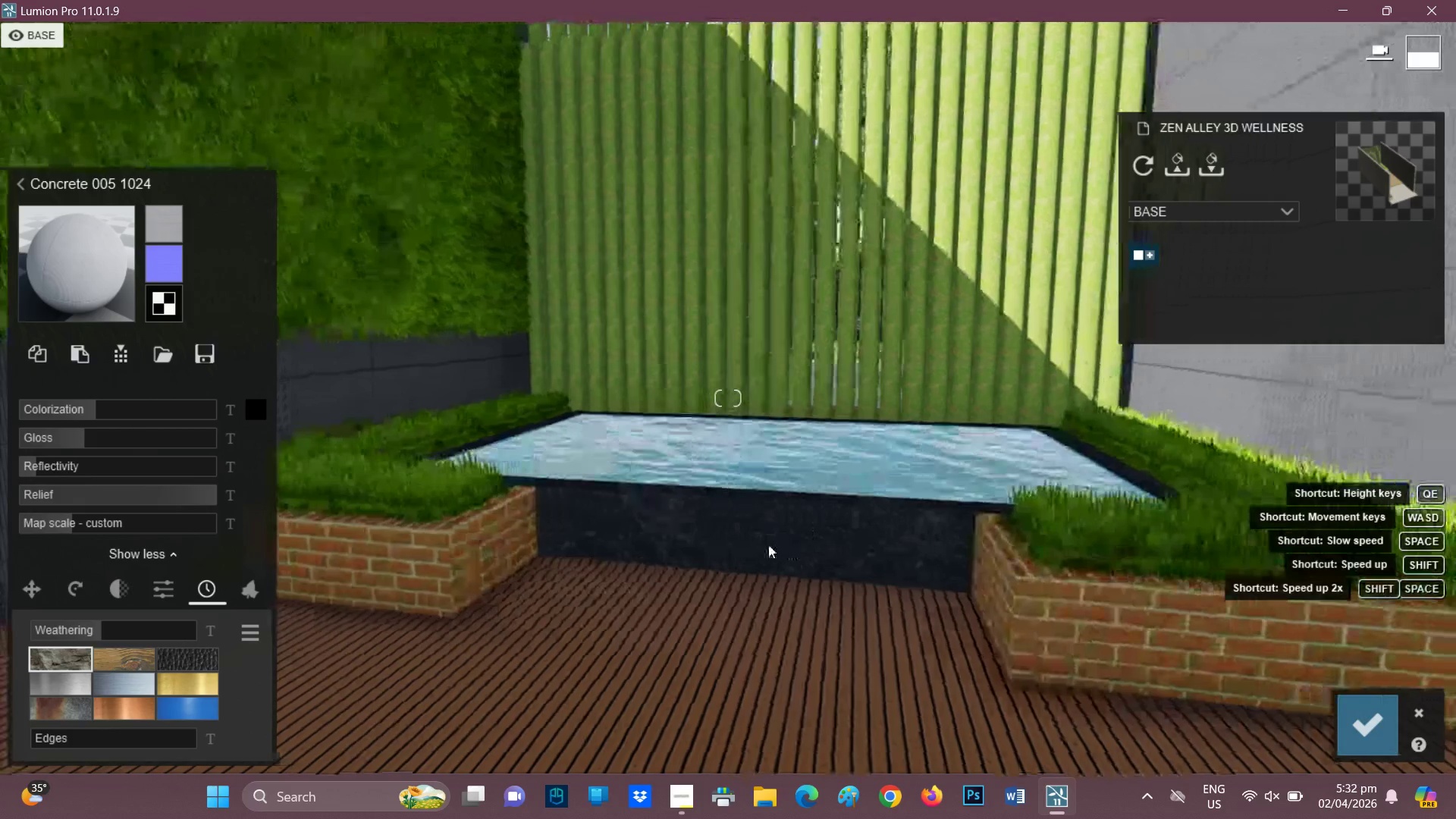 
left_click([767, 544])
 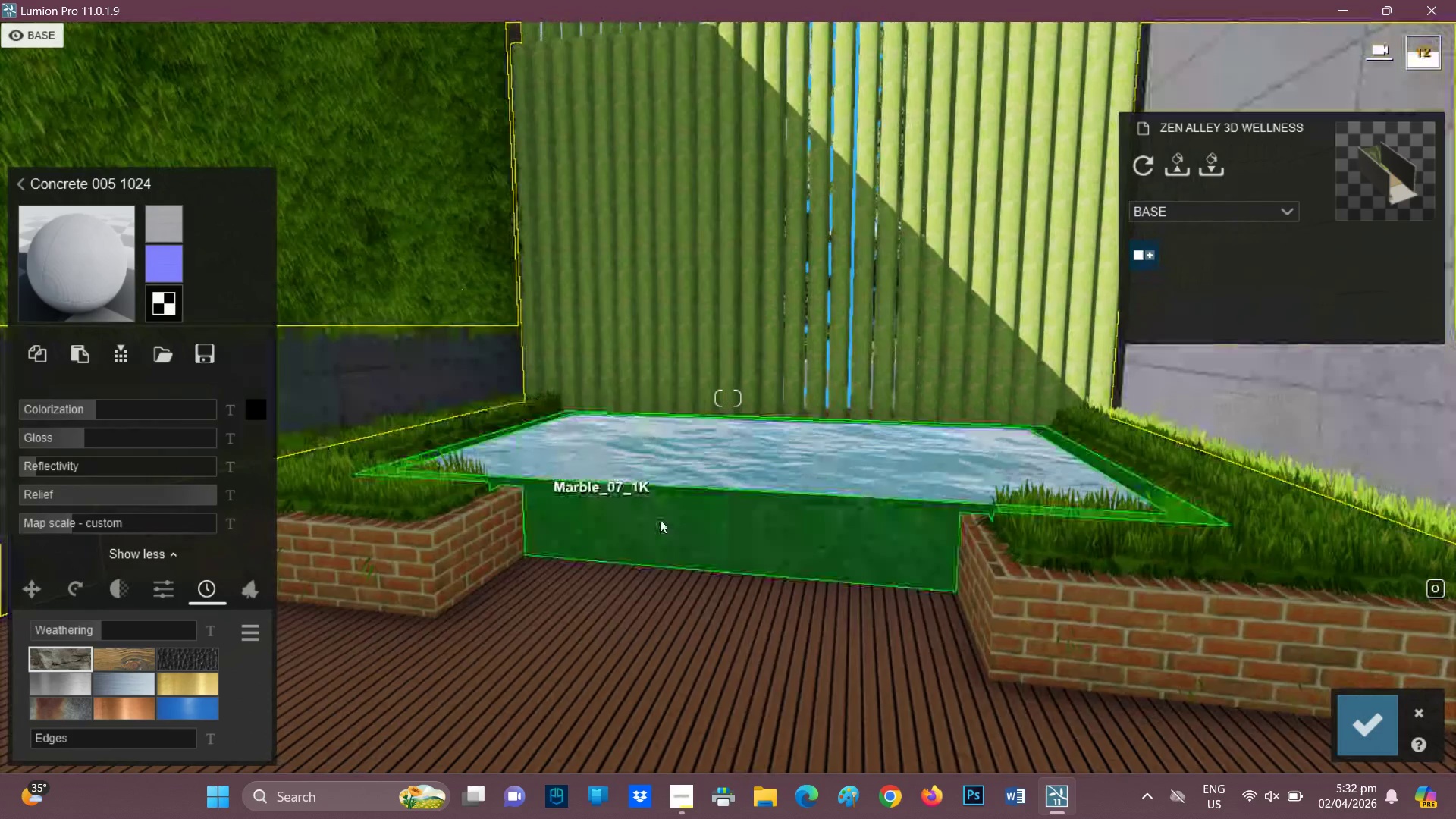 
left_click([717, 540])
 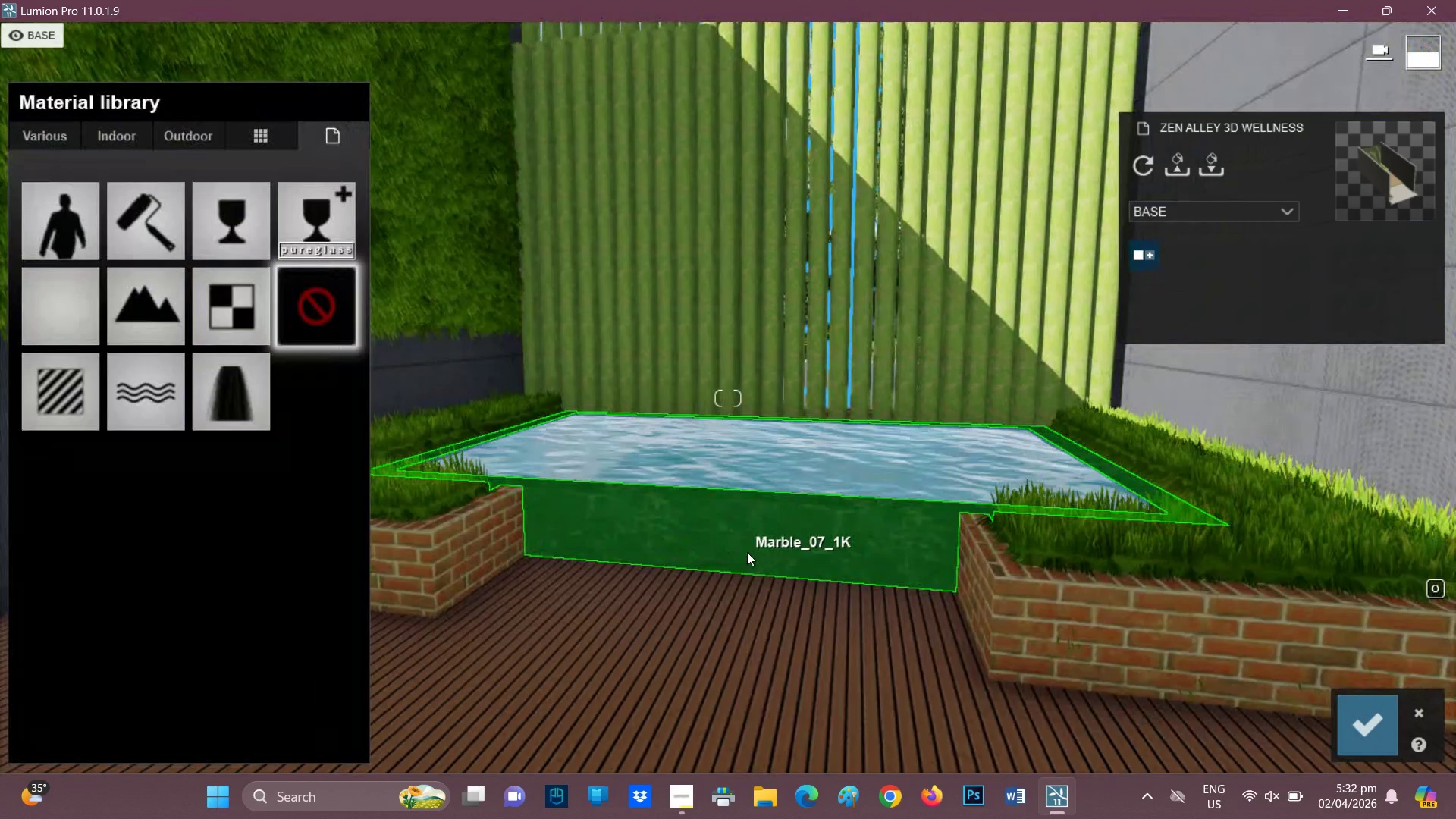 
double_click([748, 542])
 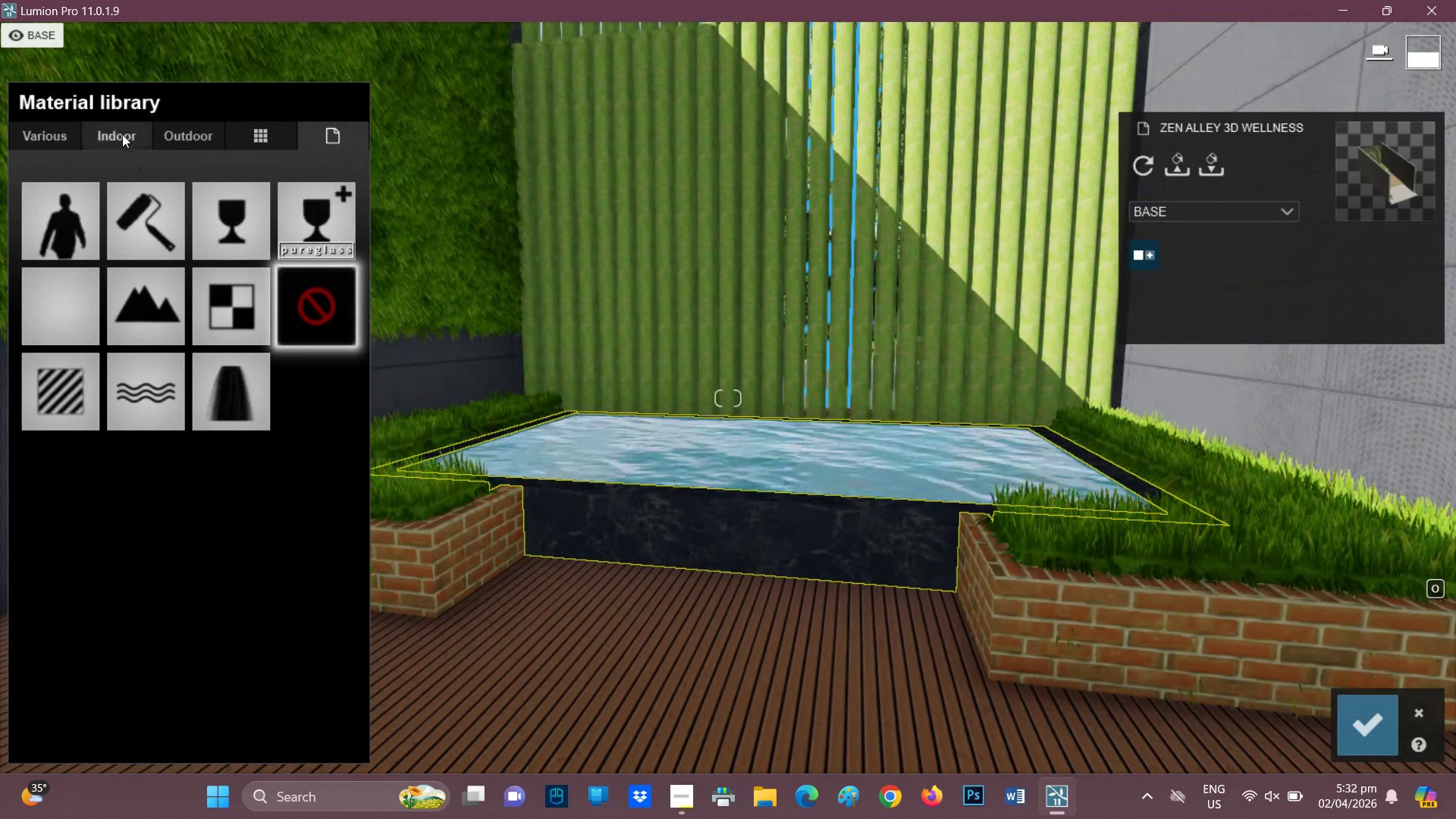 
left_click([122, 134])
 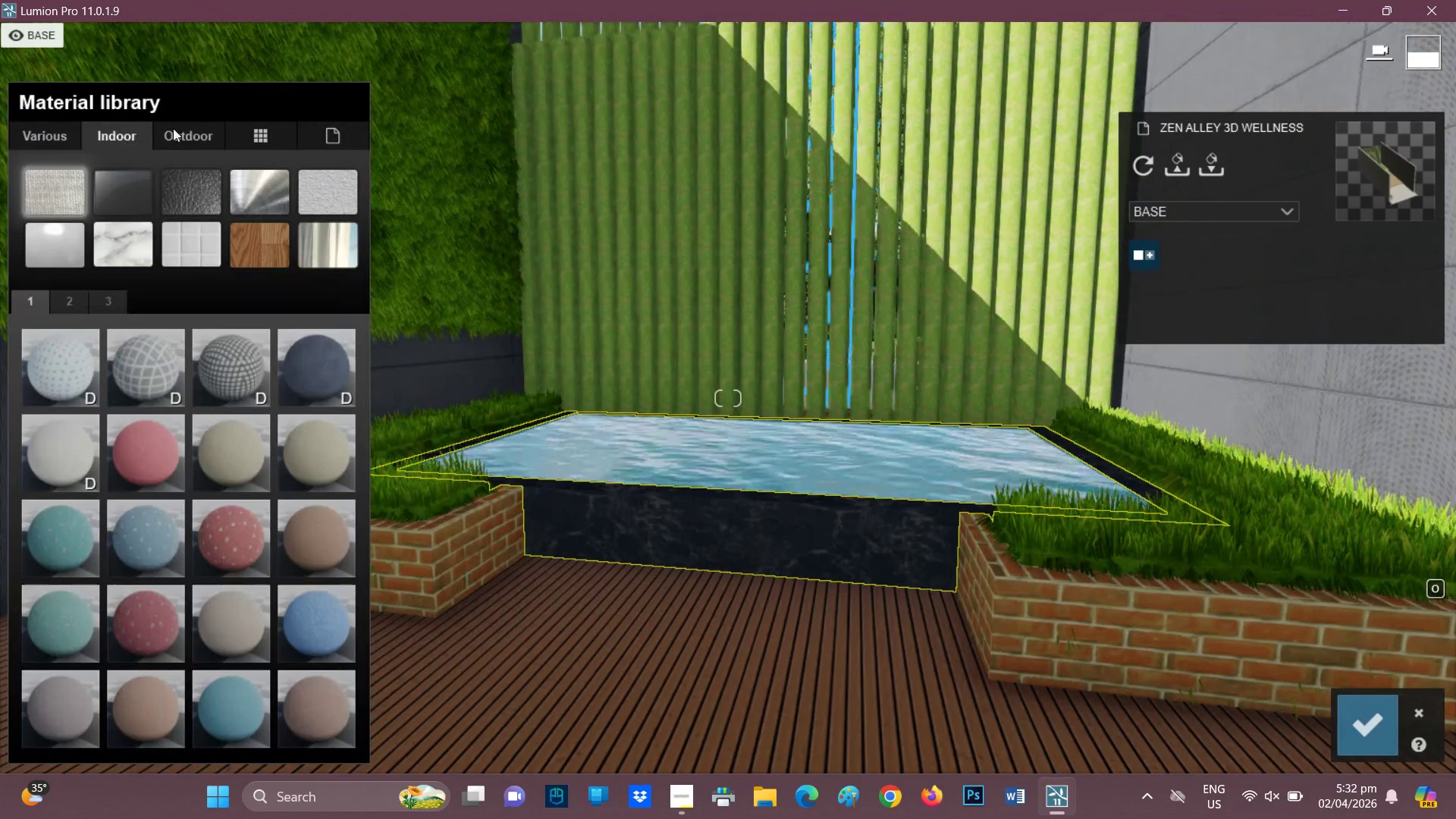 
left_click([173, 128])
 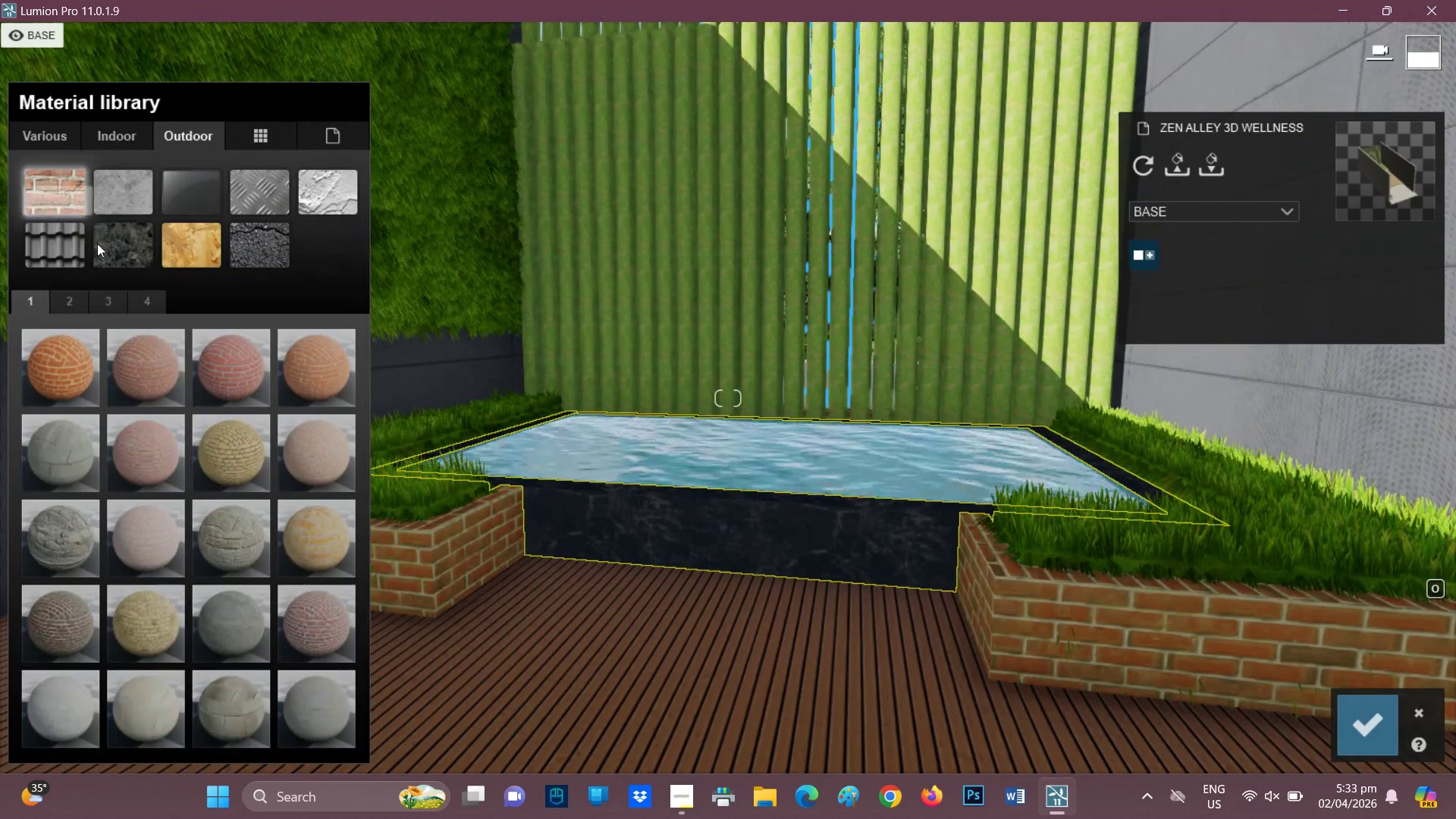 
left_click([127, 237])
 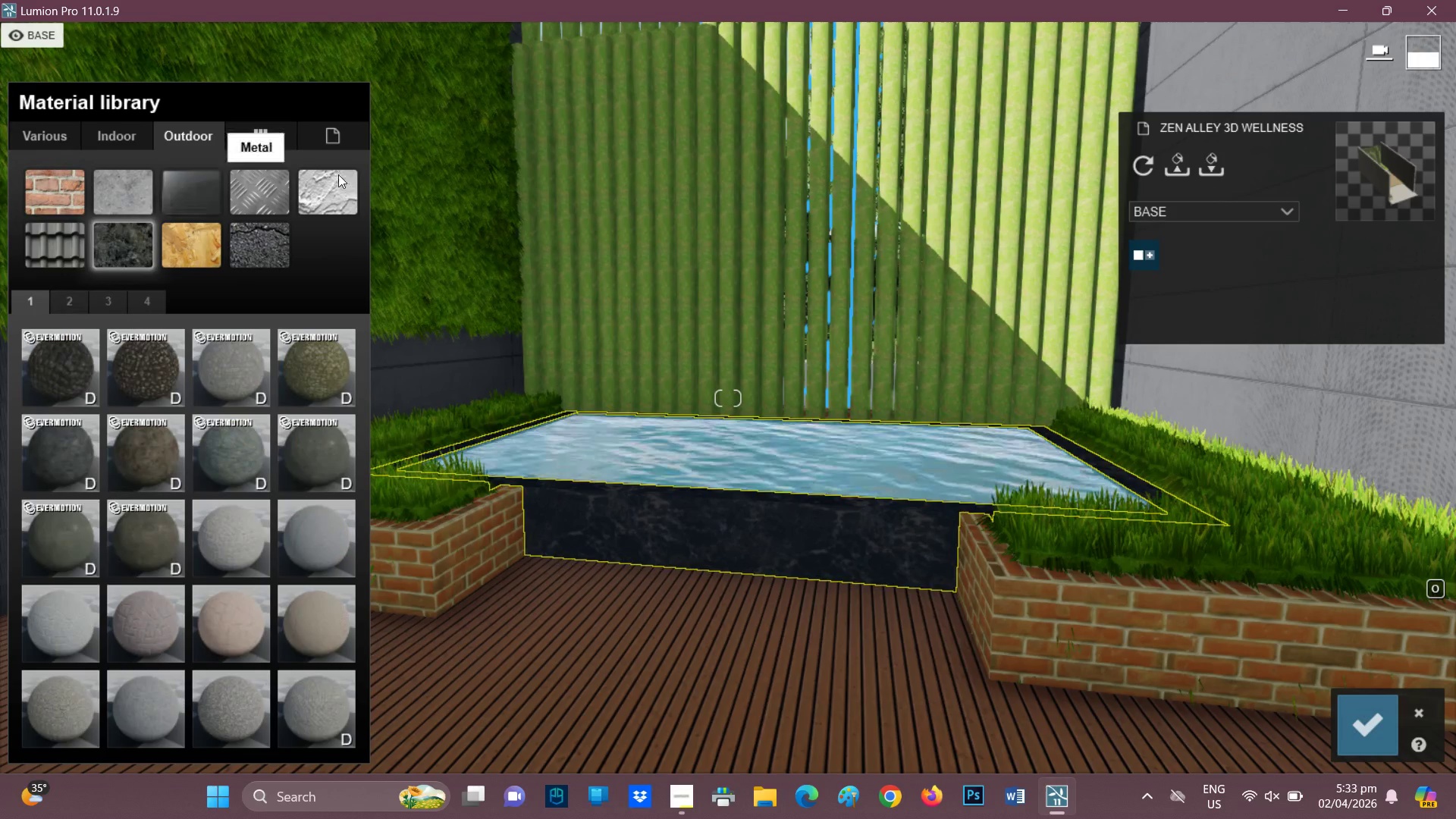 
wait(7.78)
 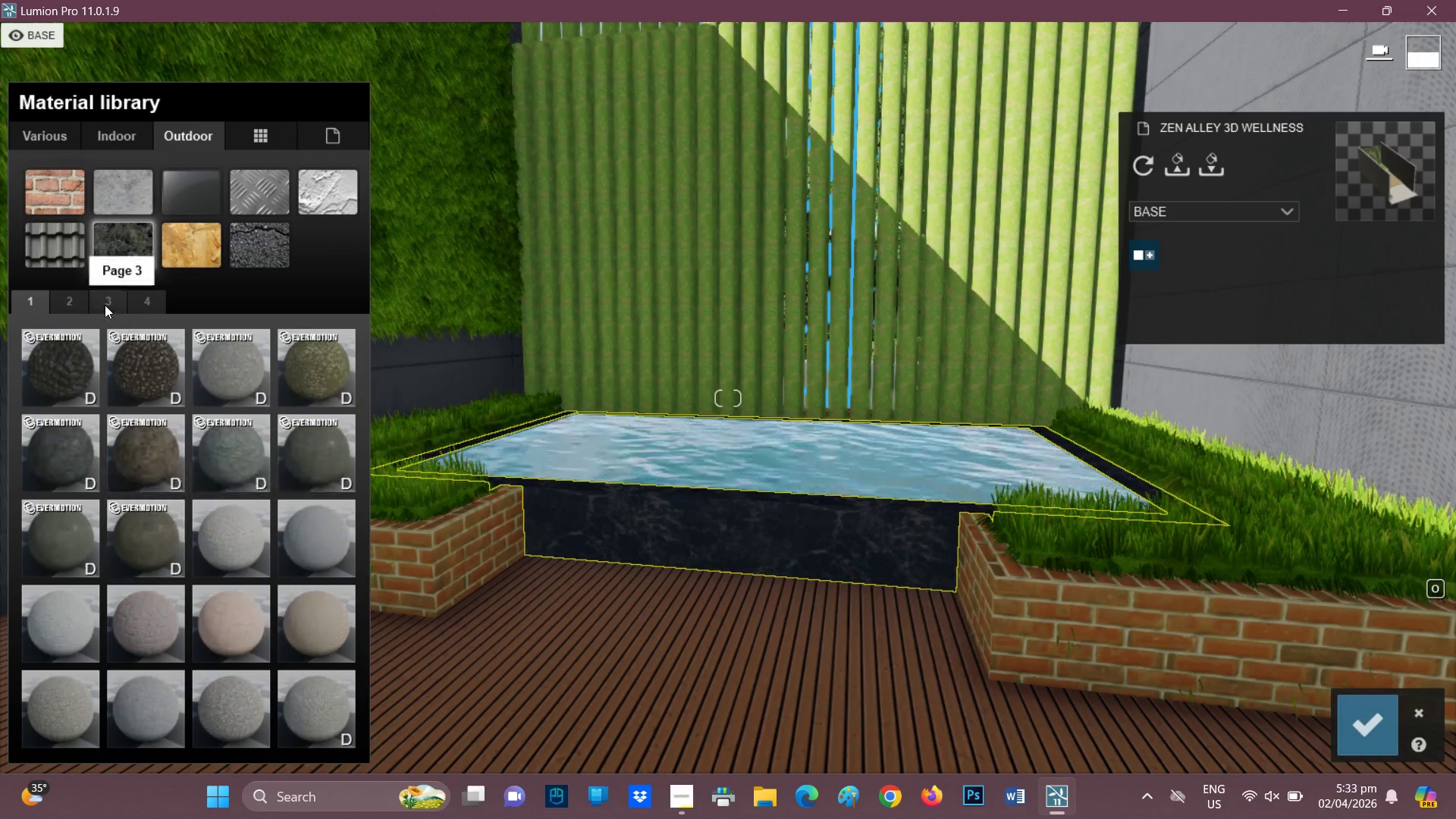 
left_click([62, 303])
 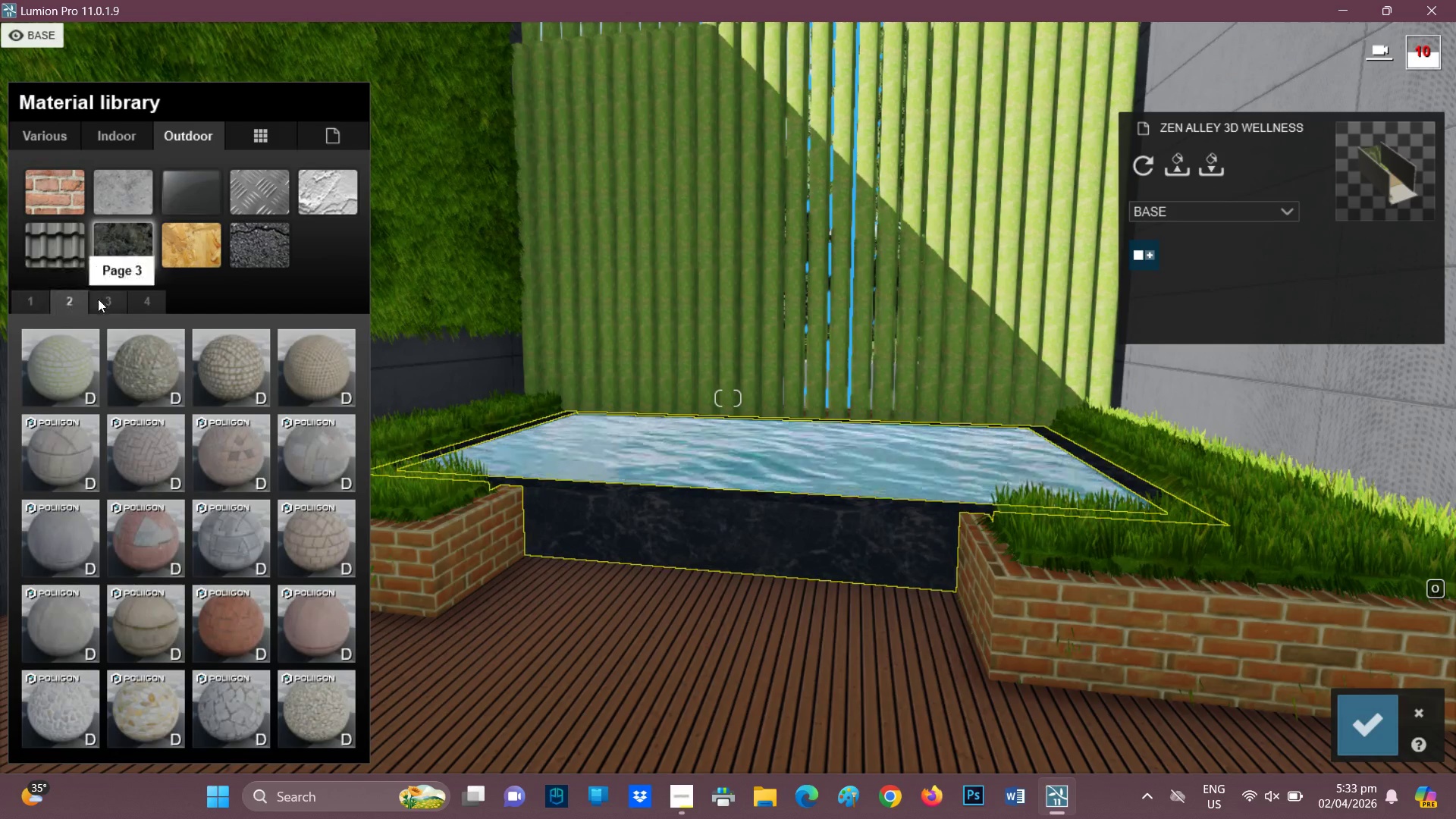 
left_click([99, 299])
 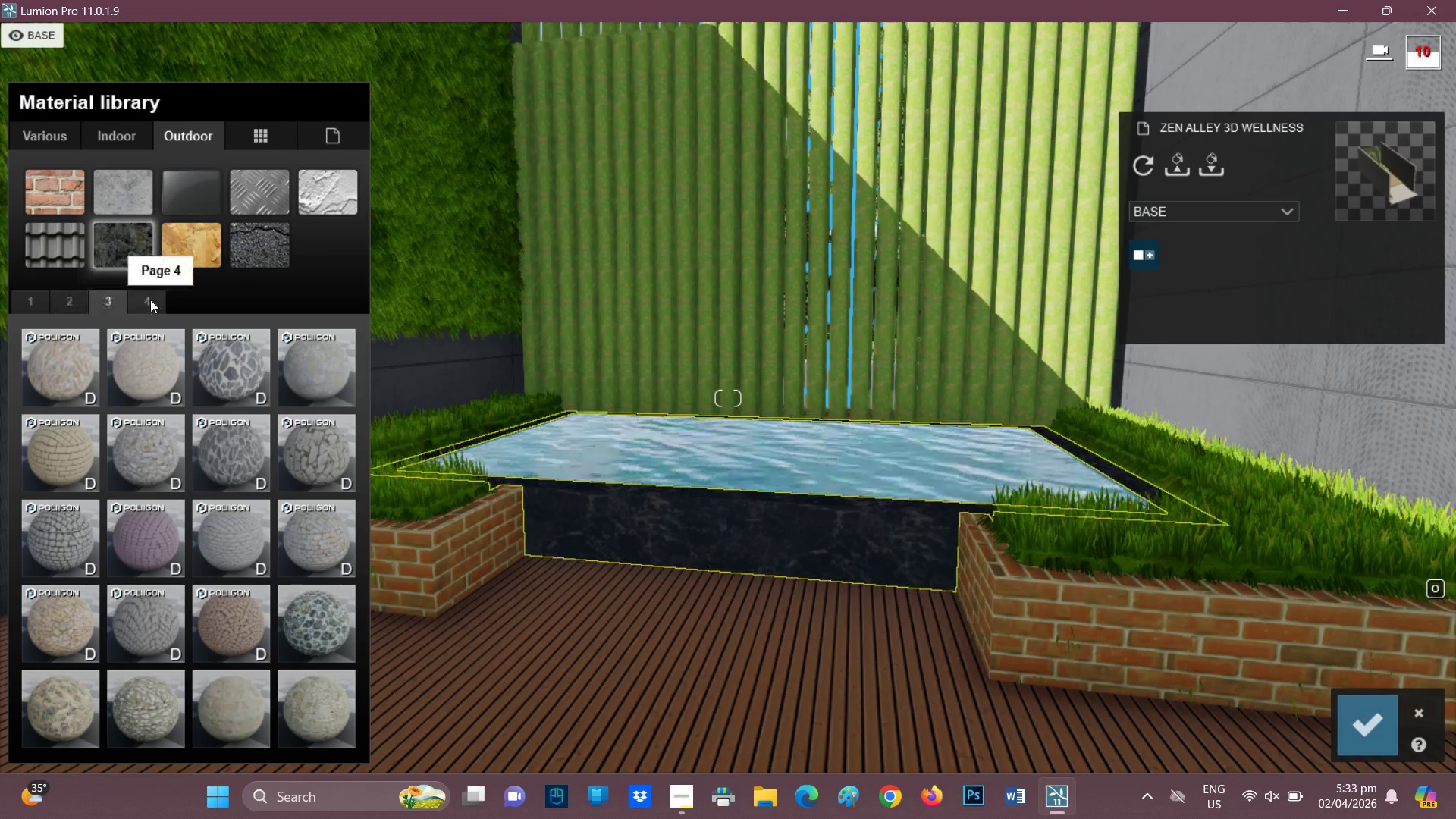 
left_click([150, 300])
 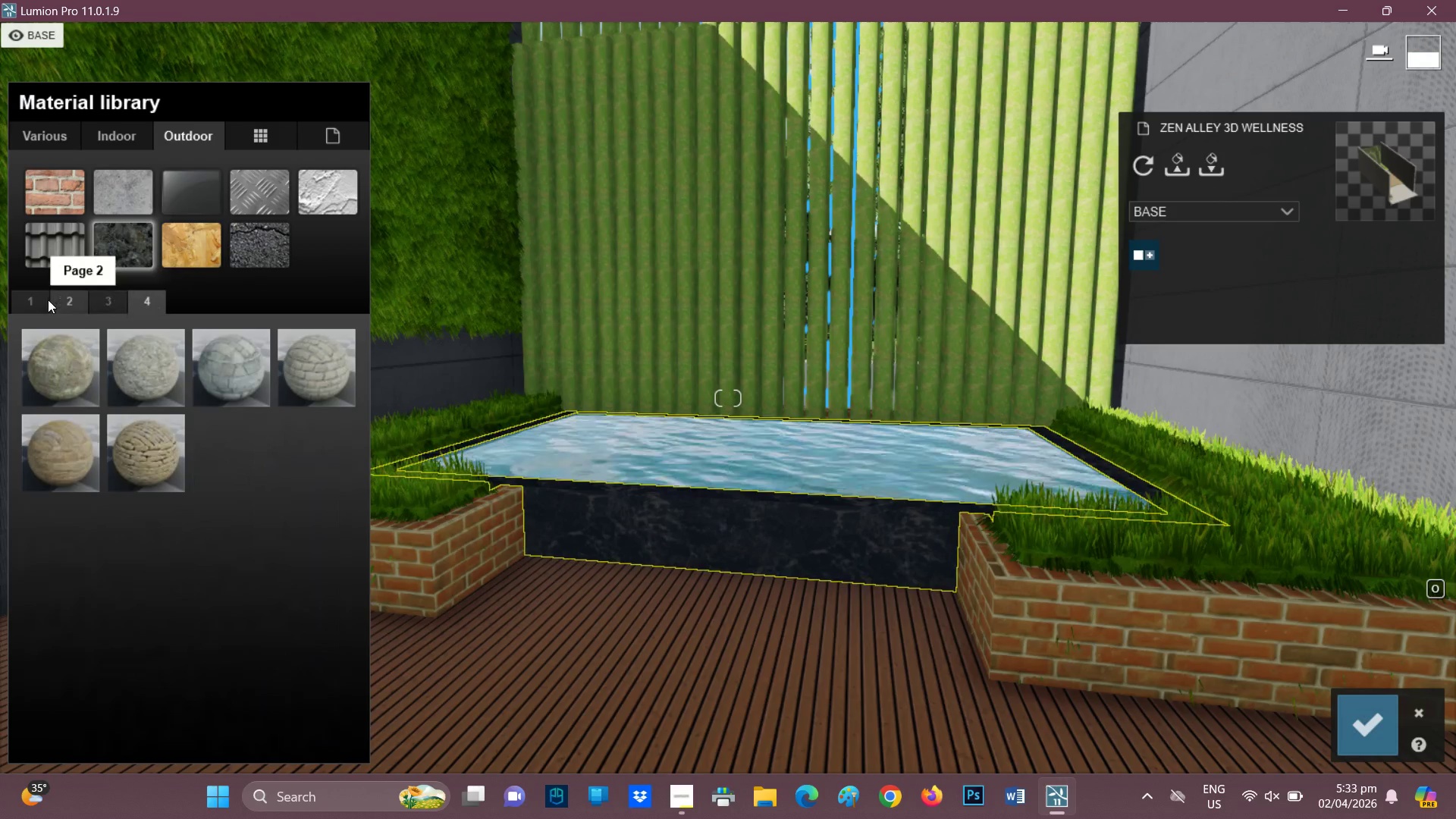 
left_click([48, 300])
 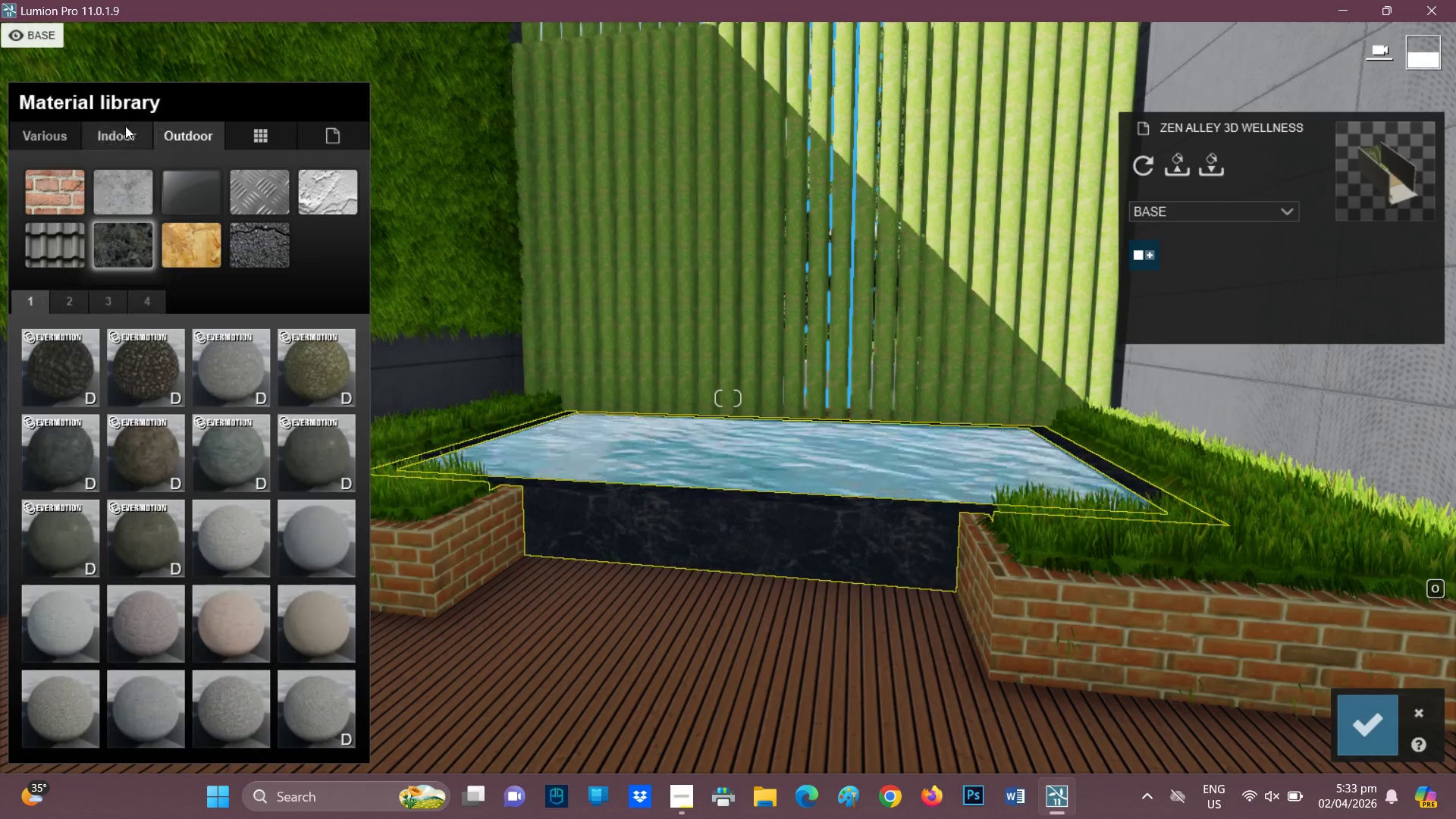 
left_click([125, 127])
 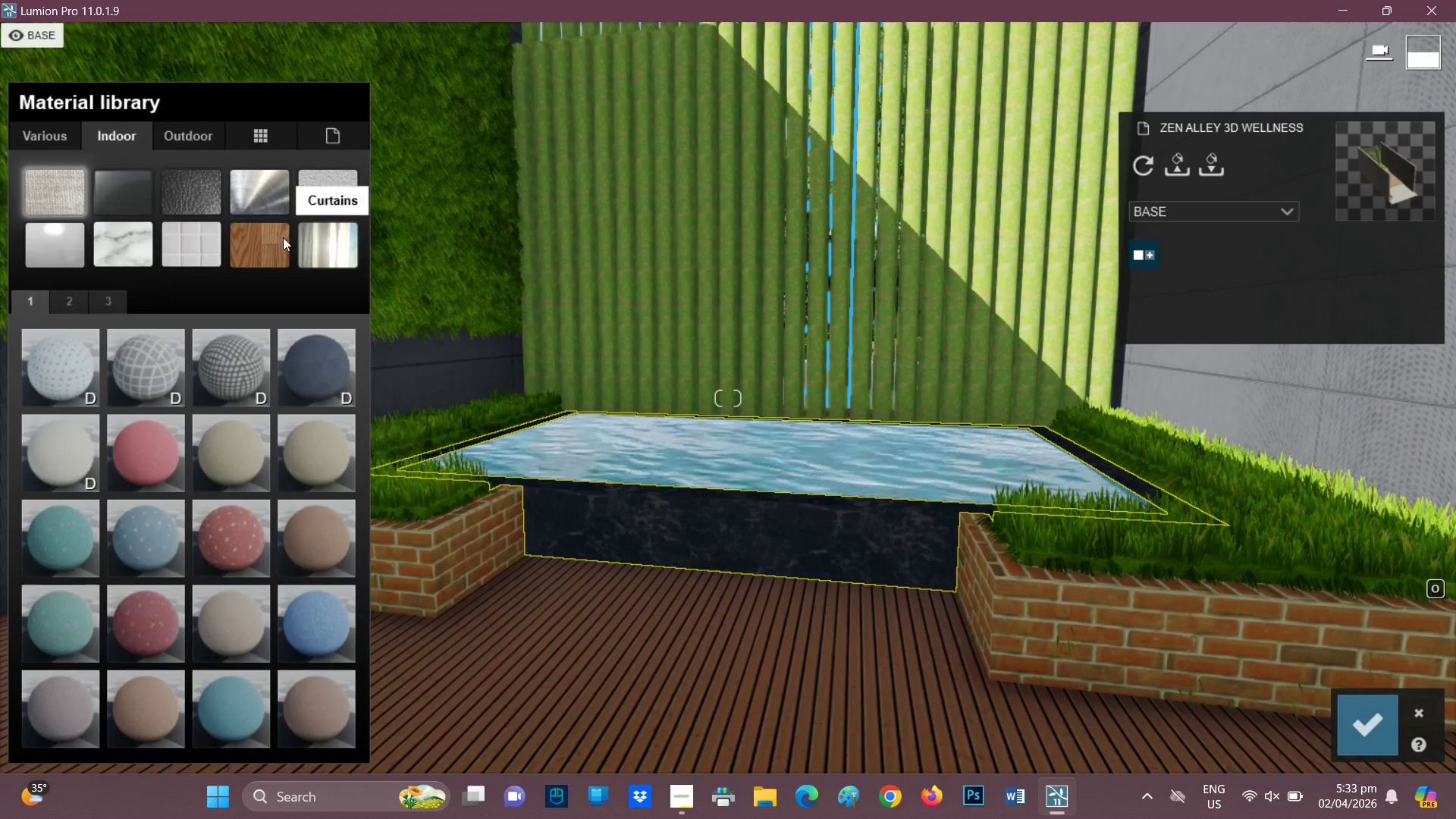 
wait(5.72)
 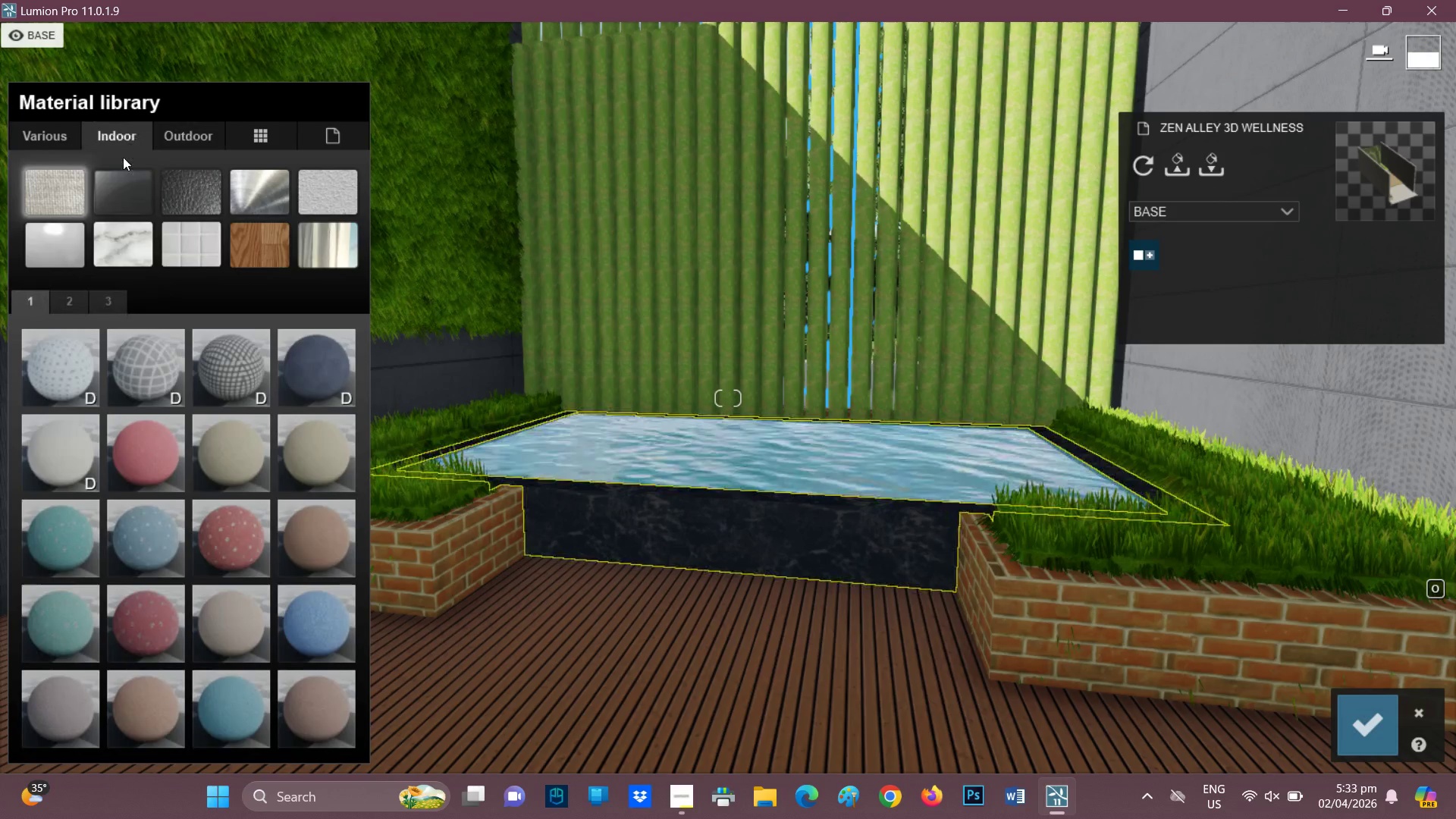 
left_click([130, 241])
 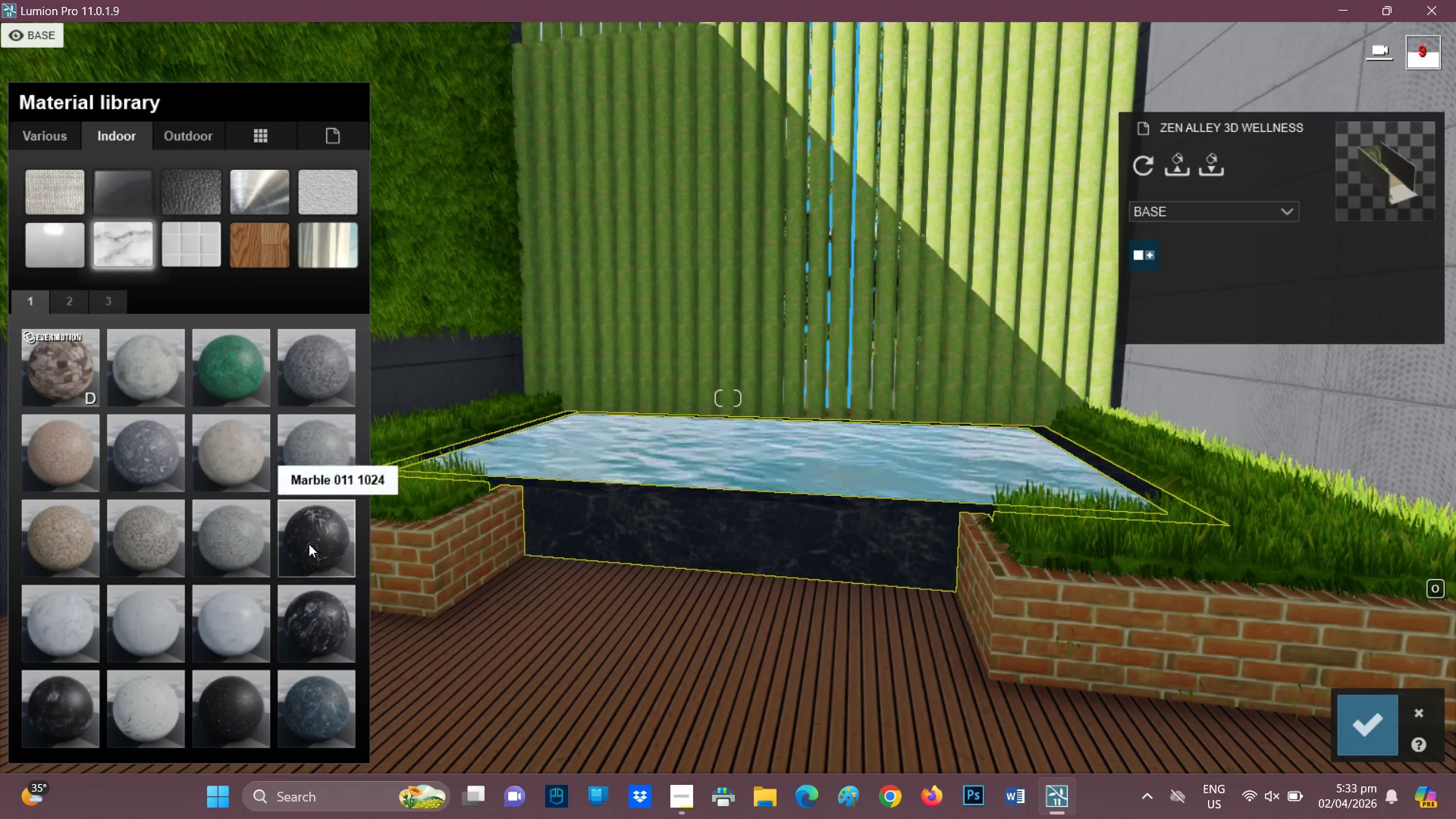 
left_click([309, 544])
 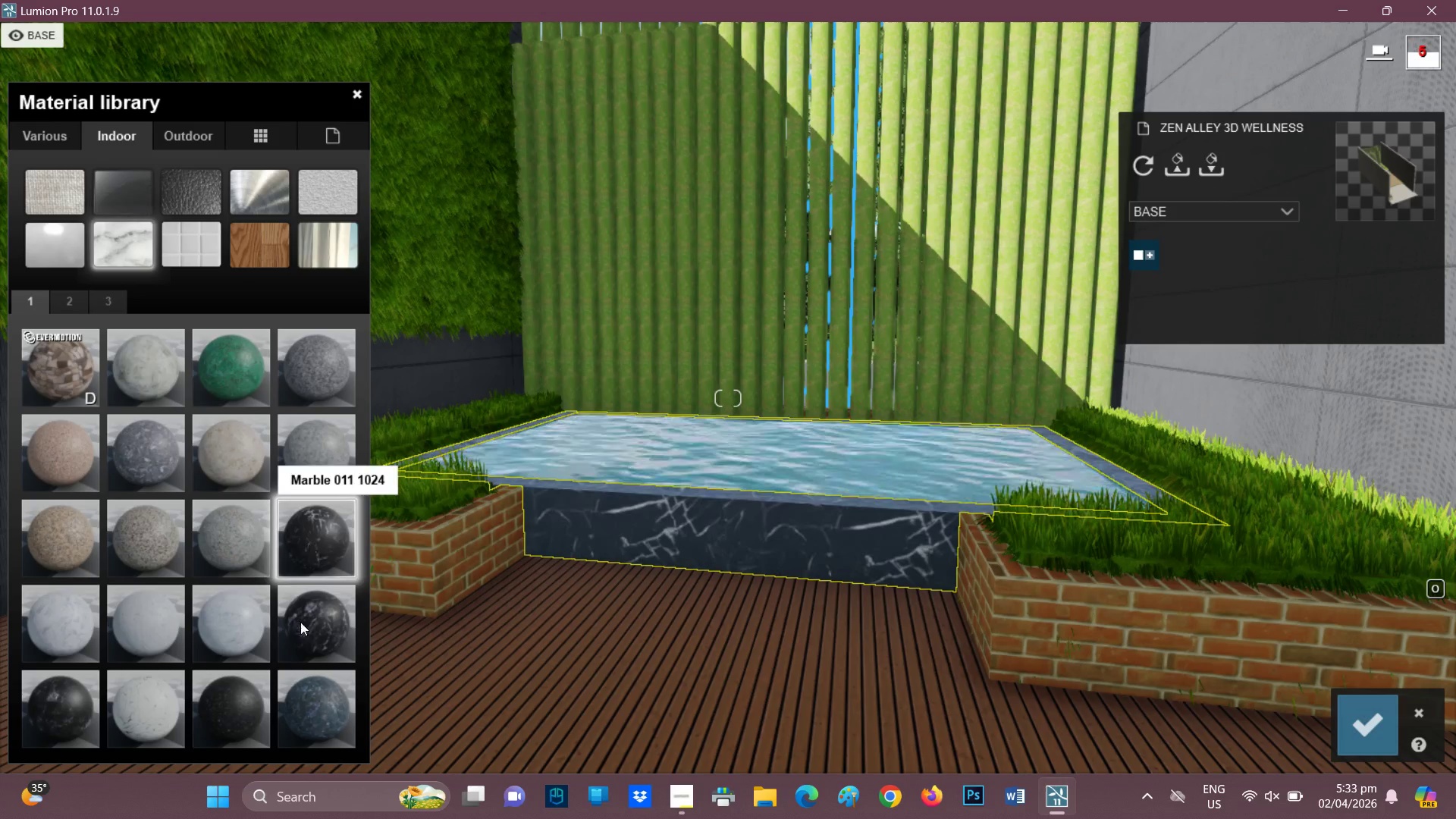 
left_click([312, 604])
 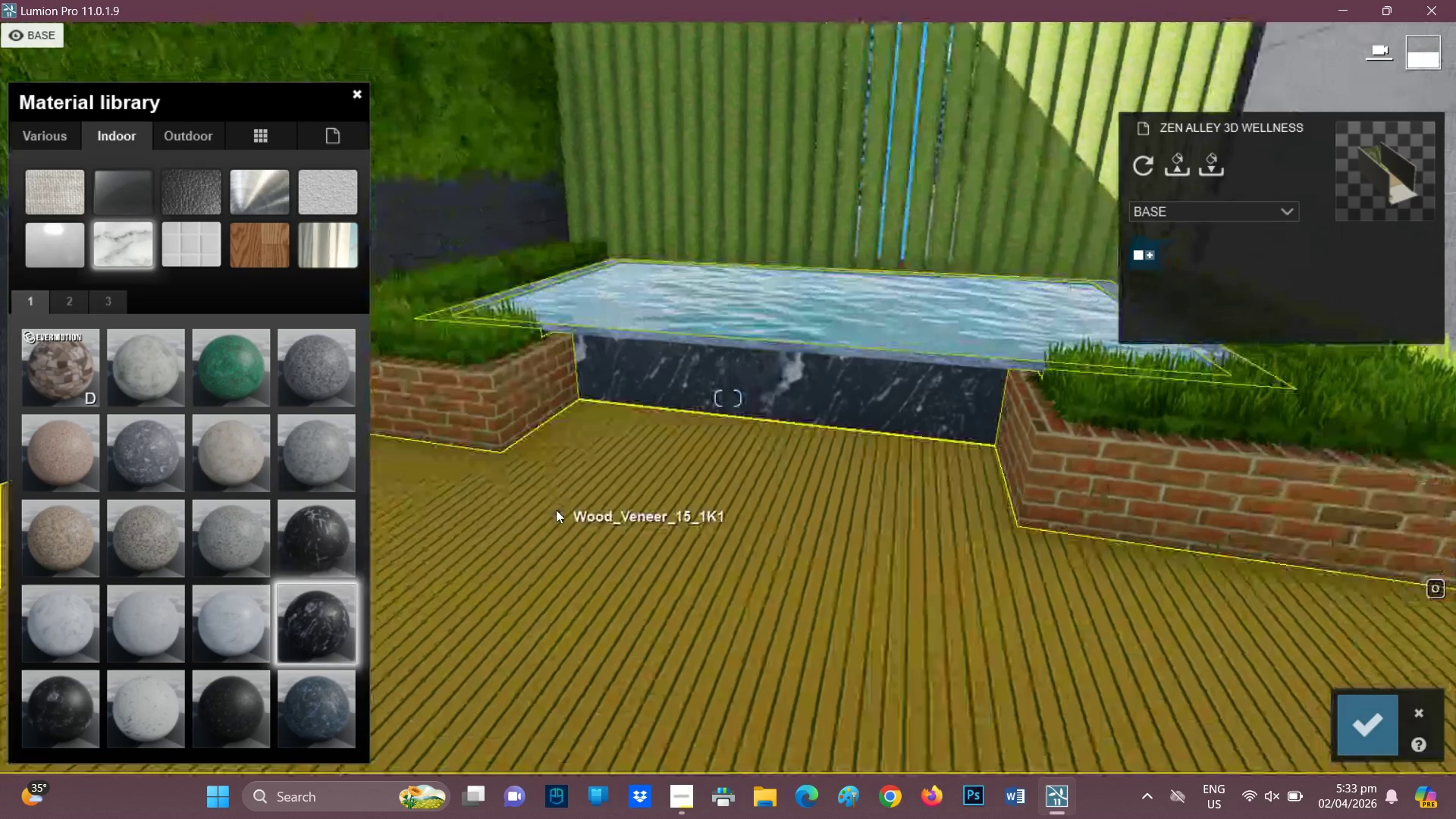 
type(qq)
 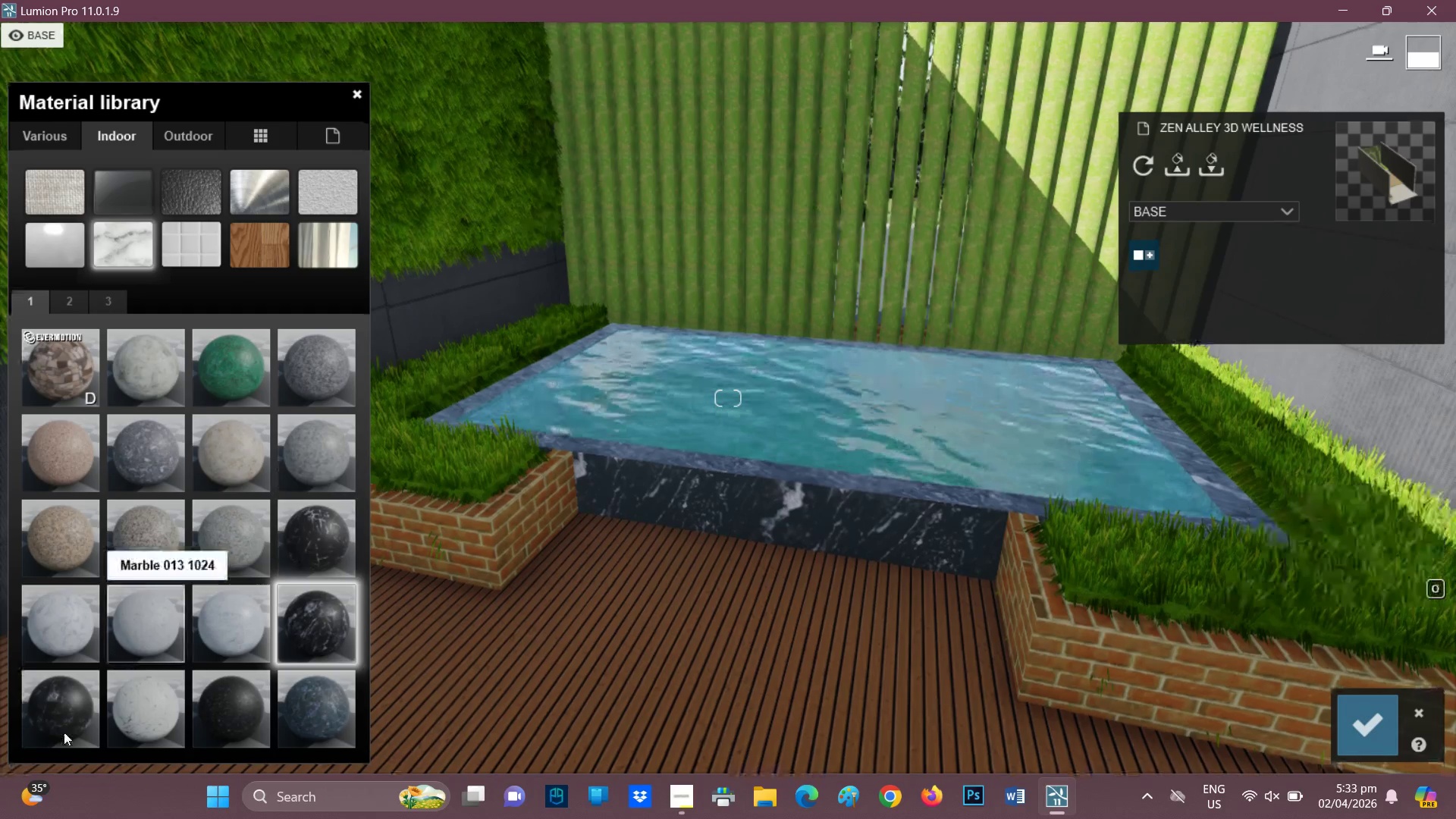 
left_click([66, 701])
 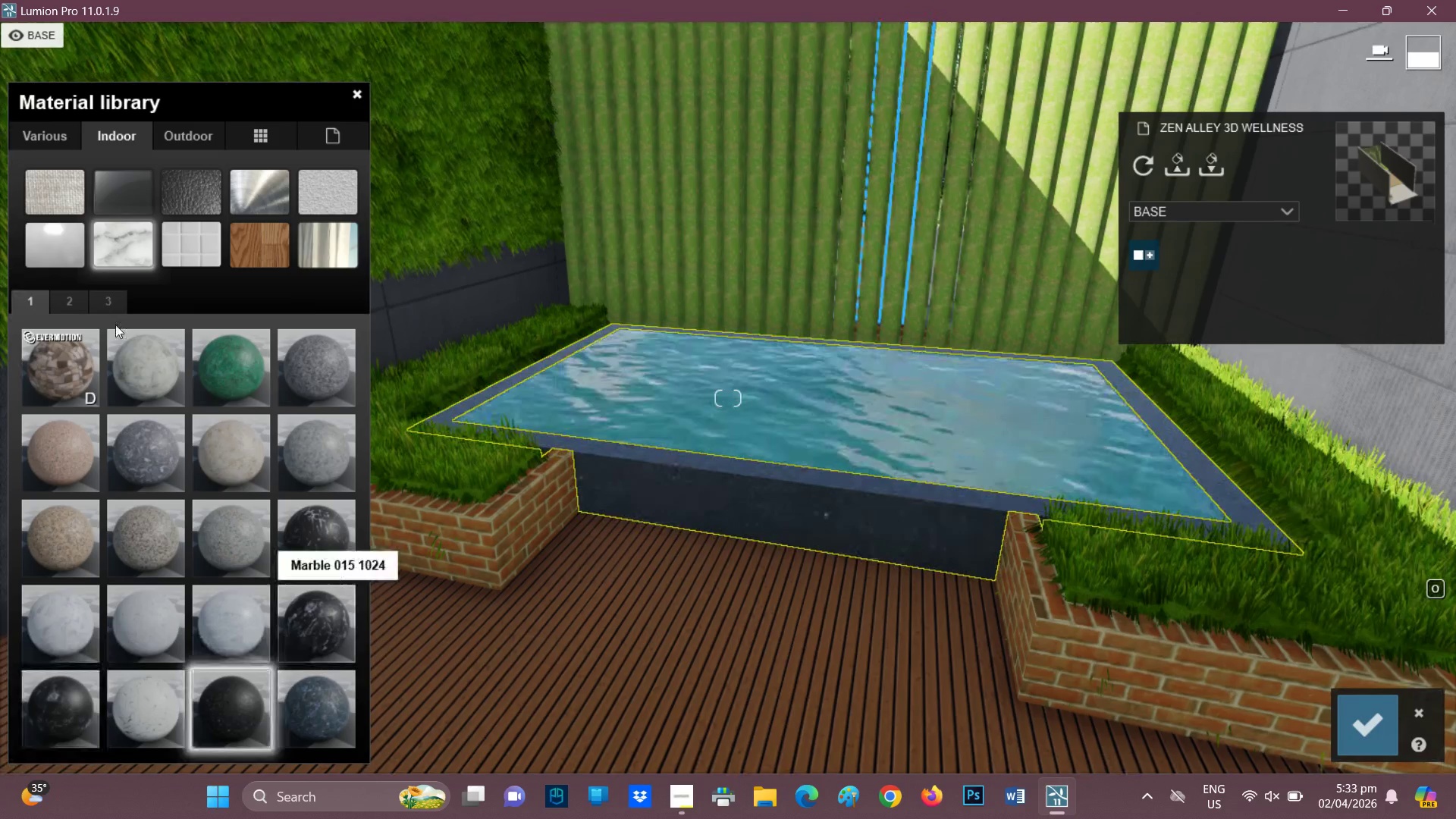 
left_click([82, 298])
 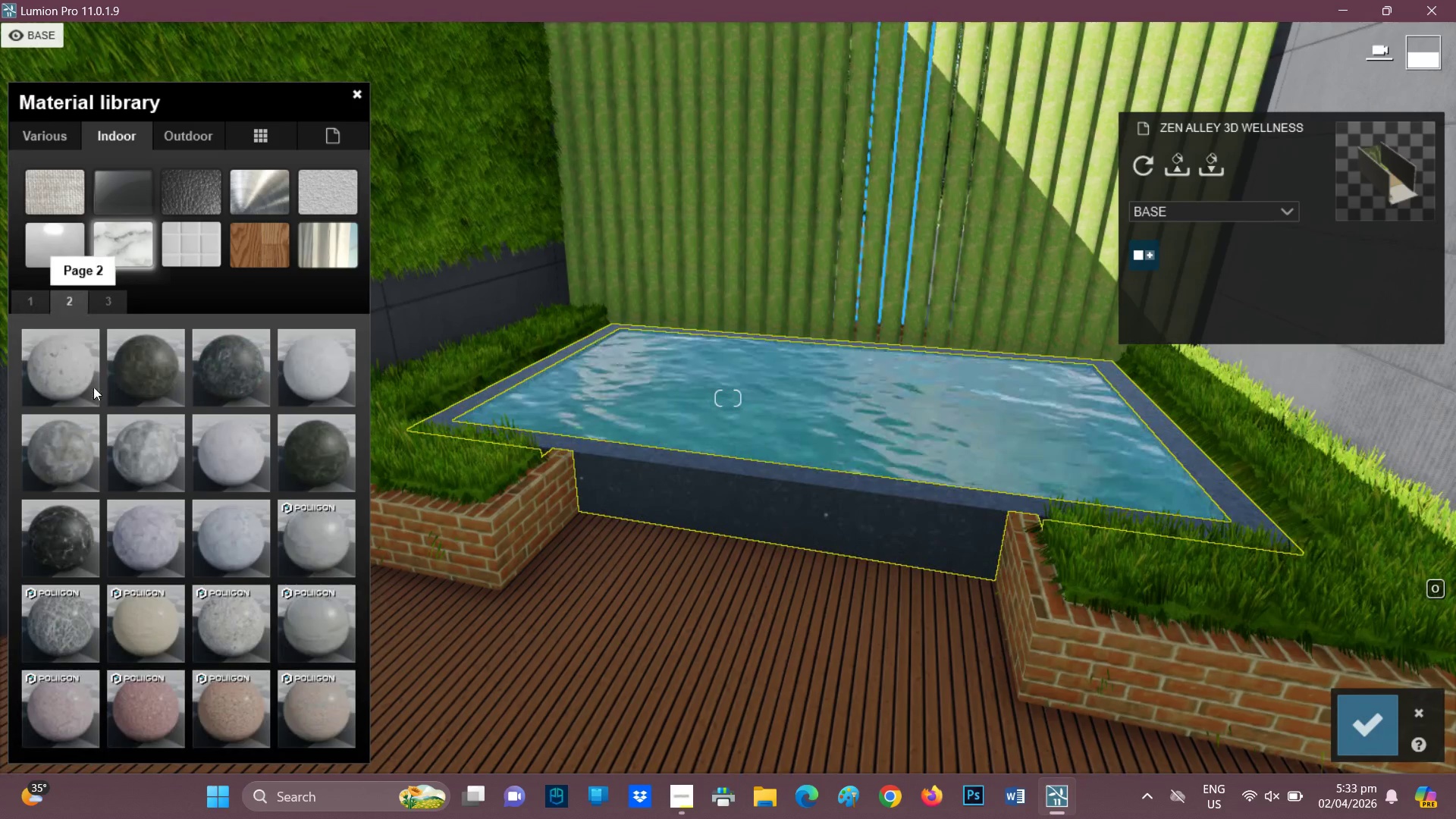 
left_click([83, 522])
 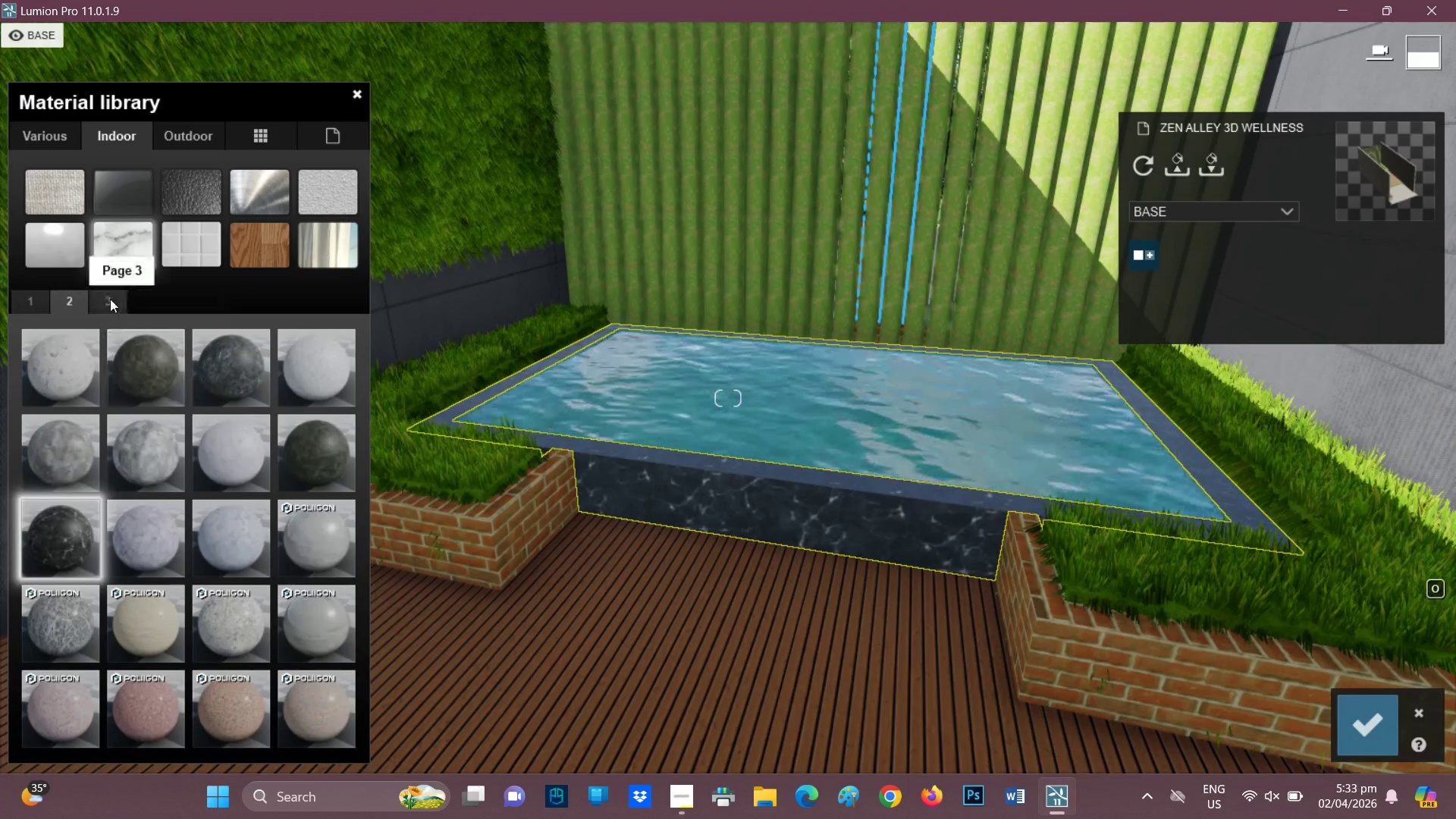 
left_click([110, 299])
 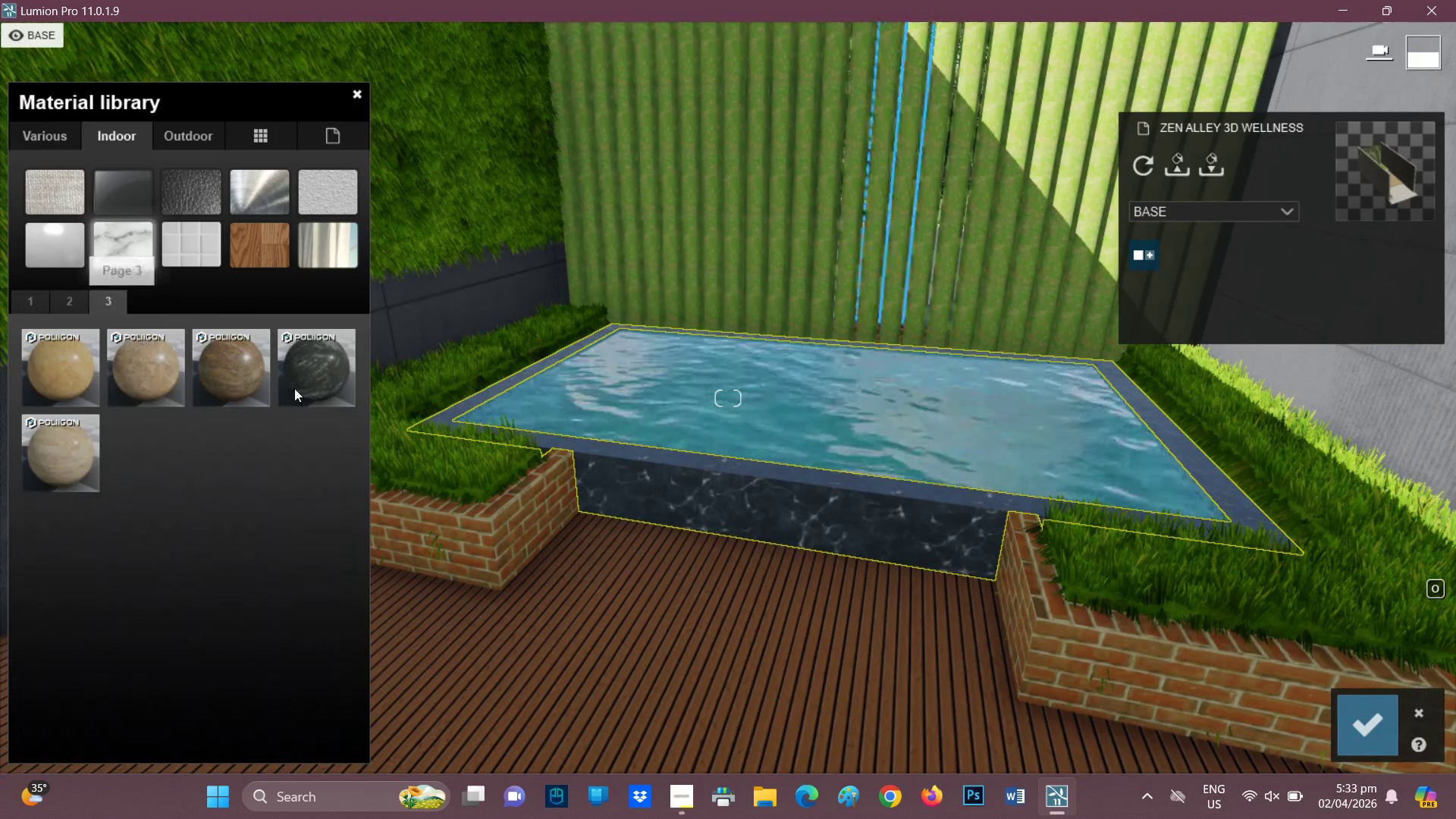 
left_click([331, 381])
 